 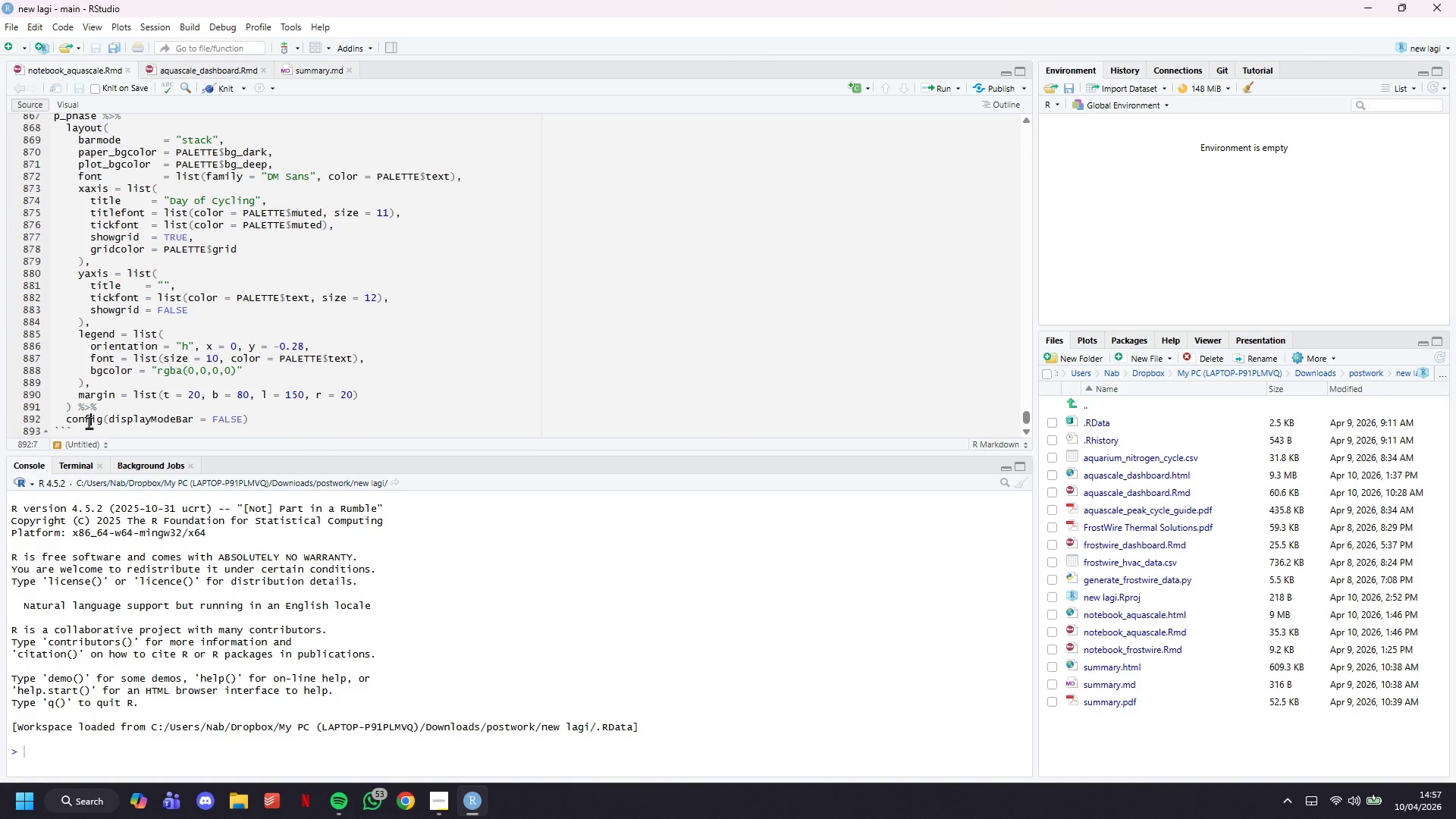 
left_click([98, 430])
 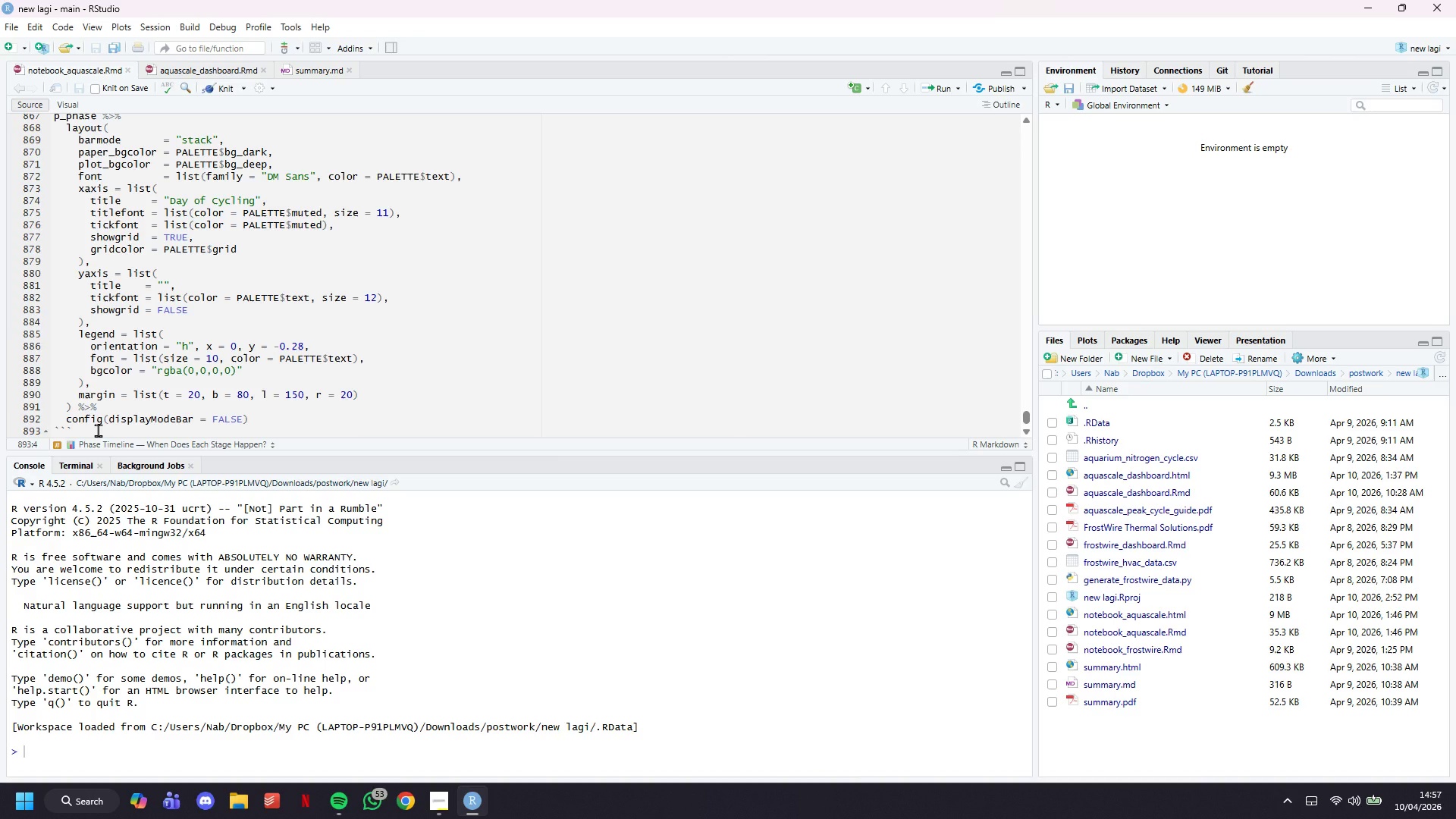 
key(Enter)
 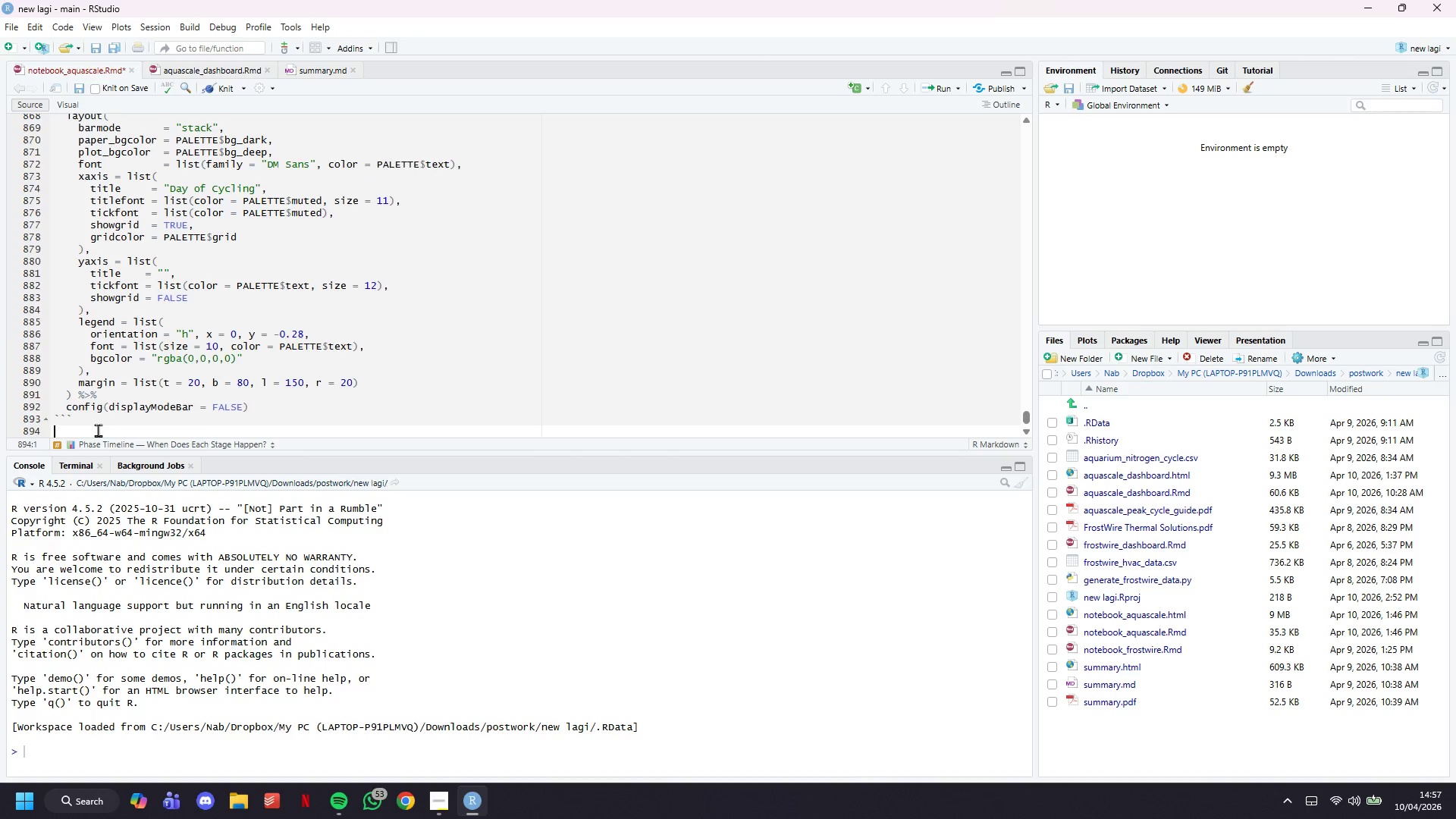 
key(Enter)
 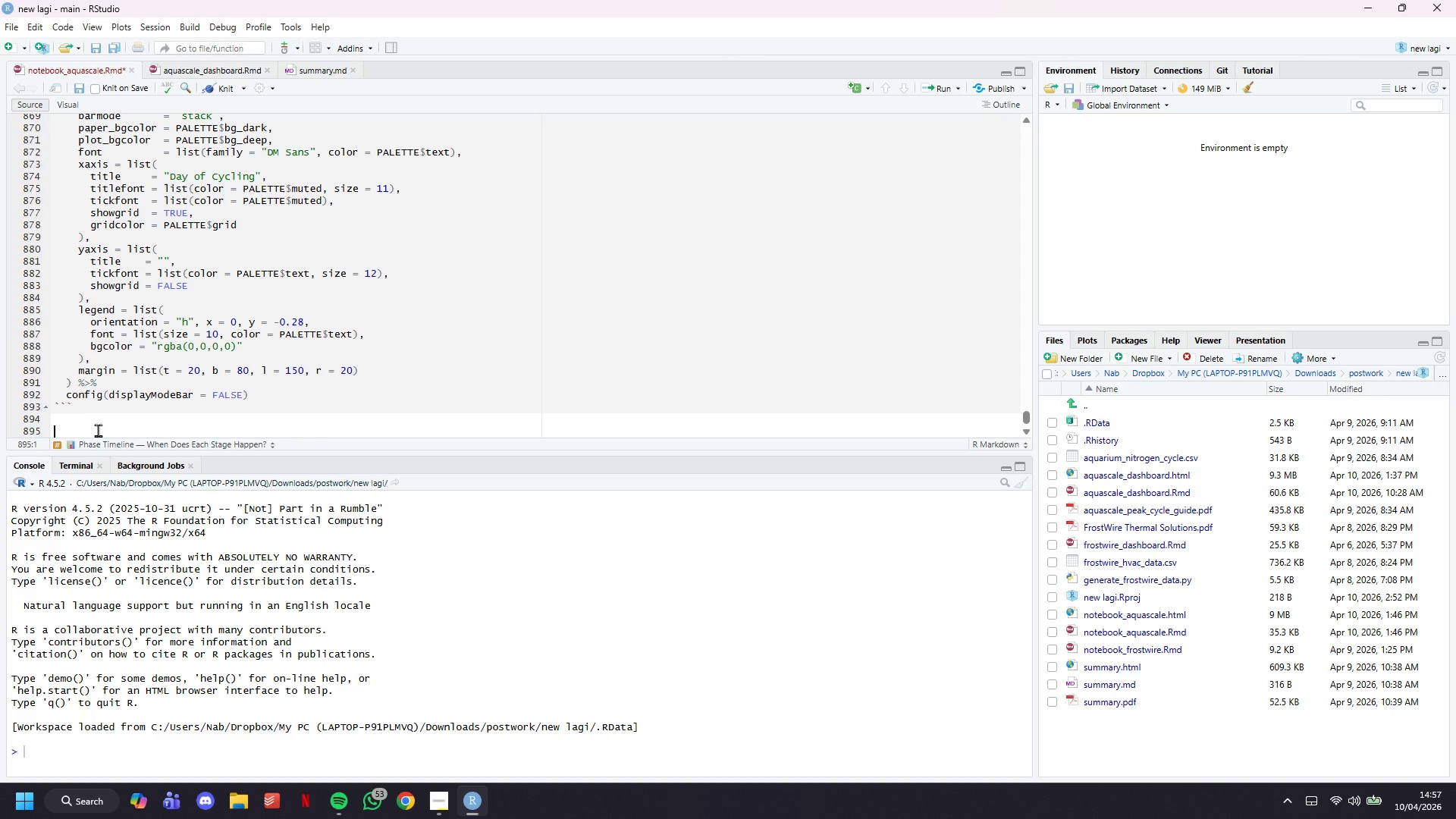 
wait(14.28)
 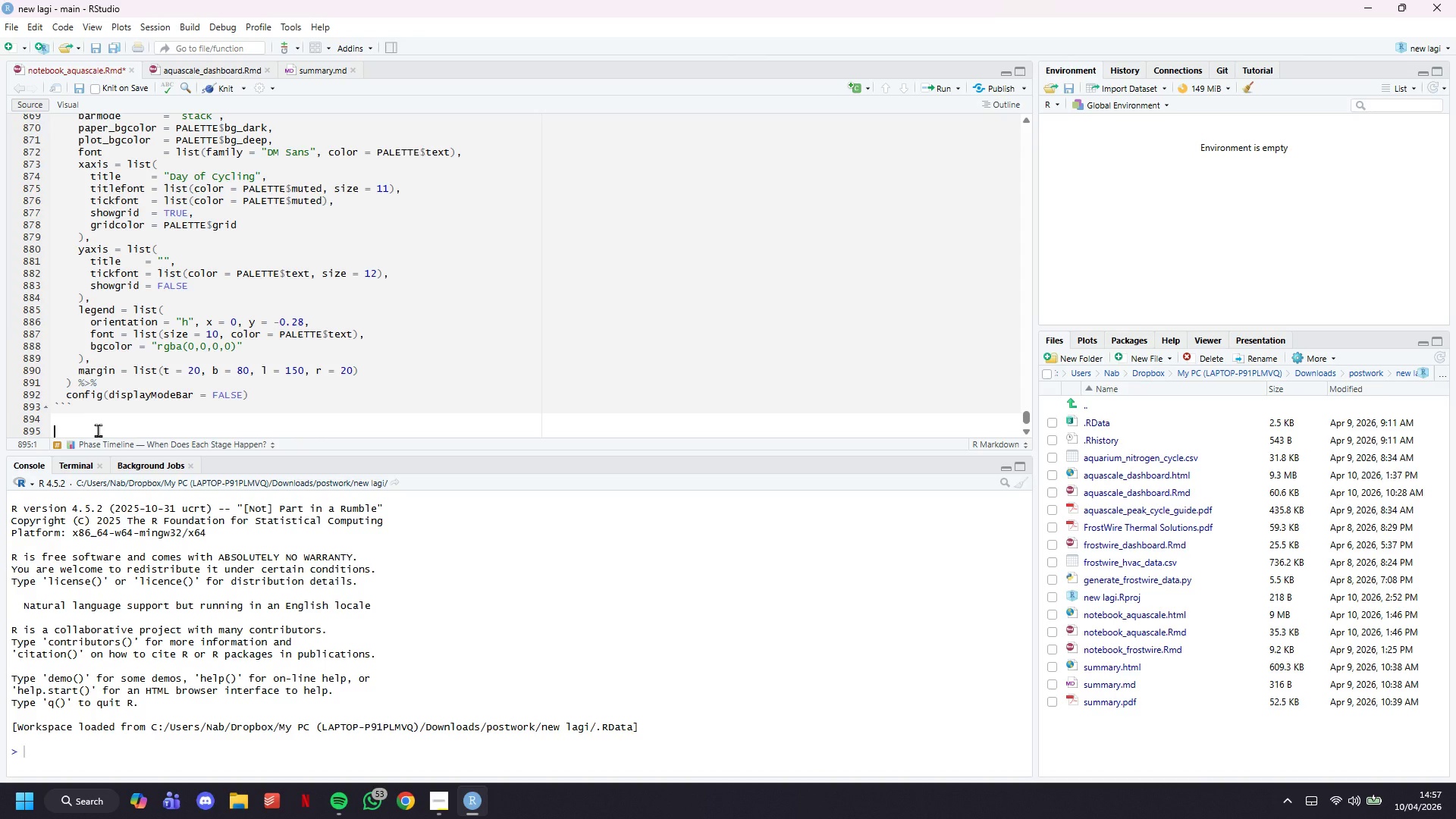 
scroll: coordinate [418, 240], scroll_direction: down, amount: 9.0
 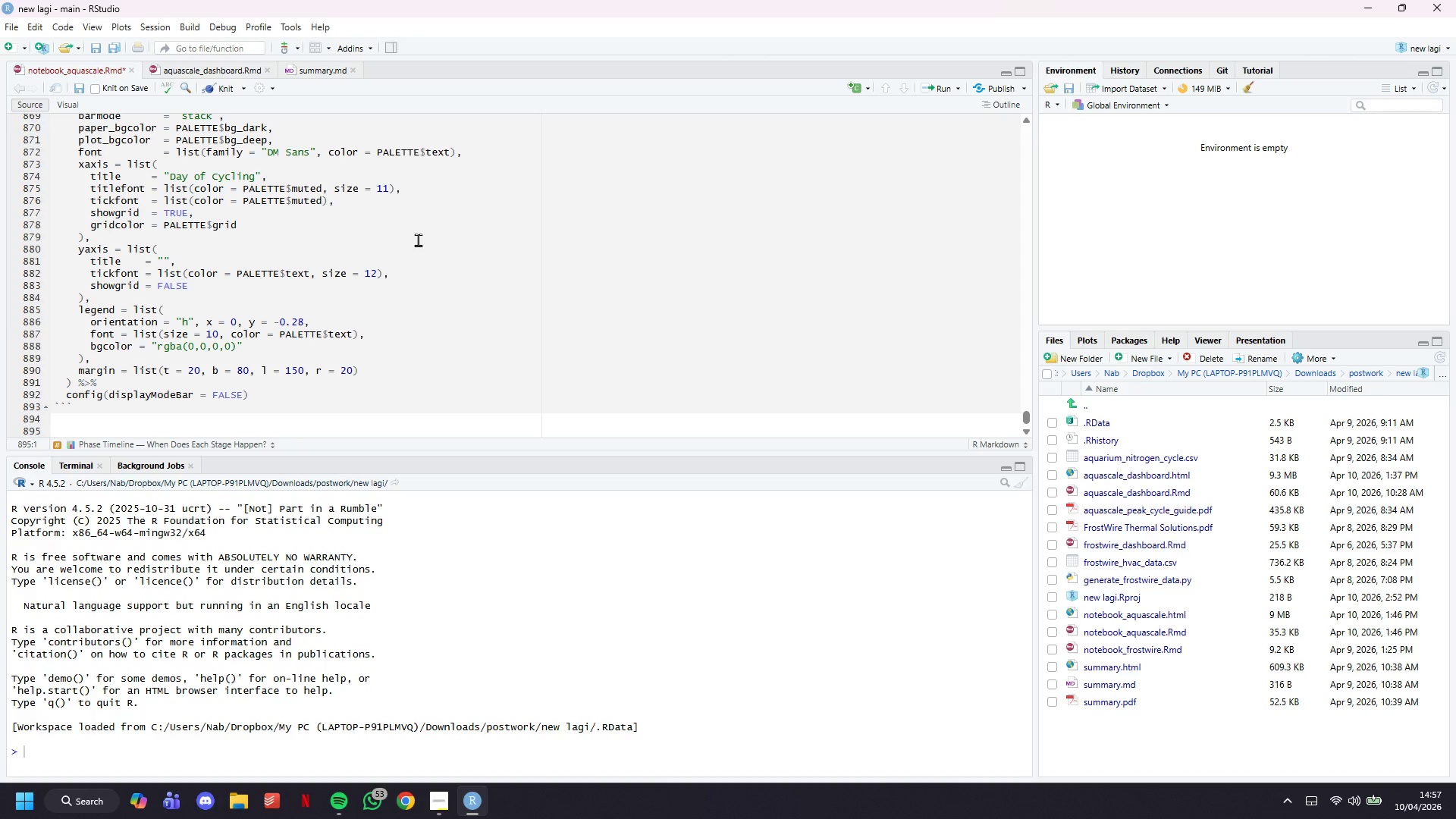 
key(Enter)
 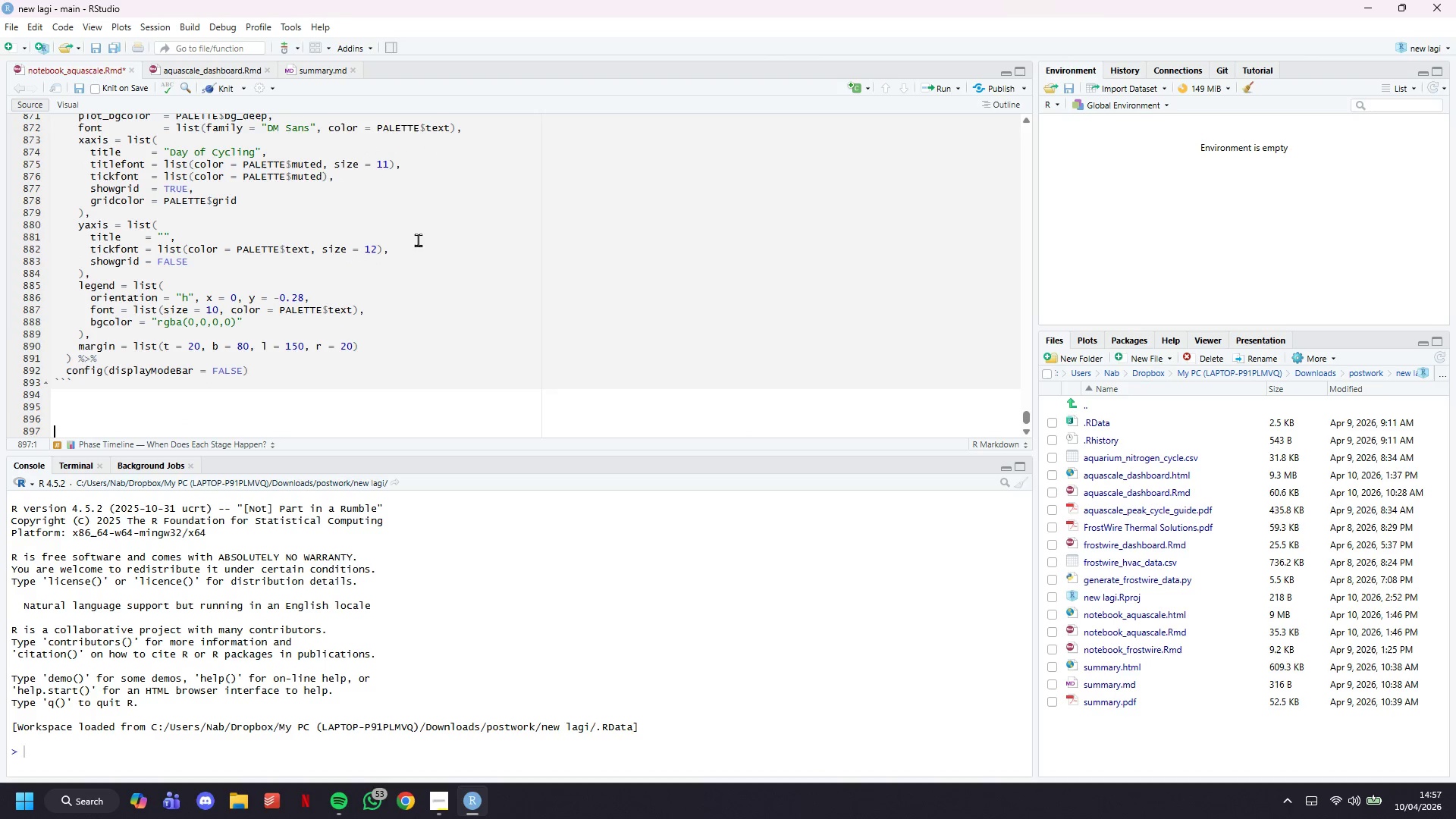 
key(Enter)
 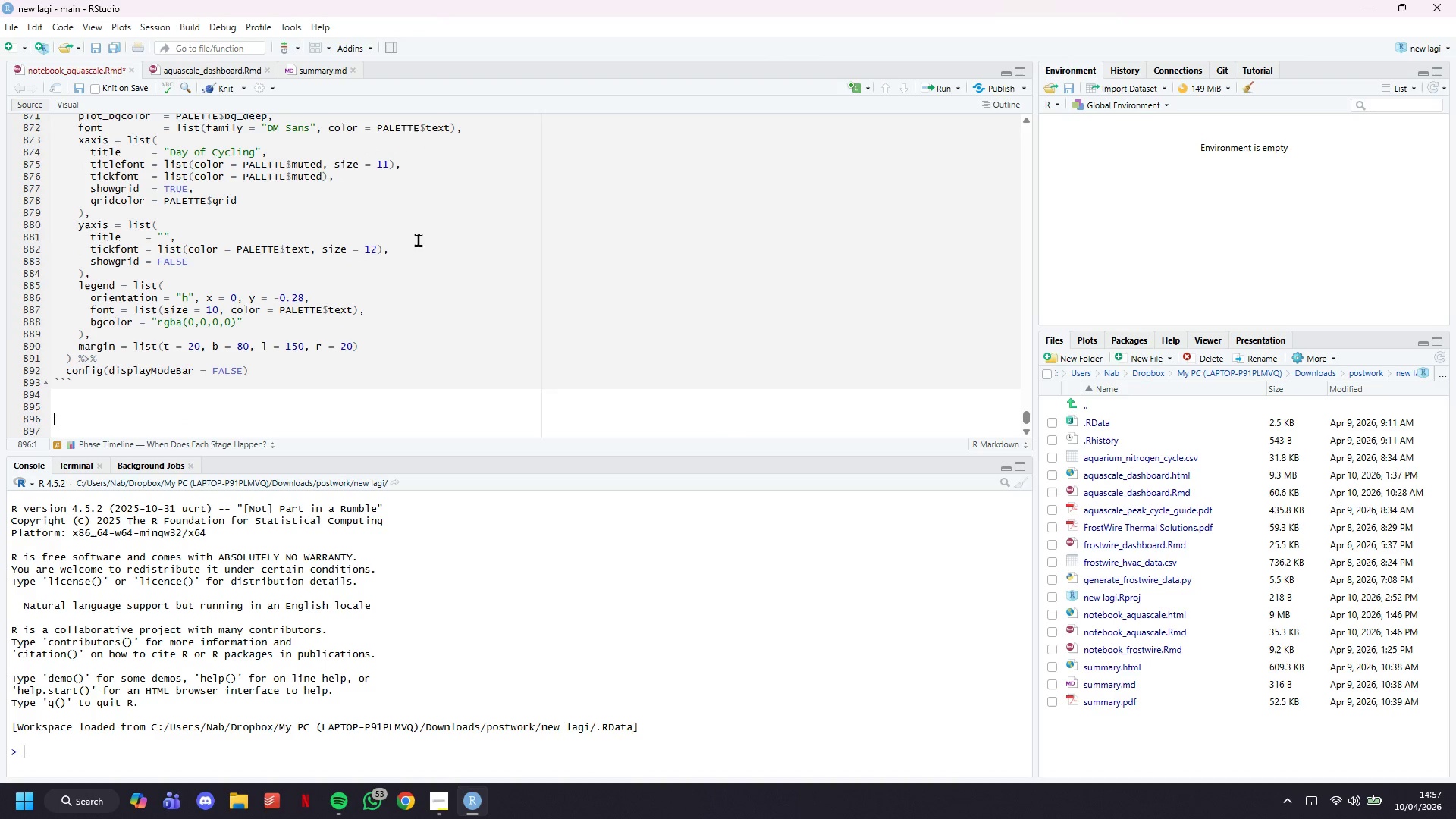 
key(ArrowUp)
 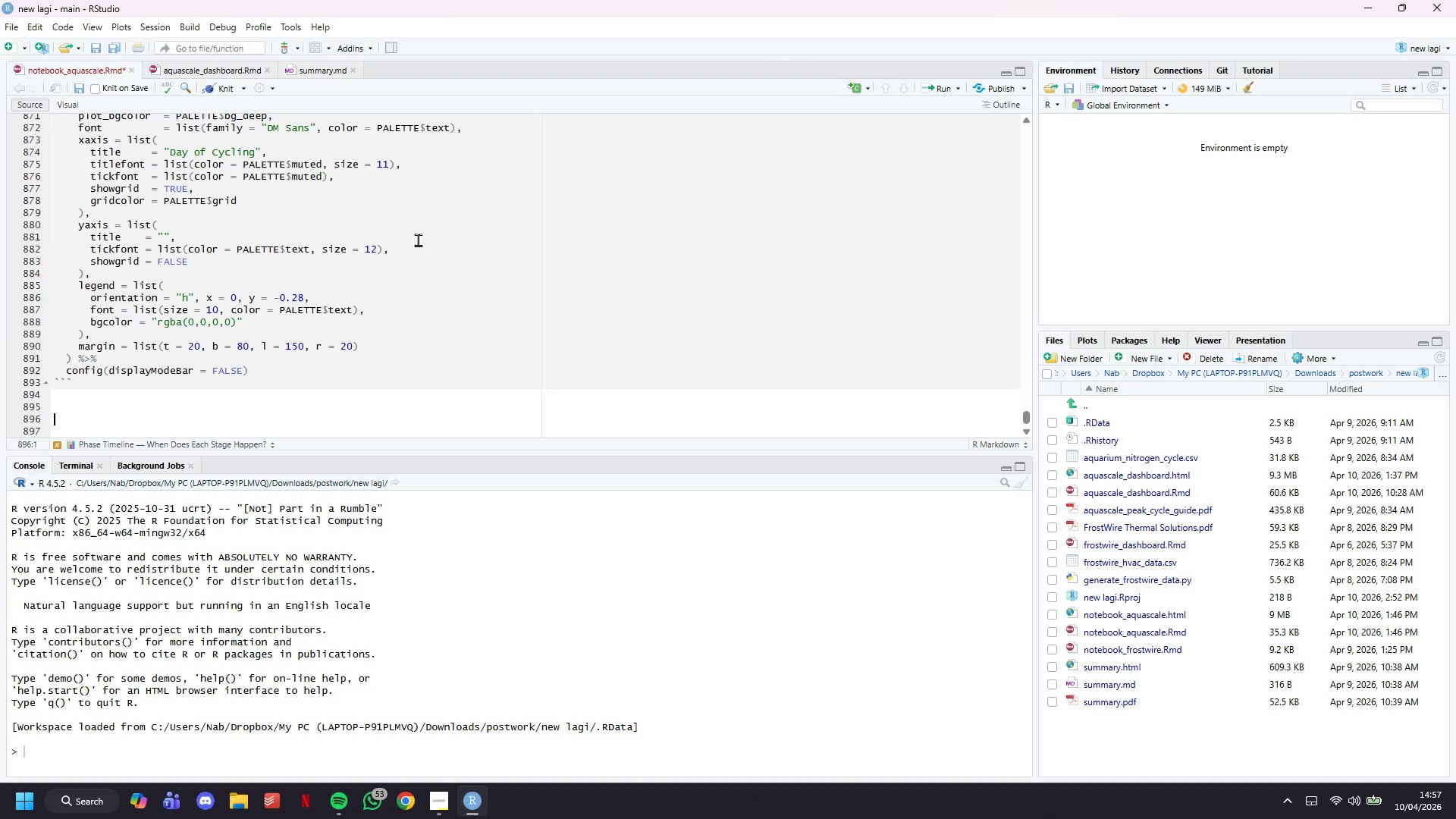 
key(ArrowUp)
 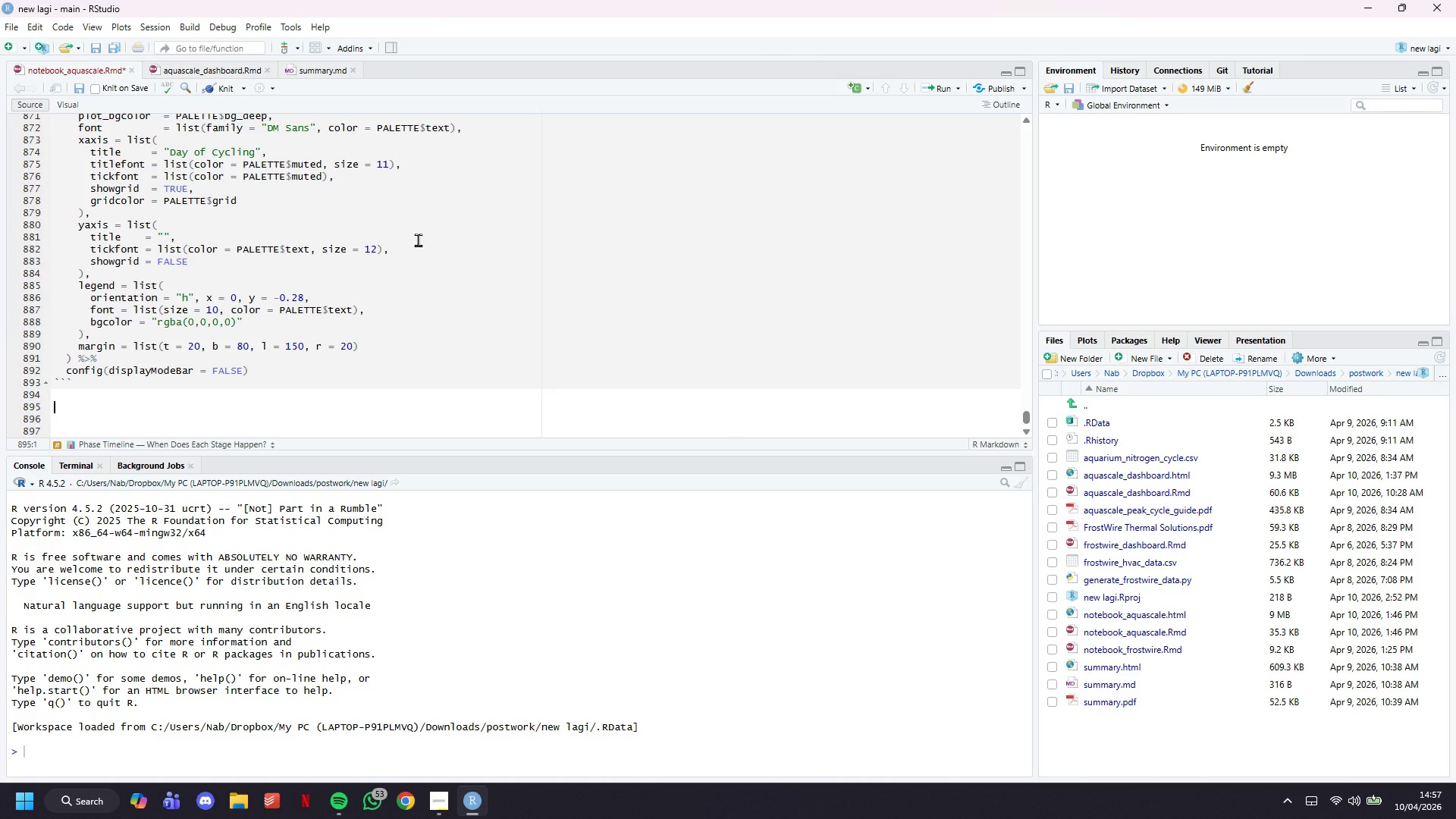 
type(# Chemistry )
 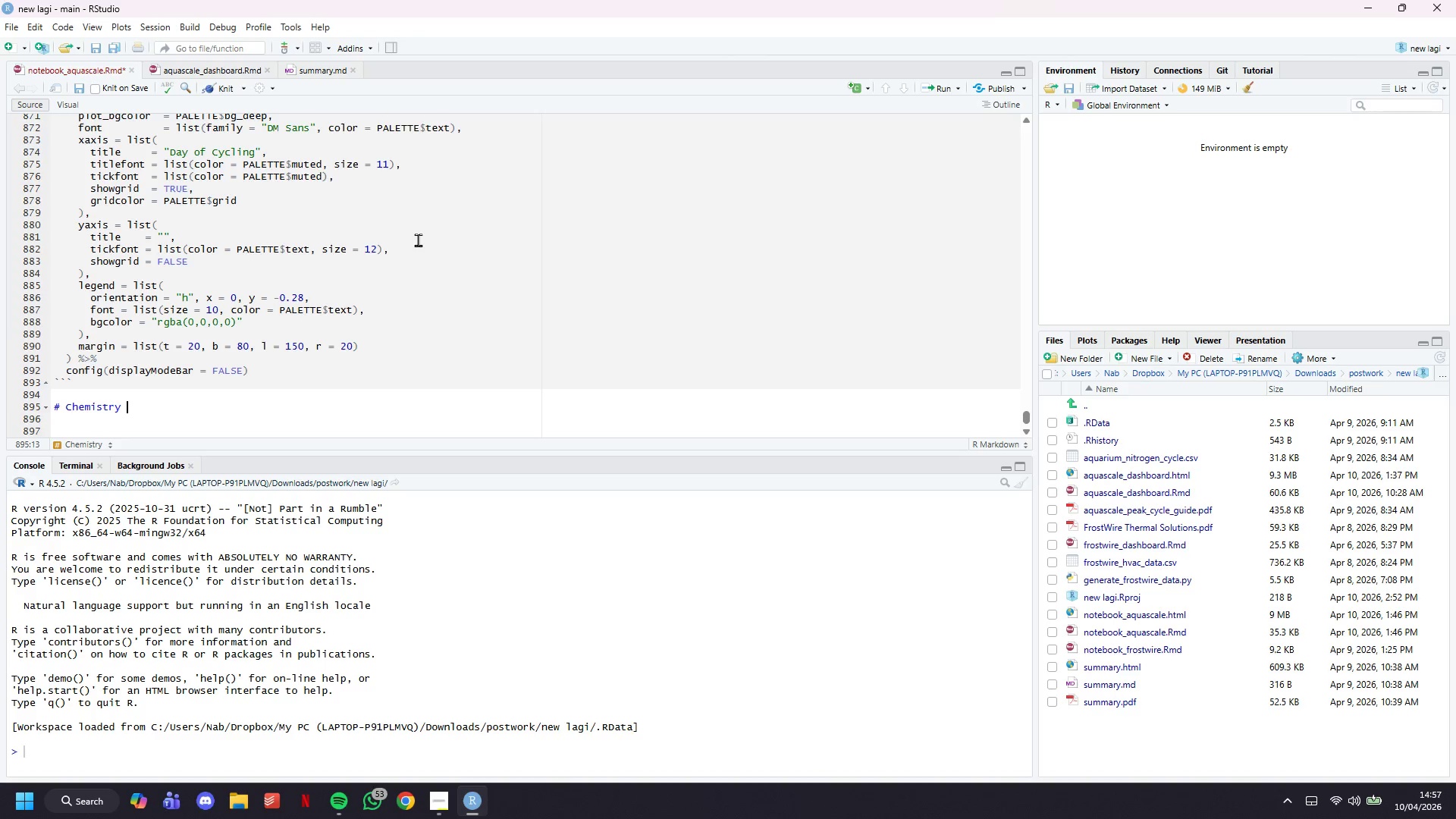 
wait(7.2)
 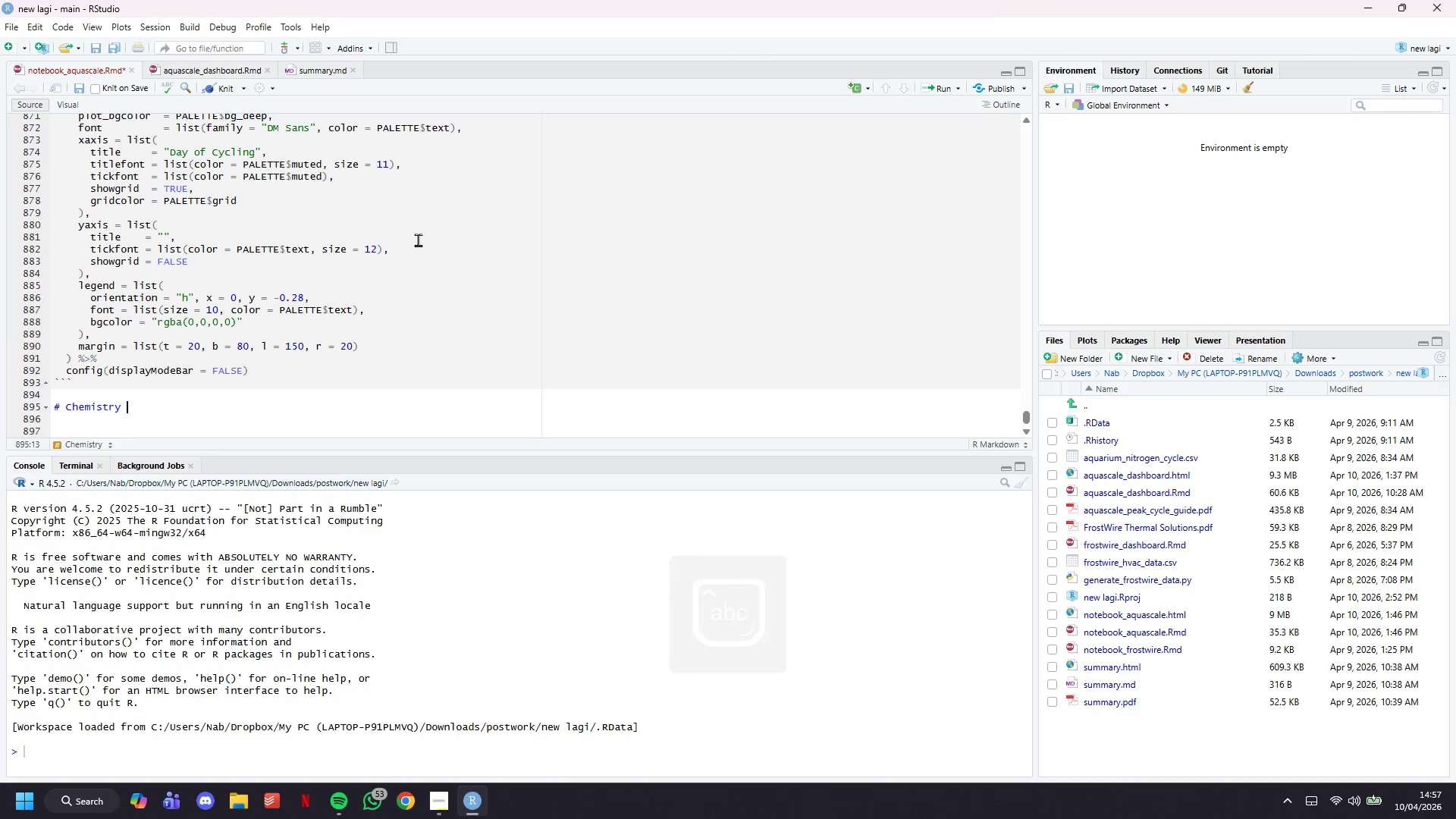 
type(Deep Dive {data-icon="")
 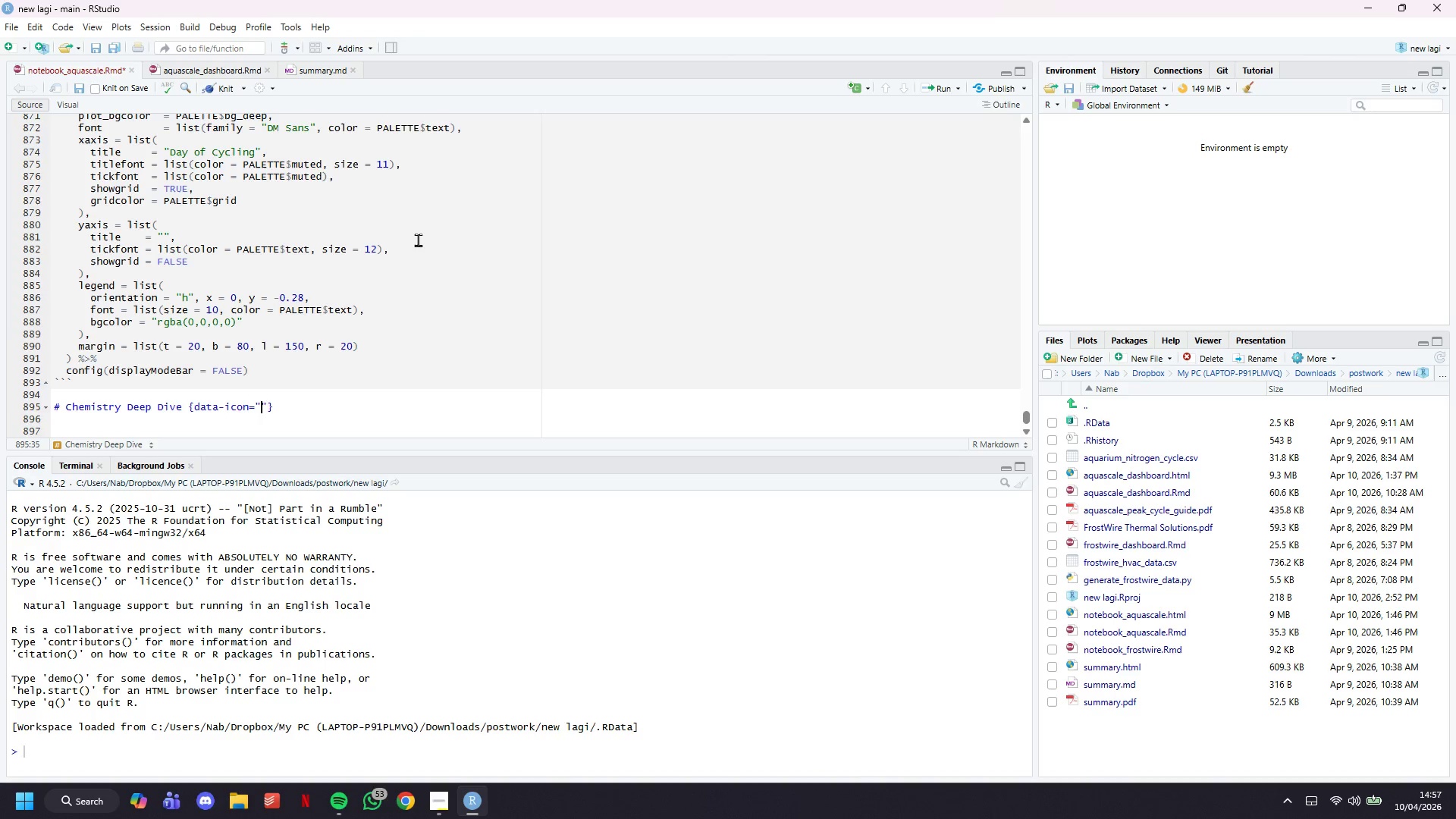 
 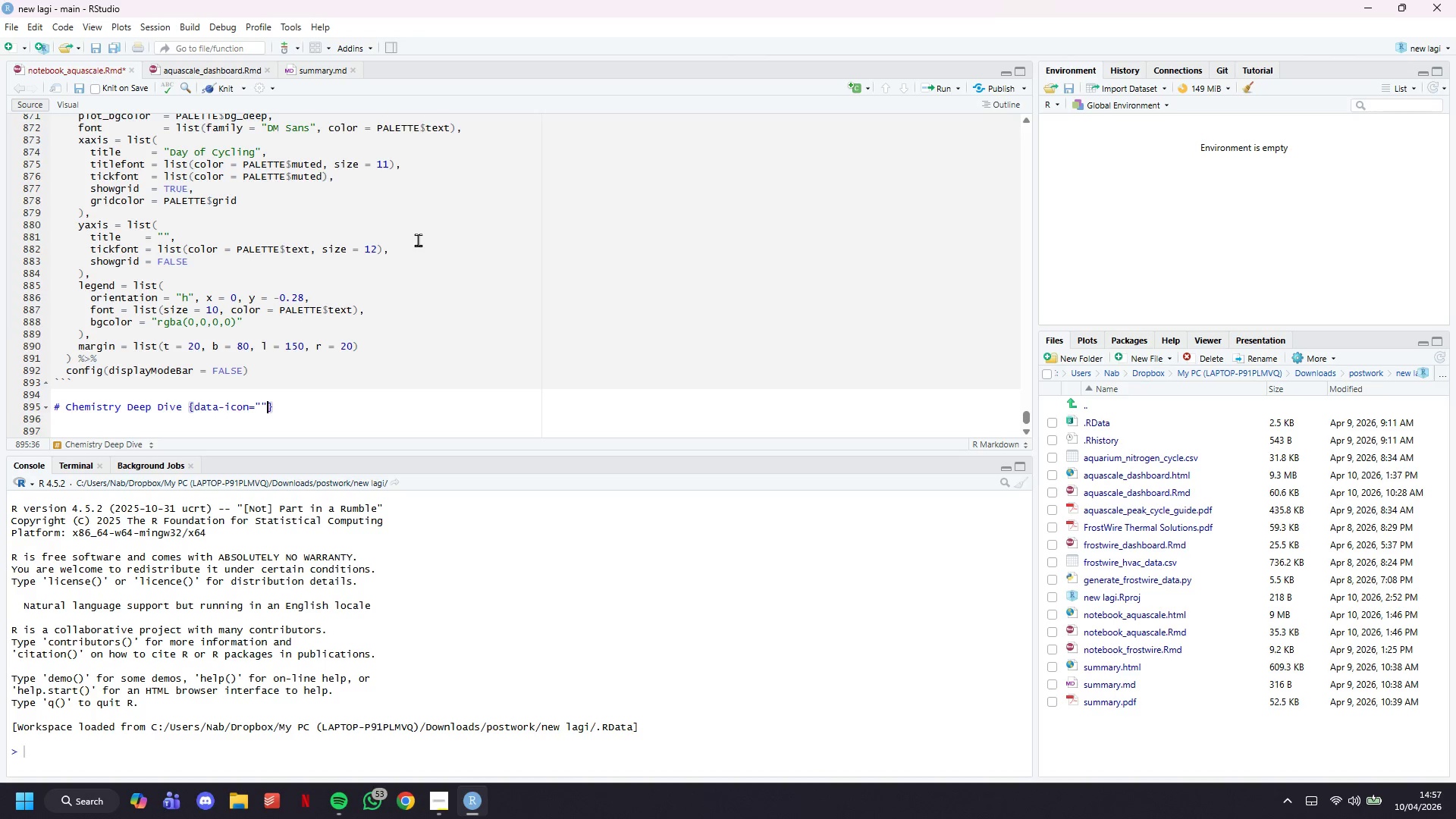 
key(ArrowLeft)
 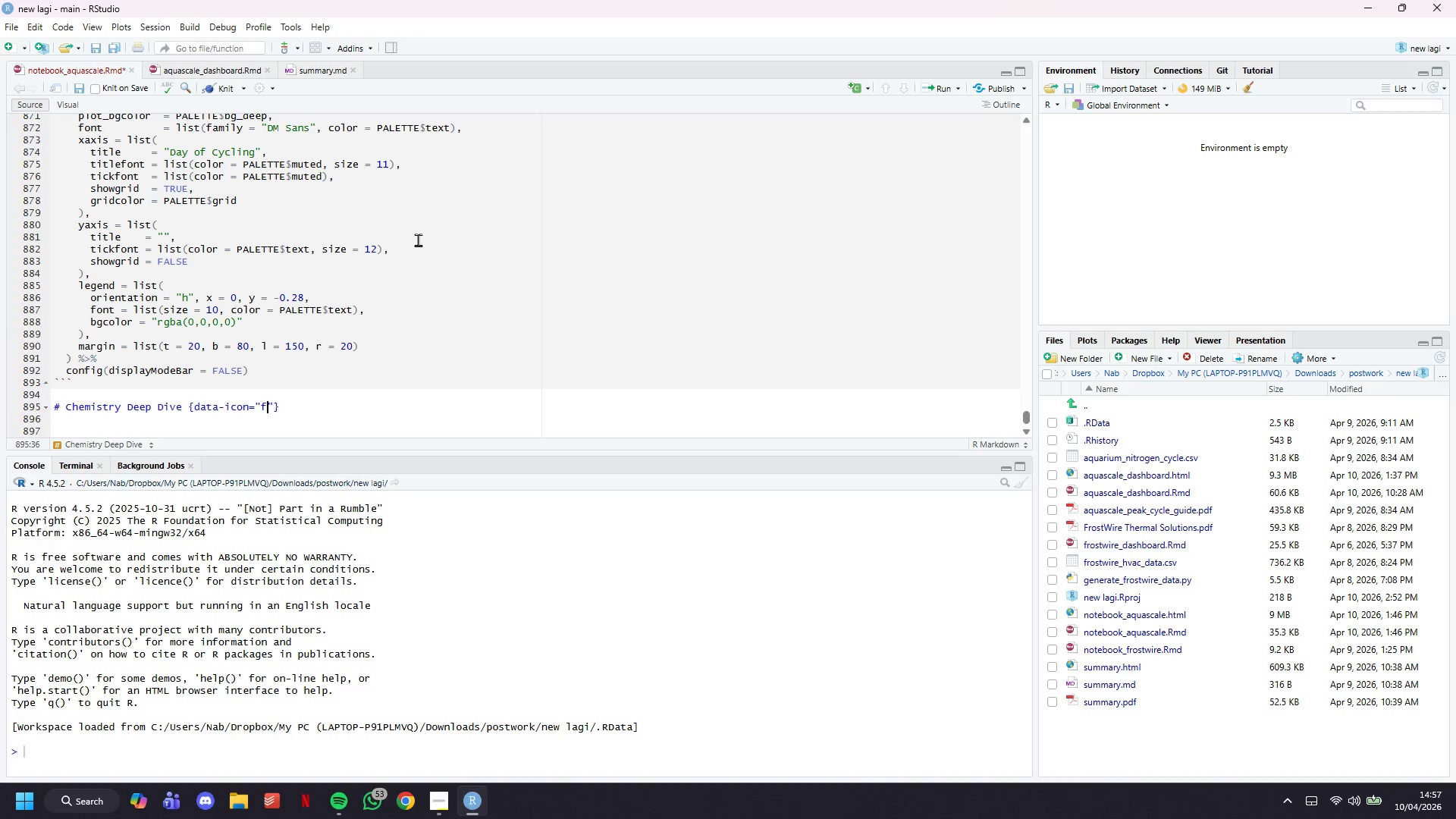 
type(fa-flask)
 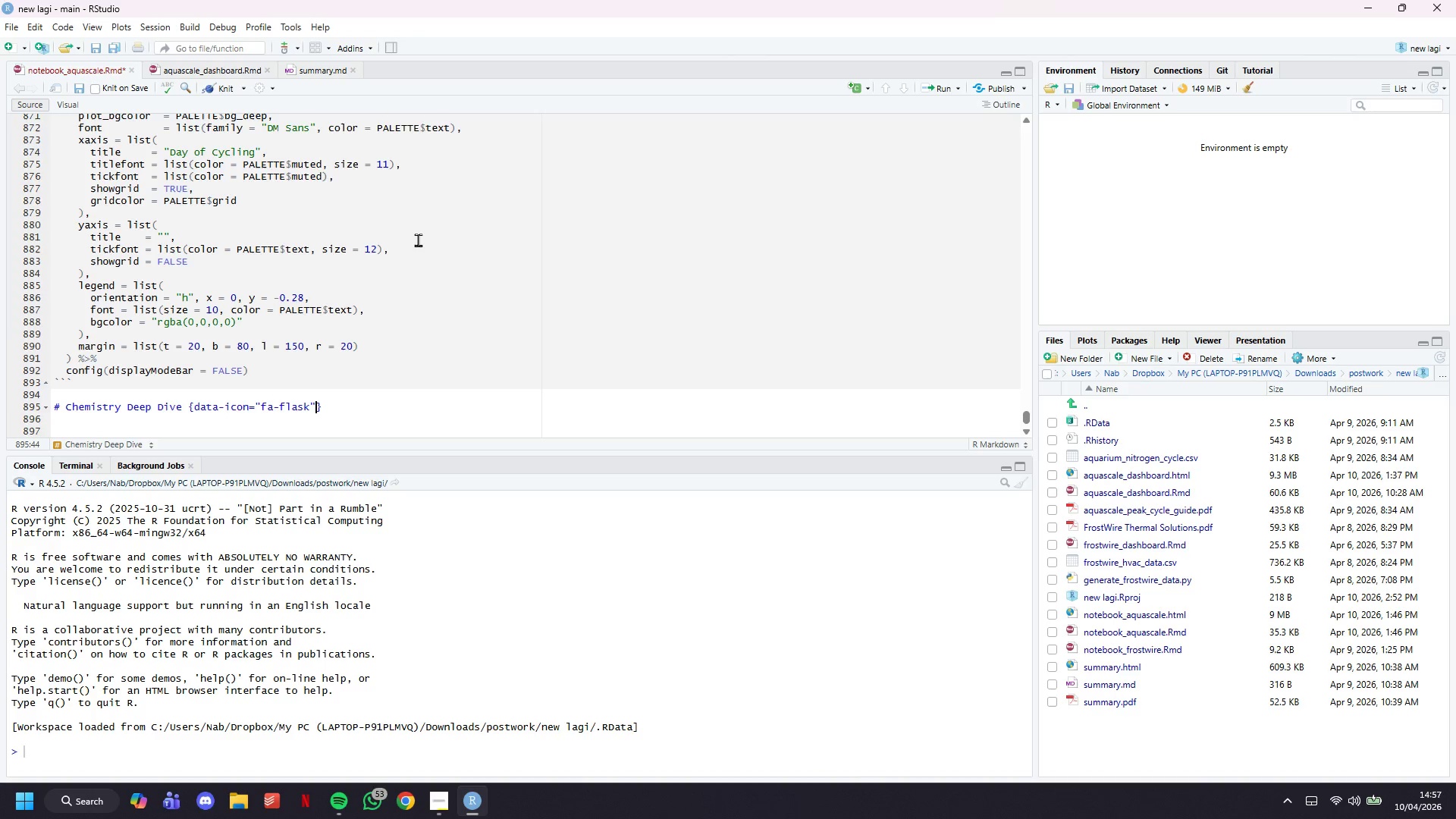 
key(ArrowRight)
 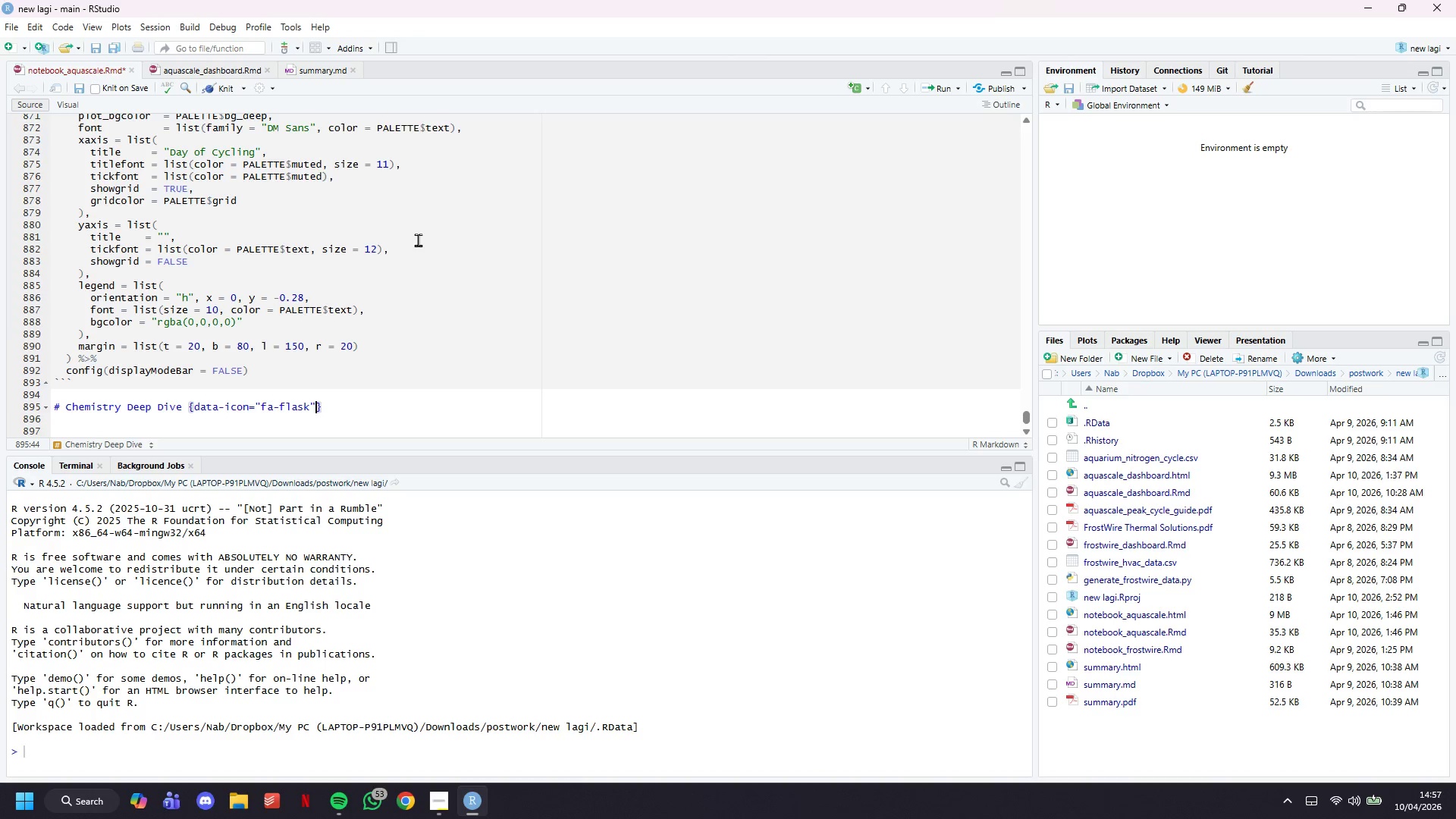 
key(ArrowRight)
 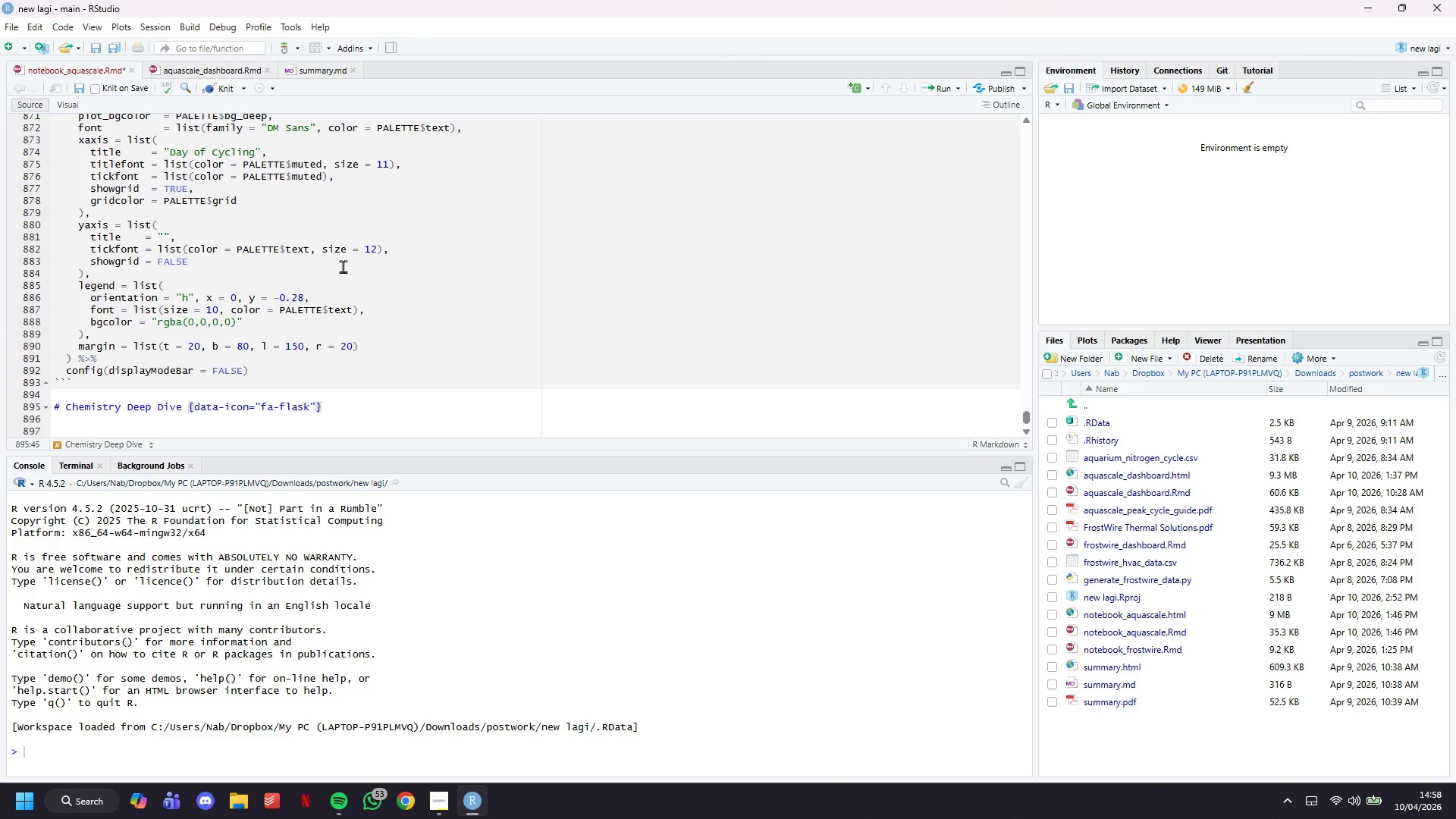 
wait(44.64)
 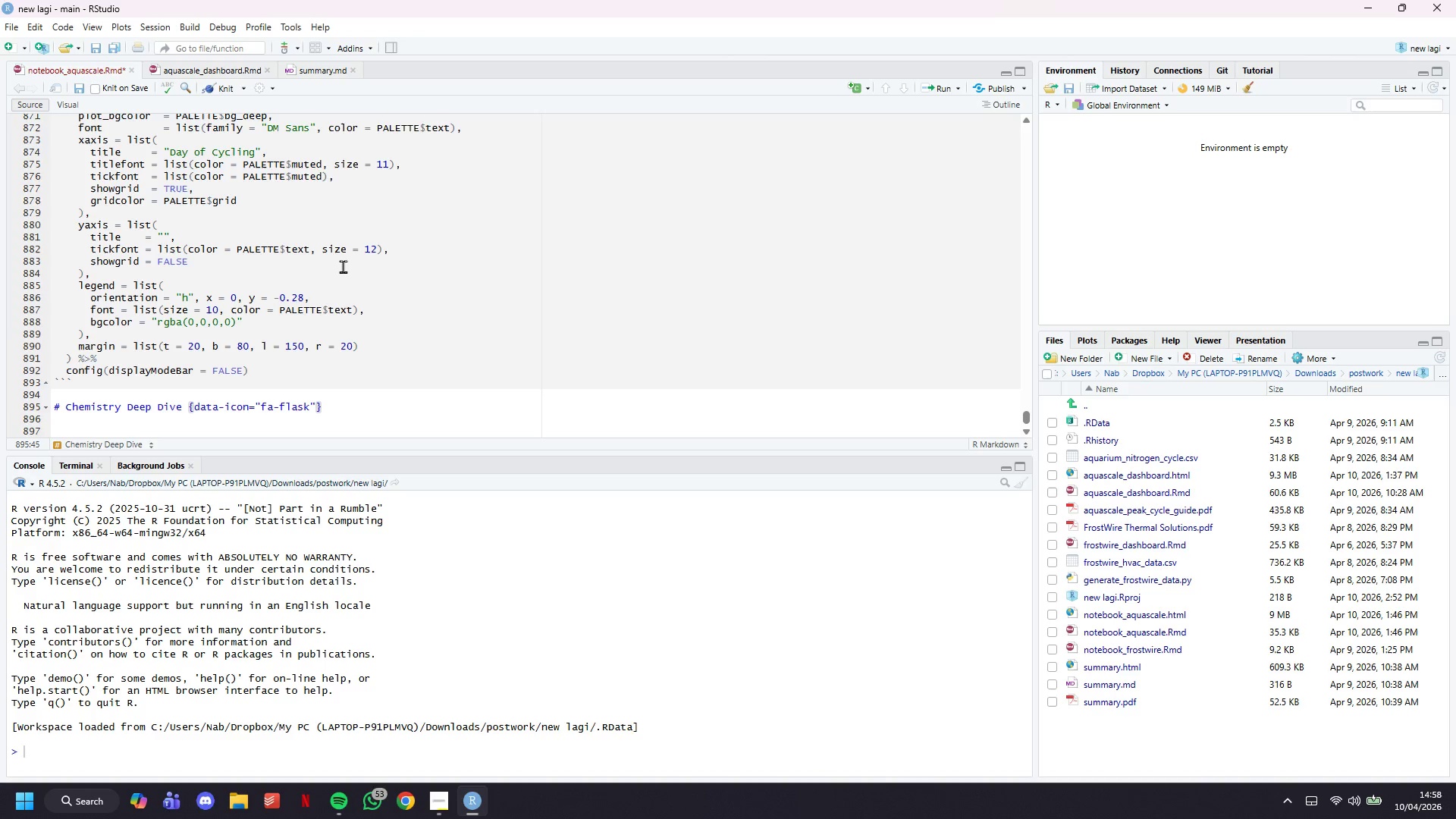 
key(Enter)
 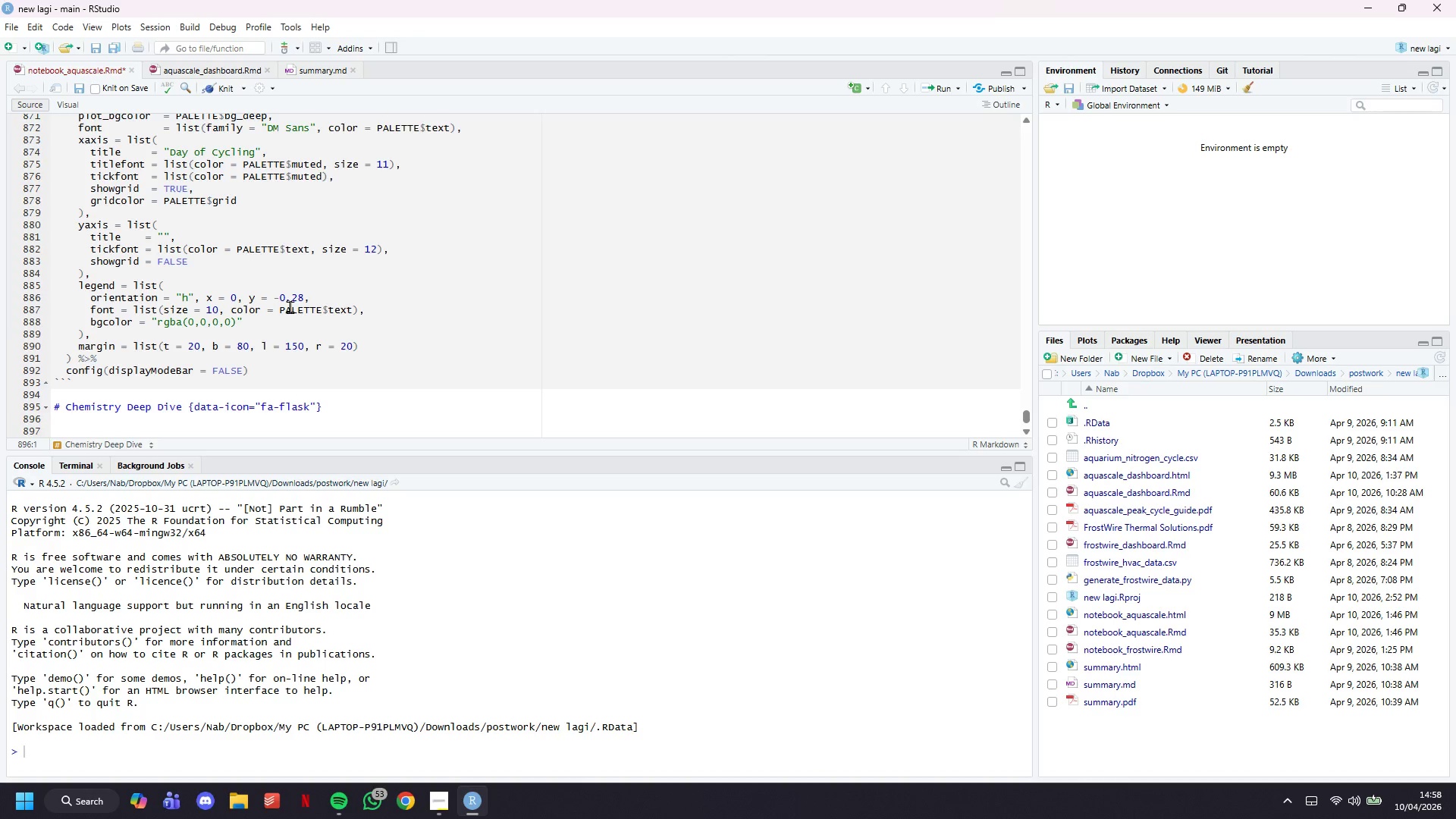 
wait(16.75)
 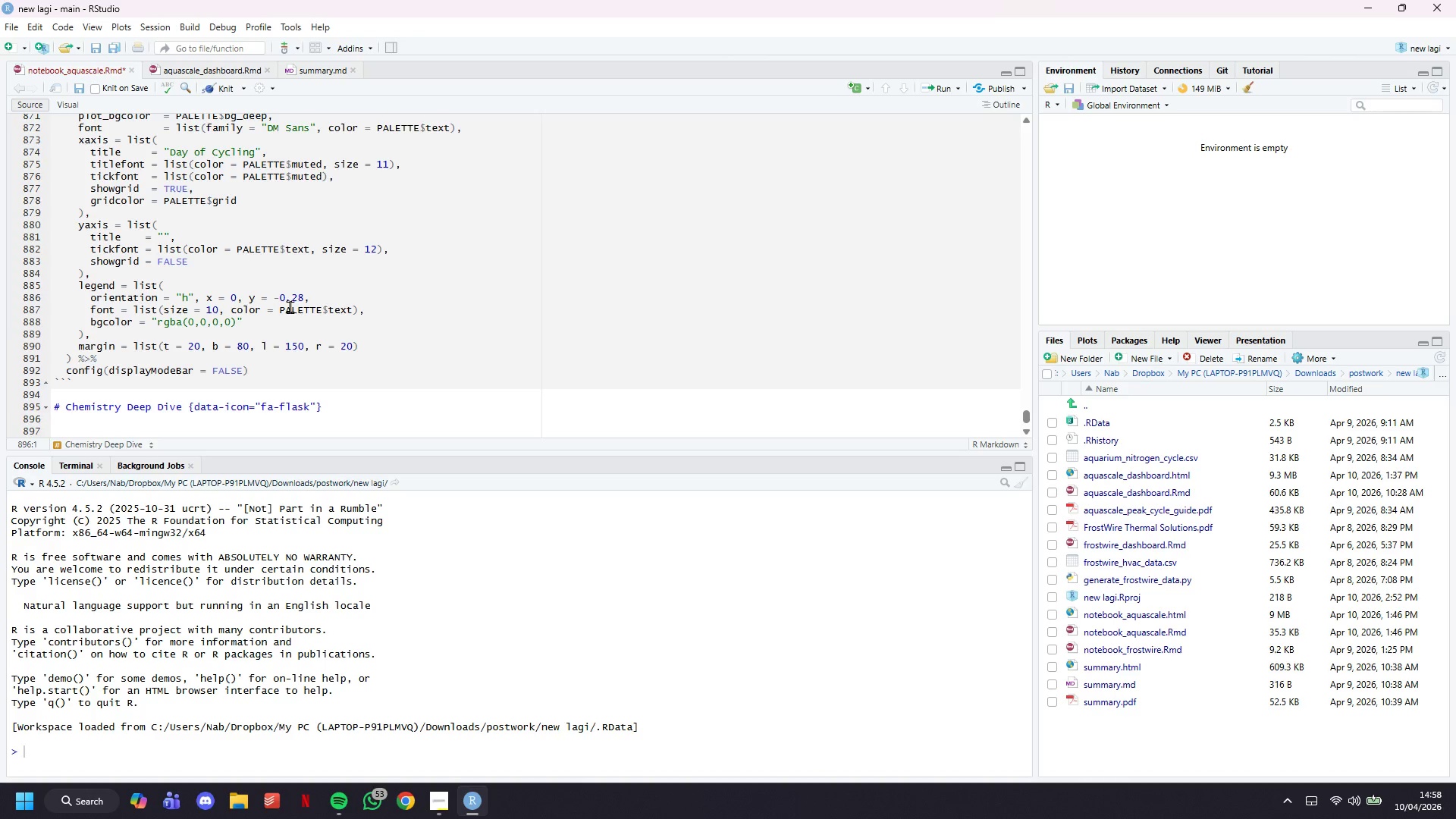 
scroll: coordinate [419, 318], scroll_direction: down, amount: 4.0
 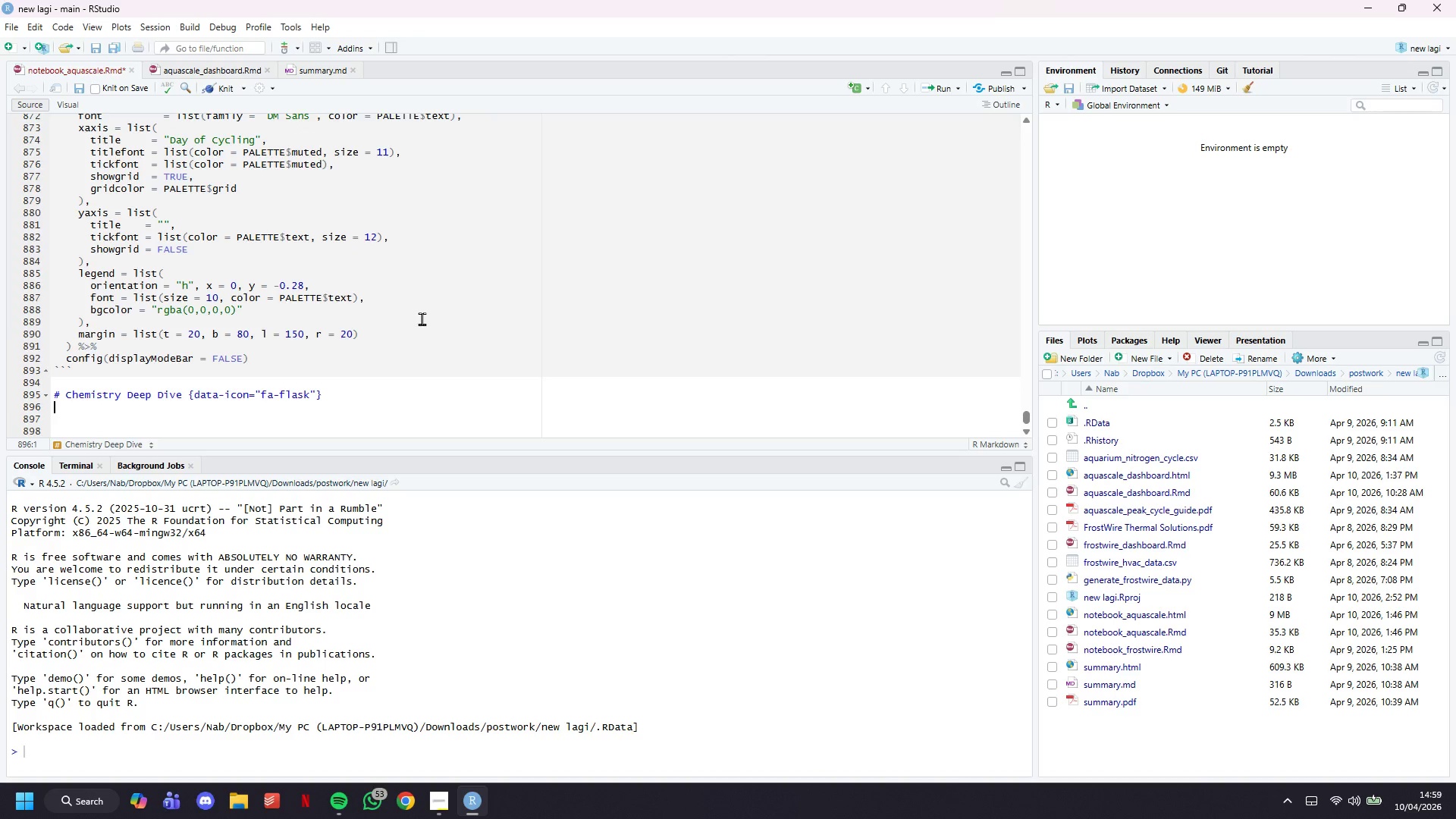 
wait(5.02)
 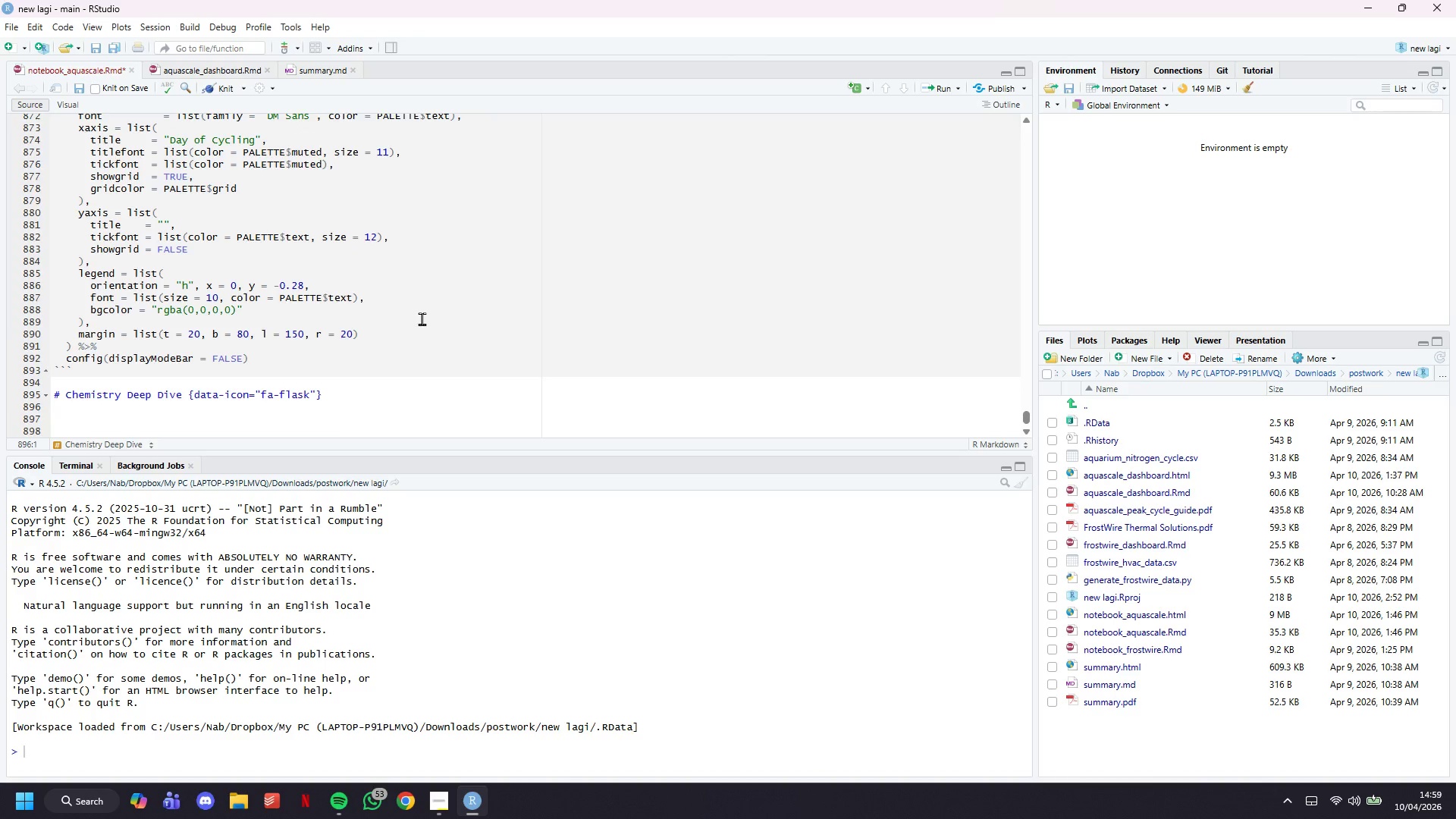 
scroll: coordinate [560, 334], scroll_direction: down, amount: 4.0
 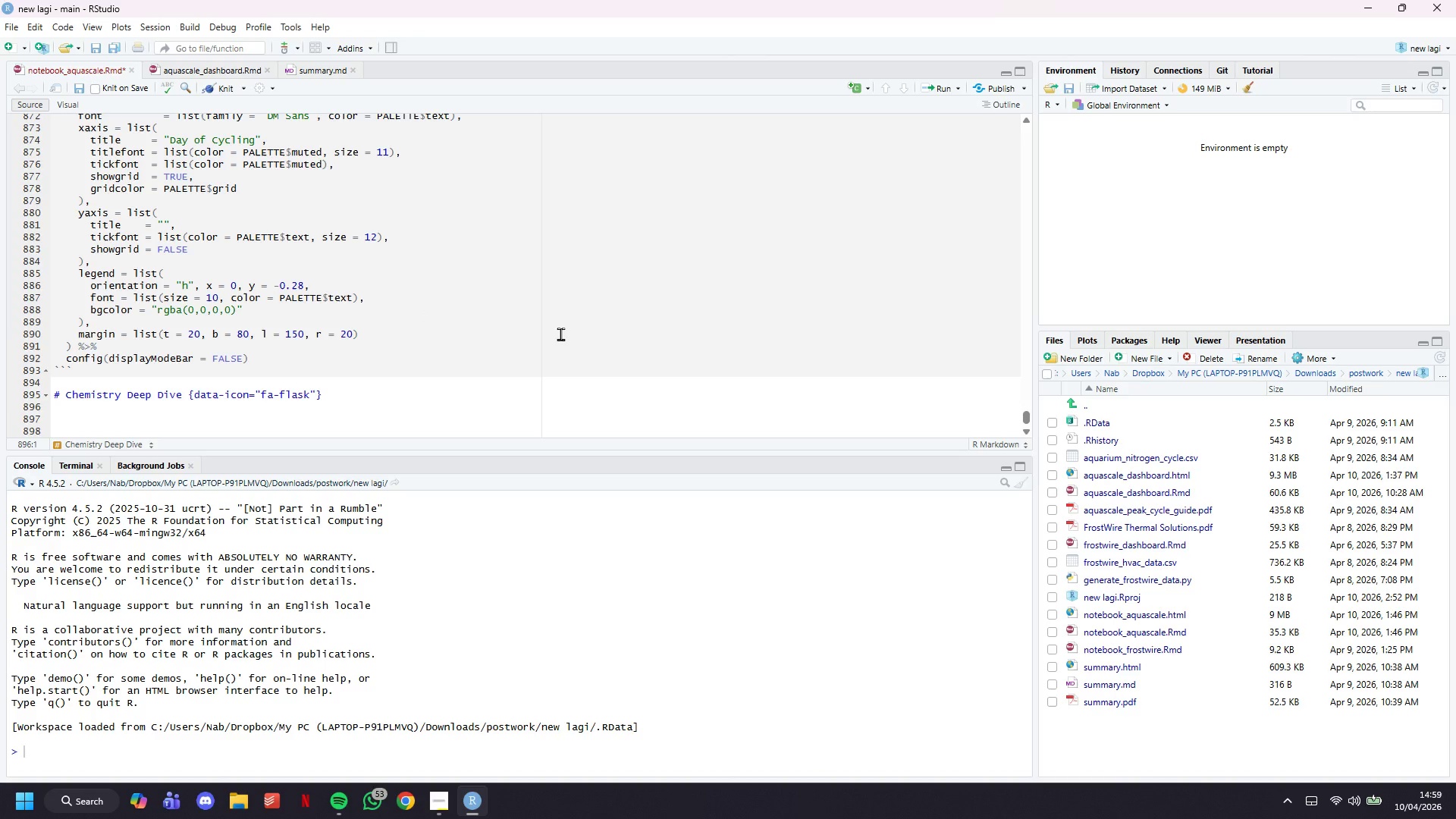 
key(Control+S)
 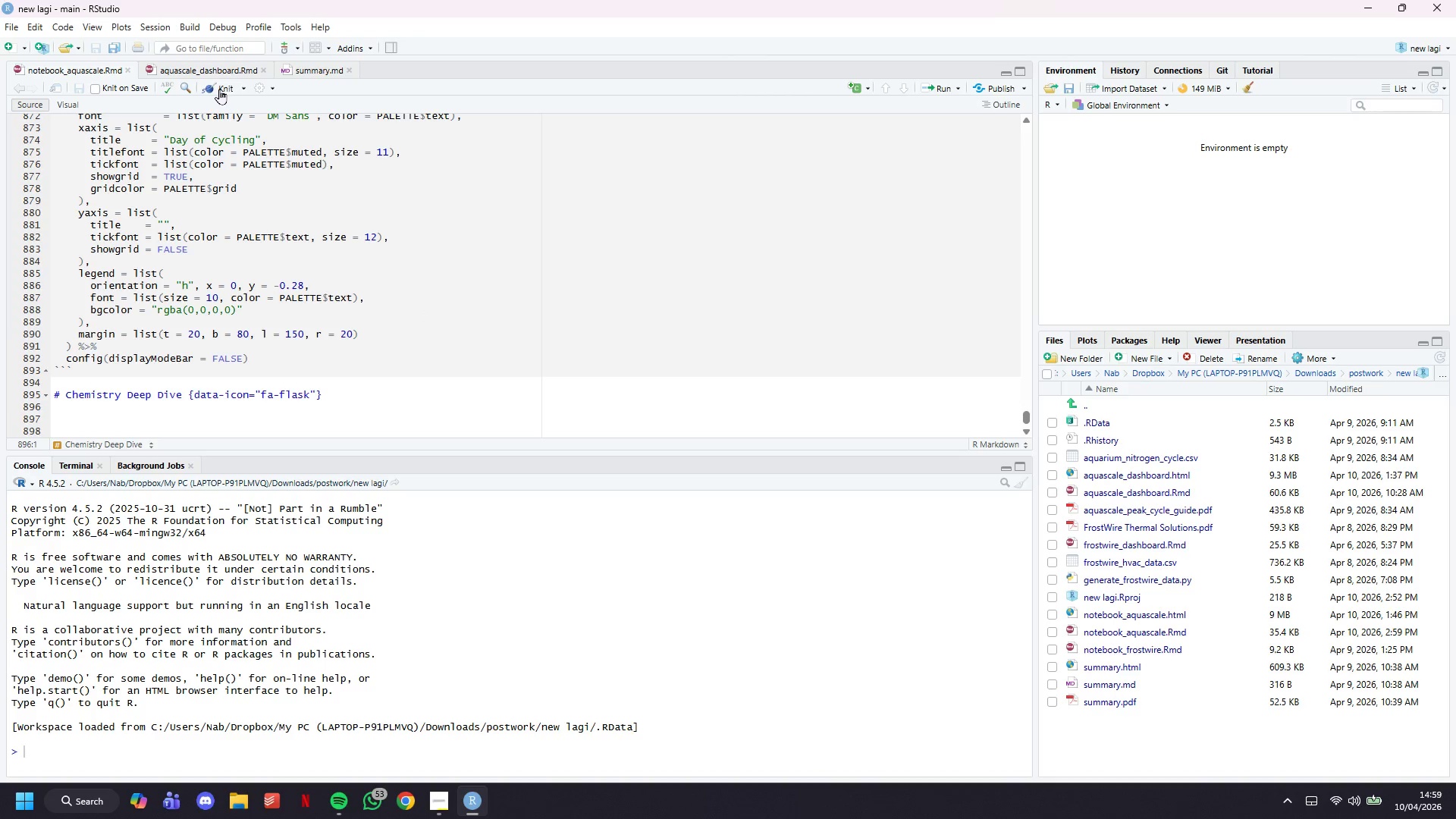 
left_click([218, 89])
 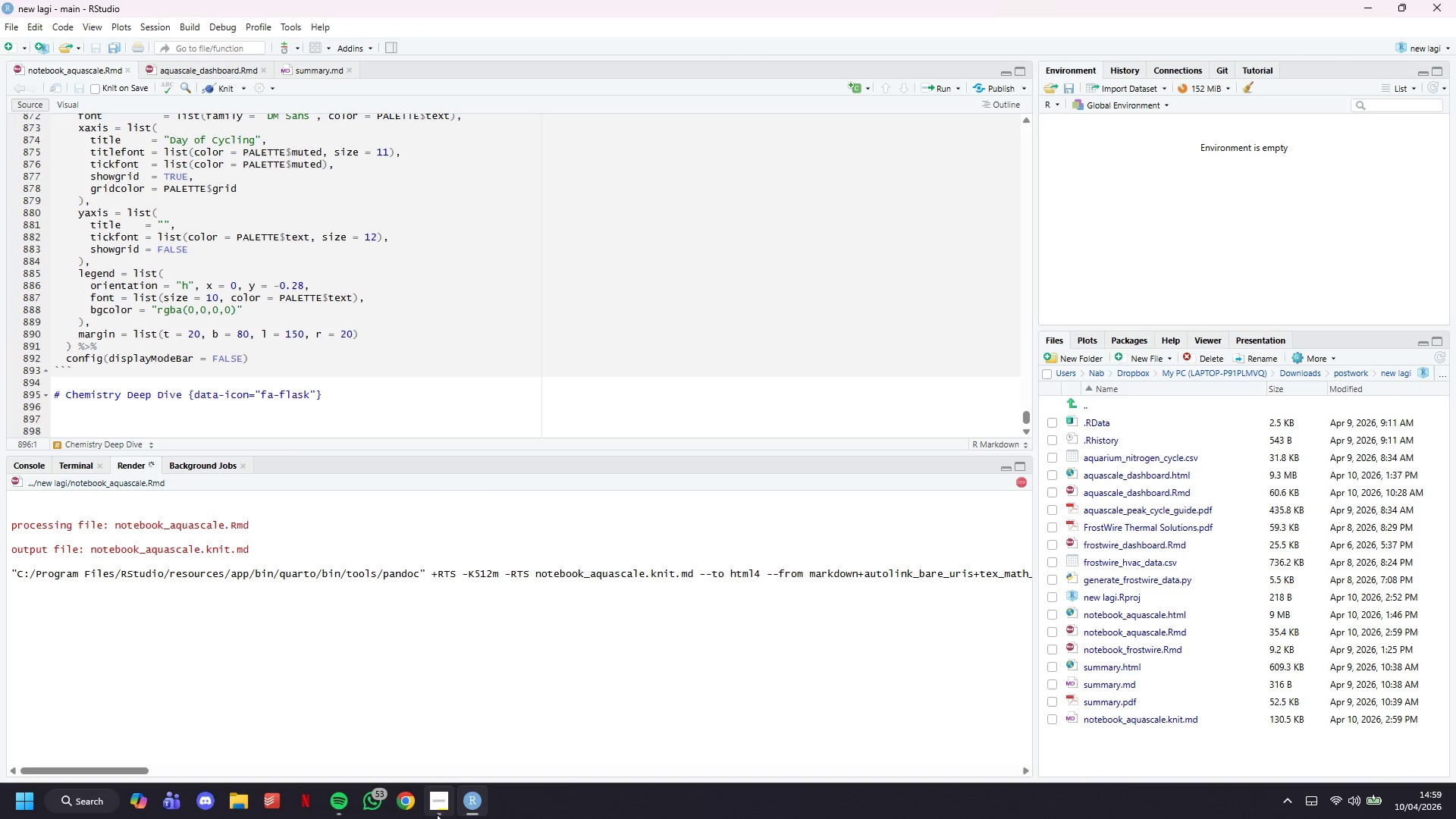 
wait(17.91)
 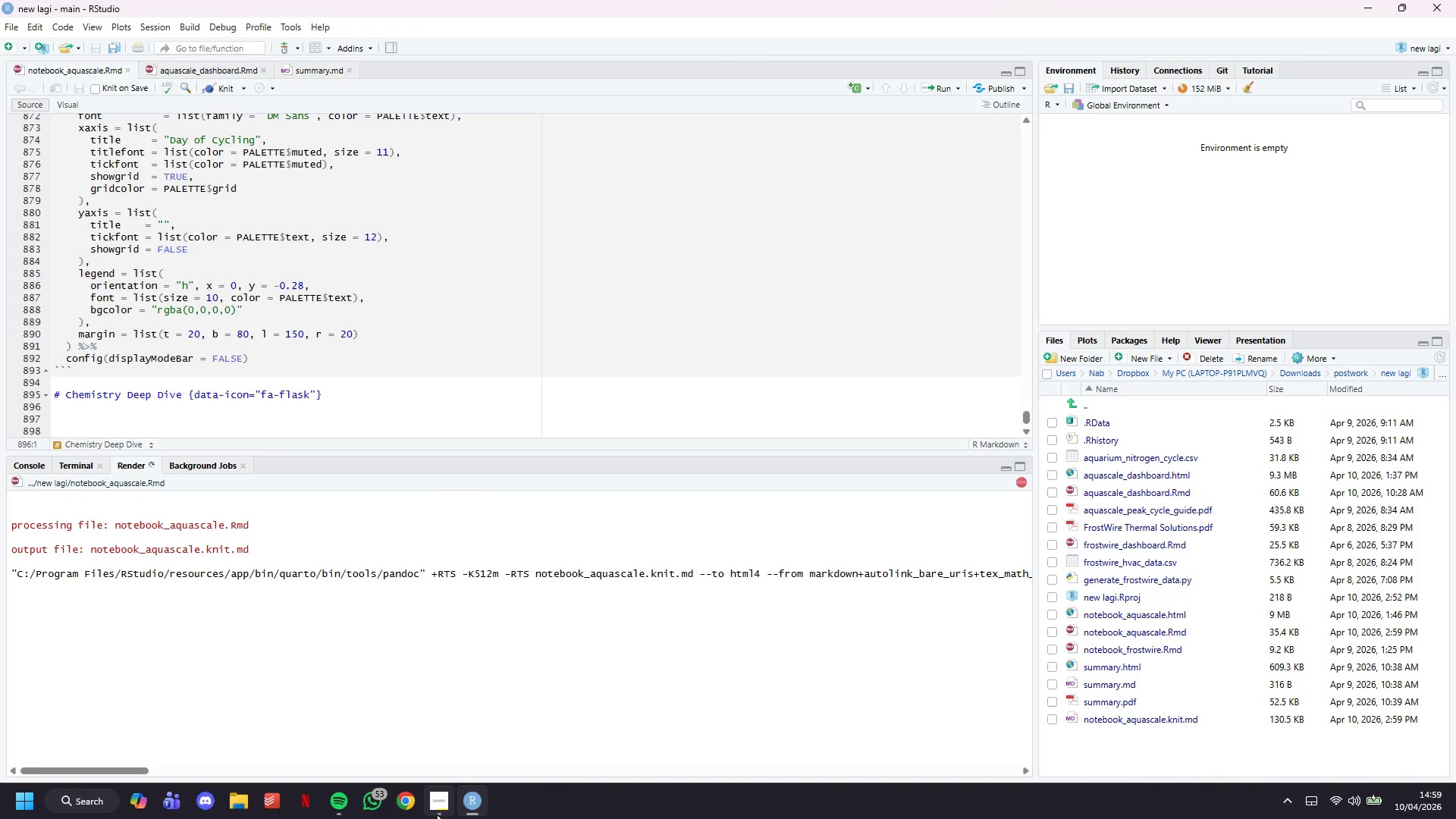 
scroll: coordinate [636, 461], scroll_direction: down, amount: 4.0
 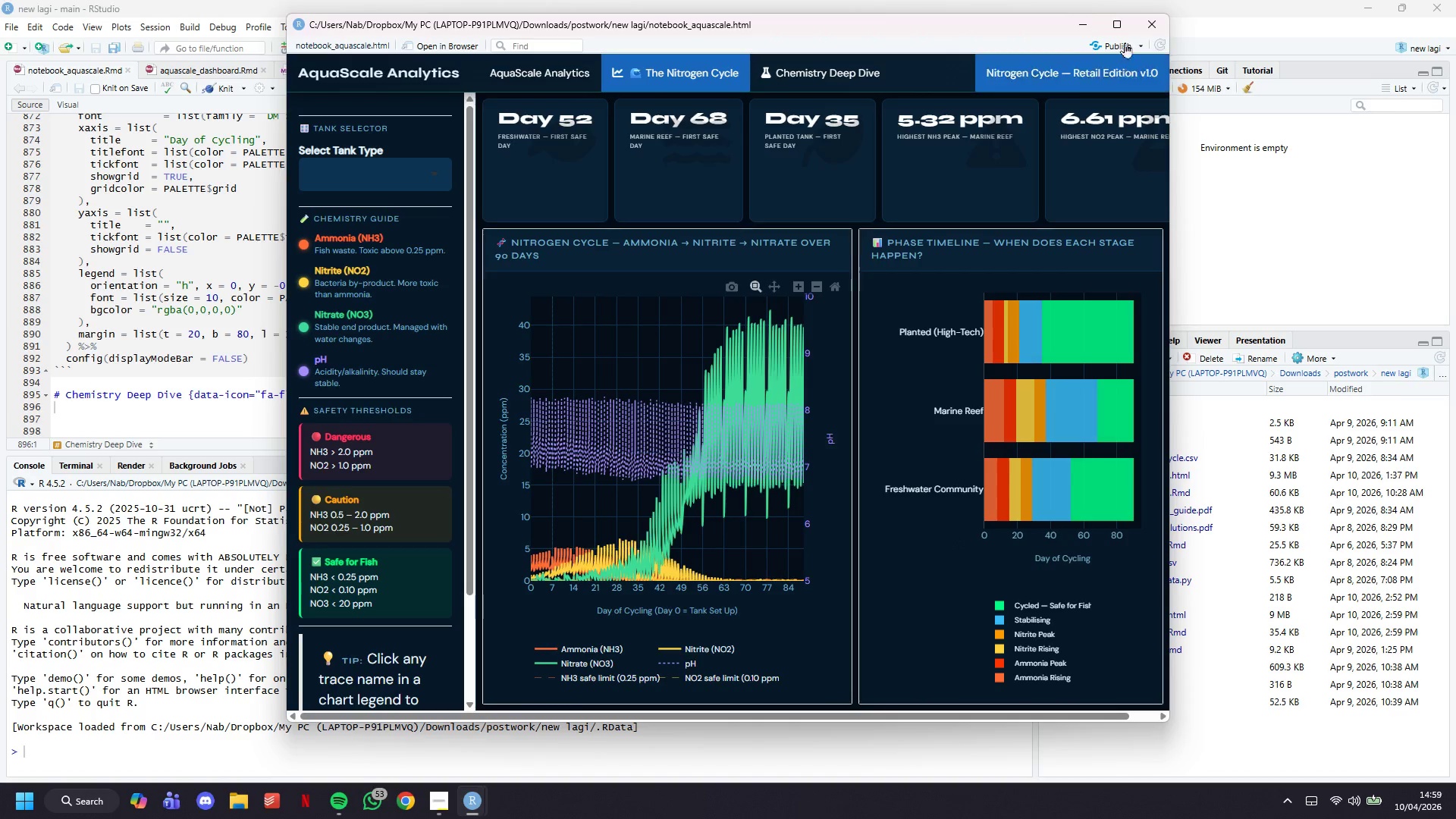 
left_click([1117, 13])
 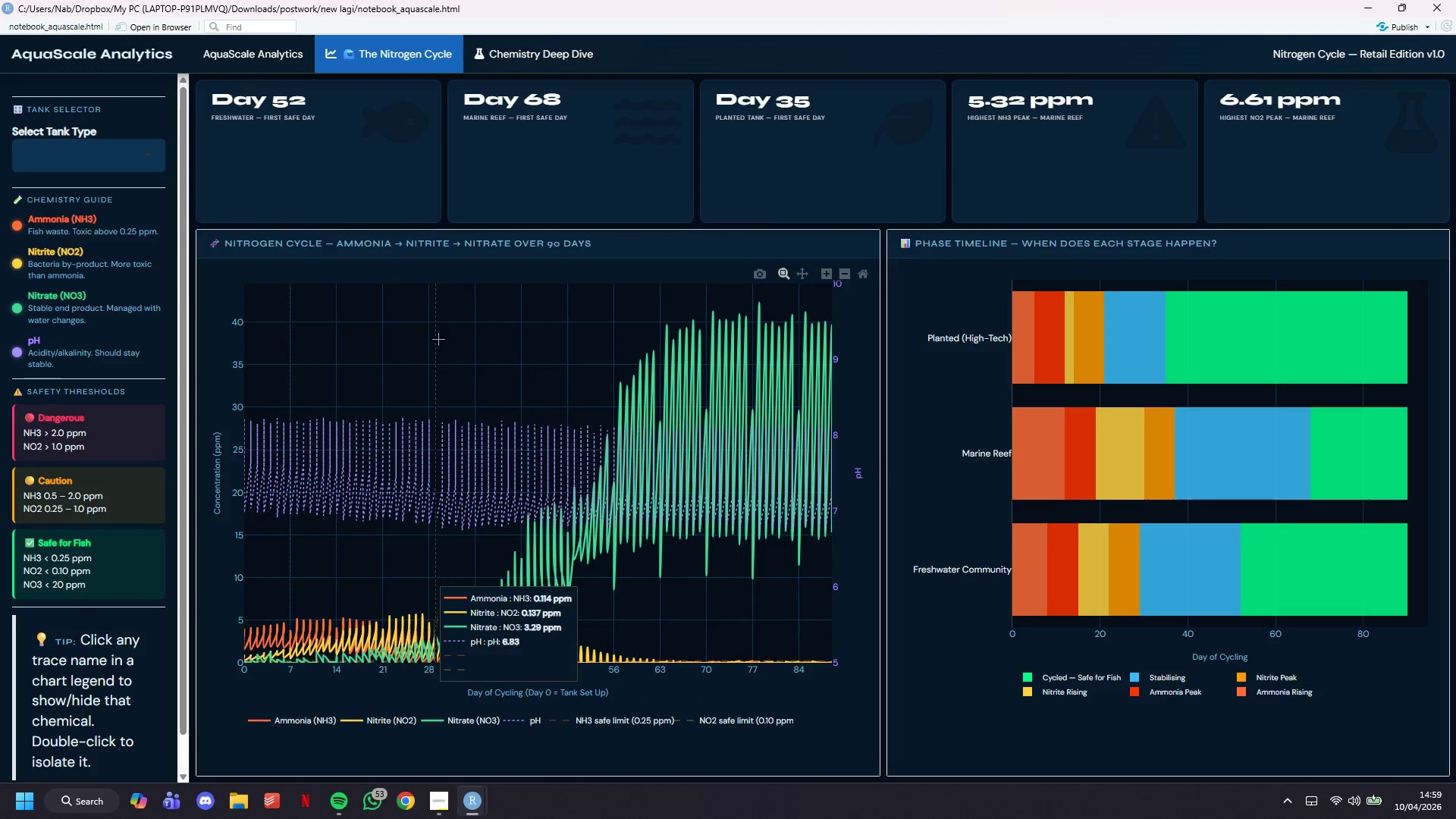 
scroll: coordinate [698, 491], scroll_direction: down, amount: 1.0
 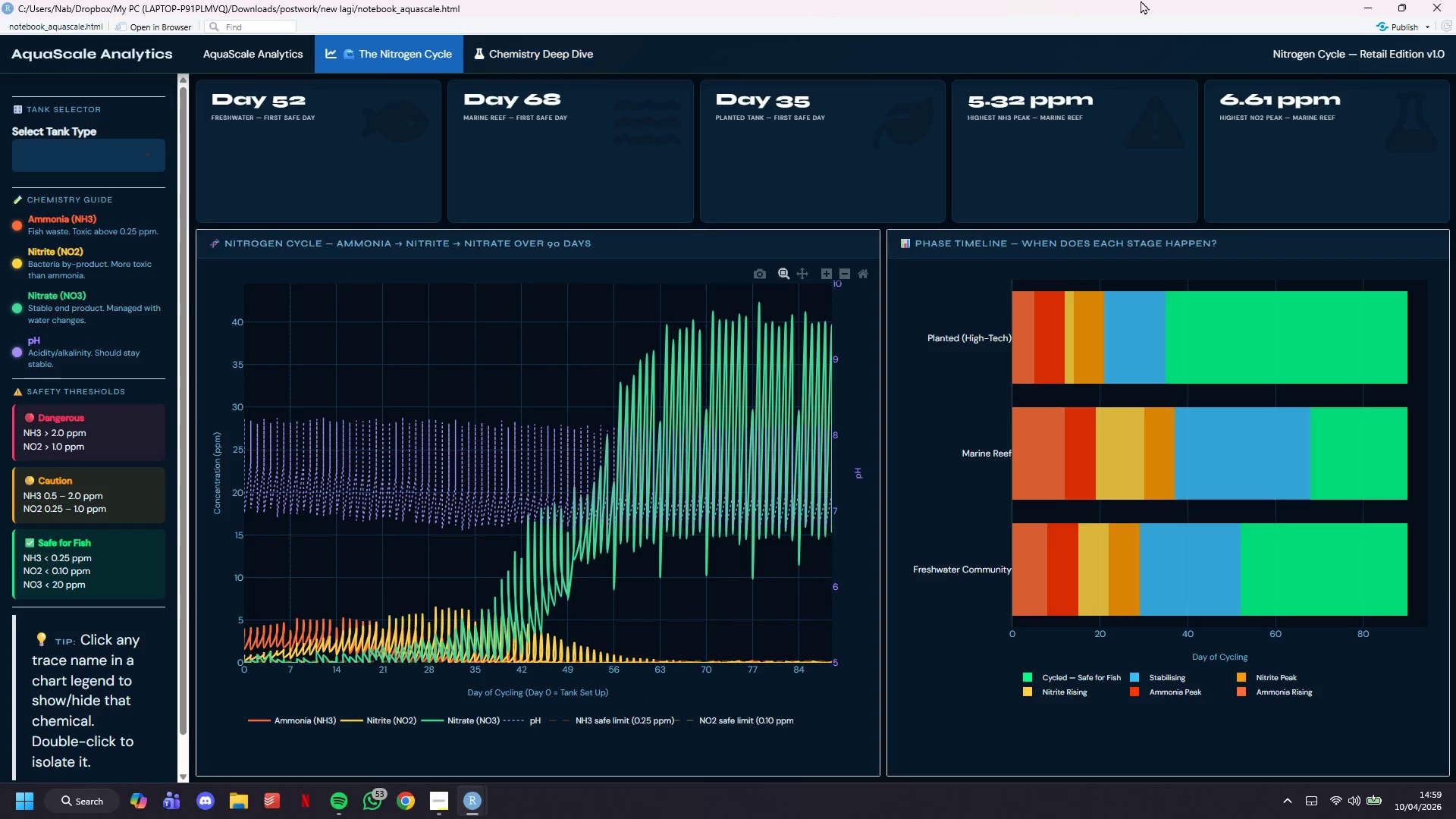 
left_click([1375, 0])
 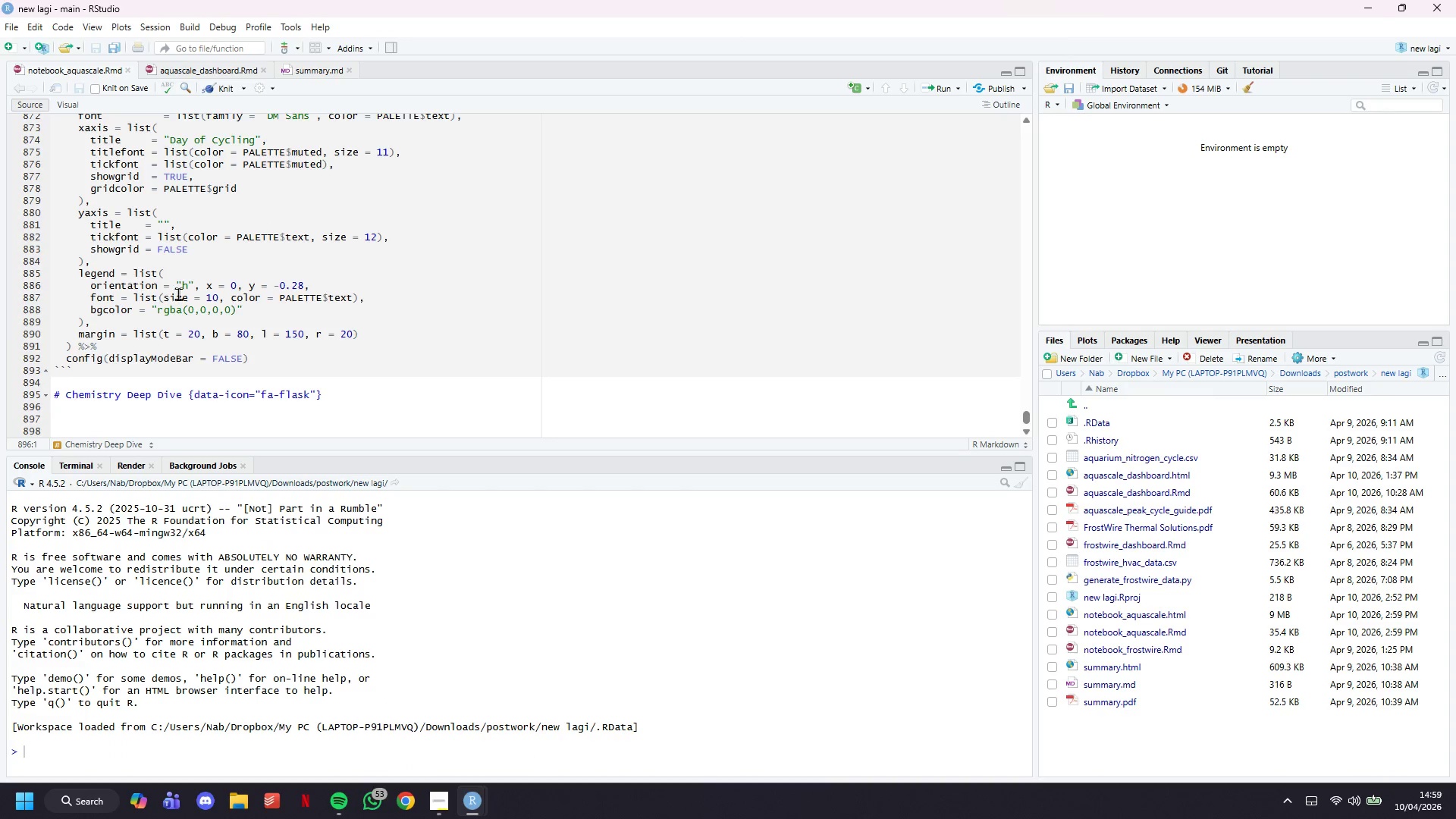 
scroll: coordinate [222, 325], scroll_direction: down, amount: 6.0
 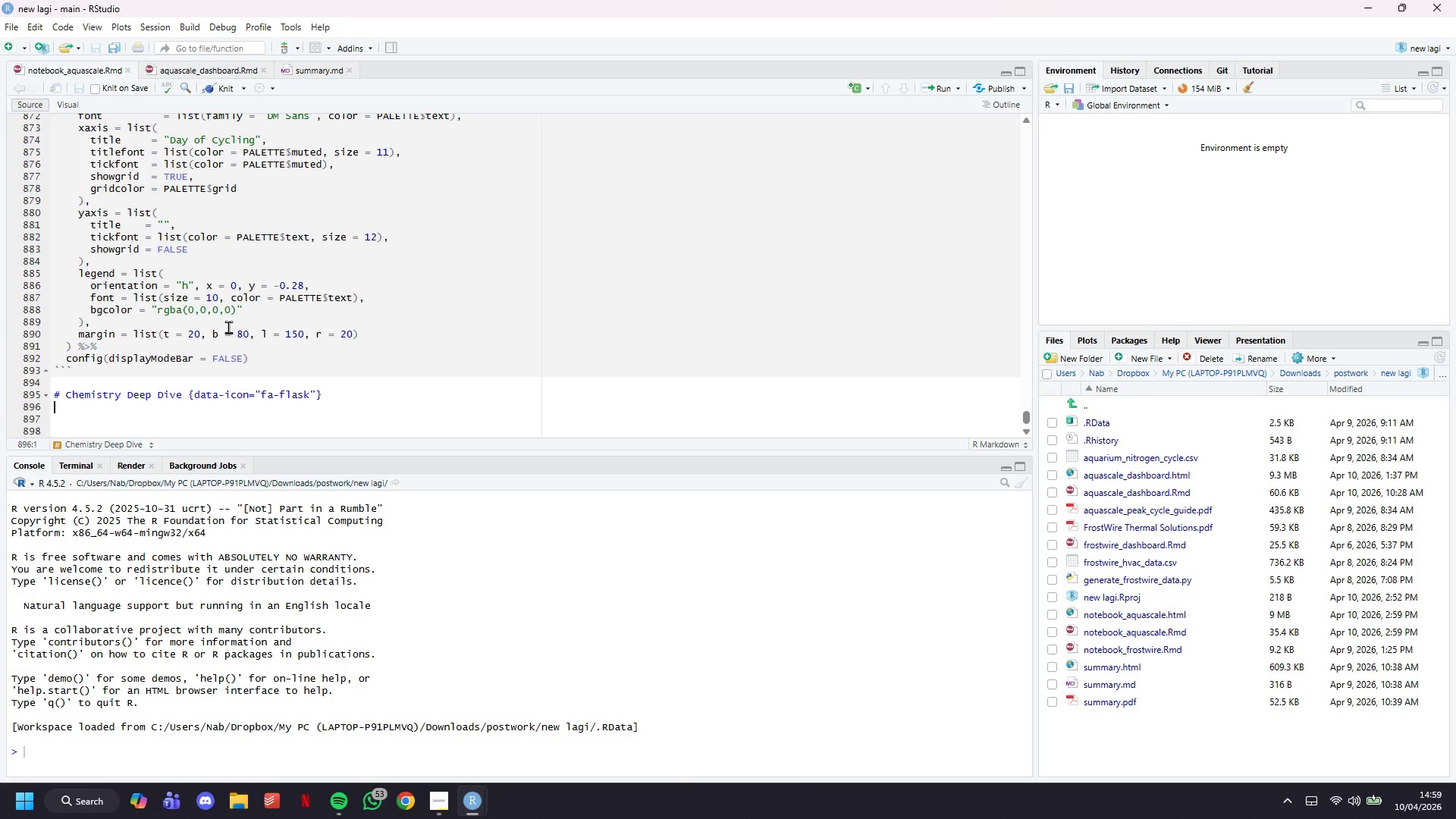 
key(Enter)
 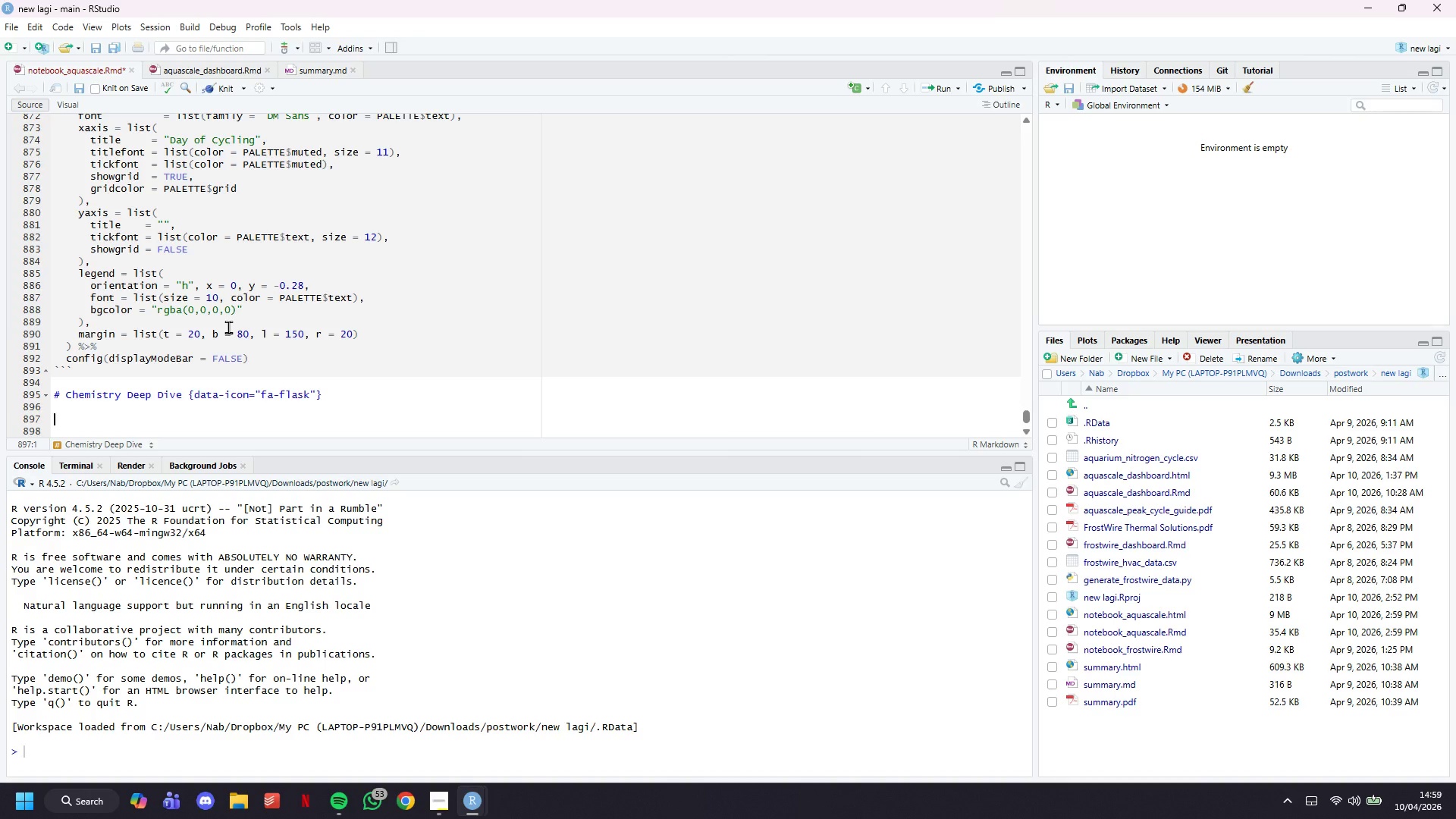 
key(Shift+Comma)
 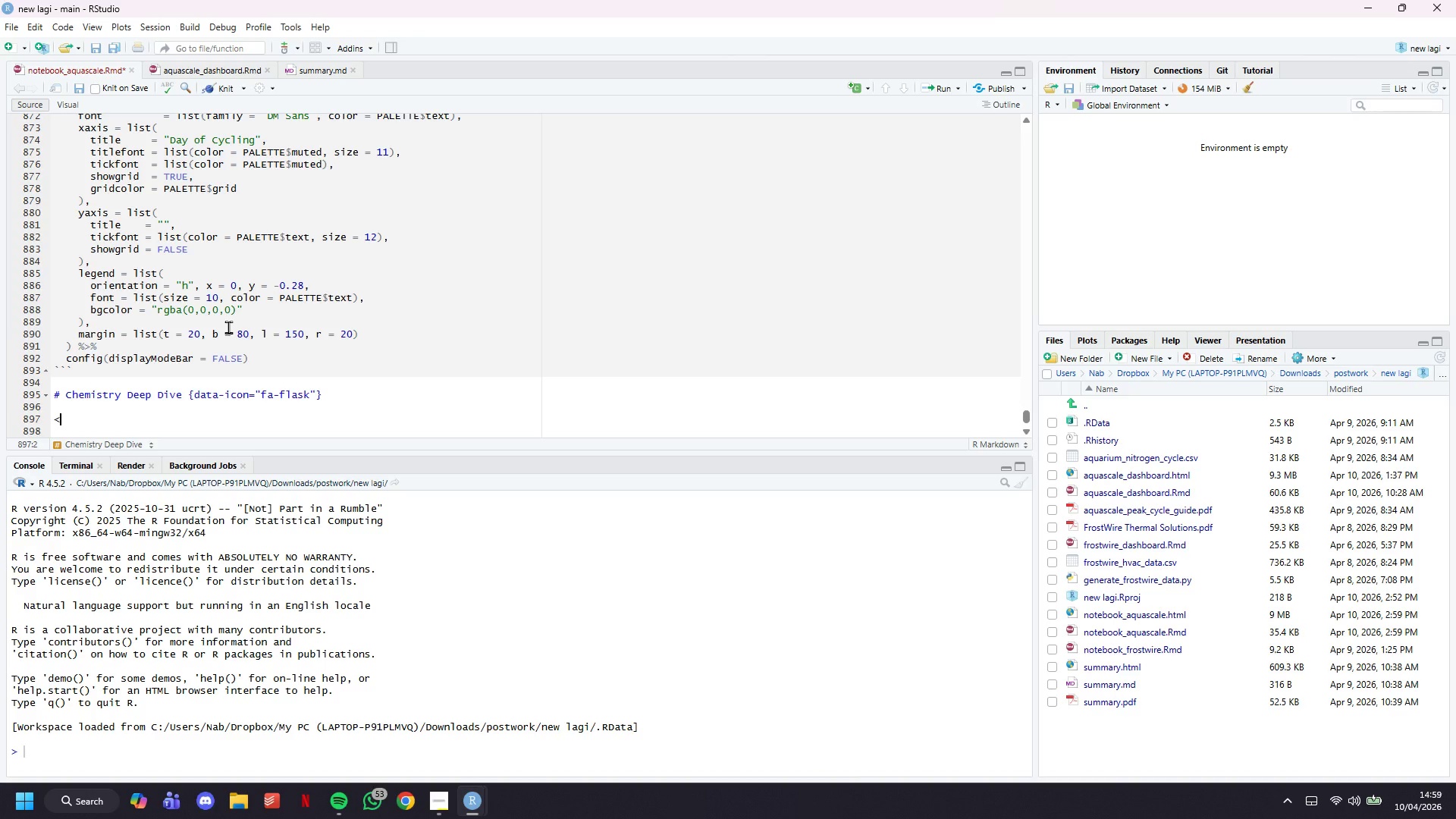 
key(Shift+ShiftLeft)
 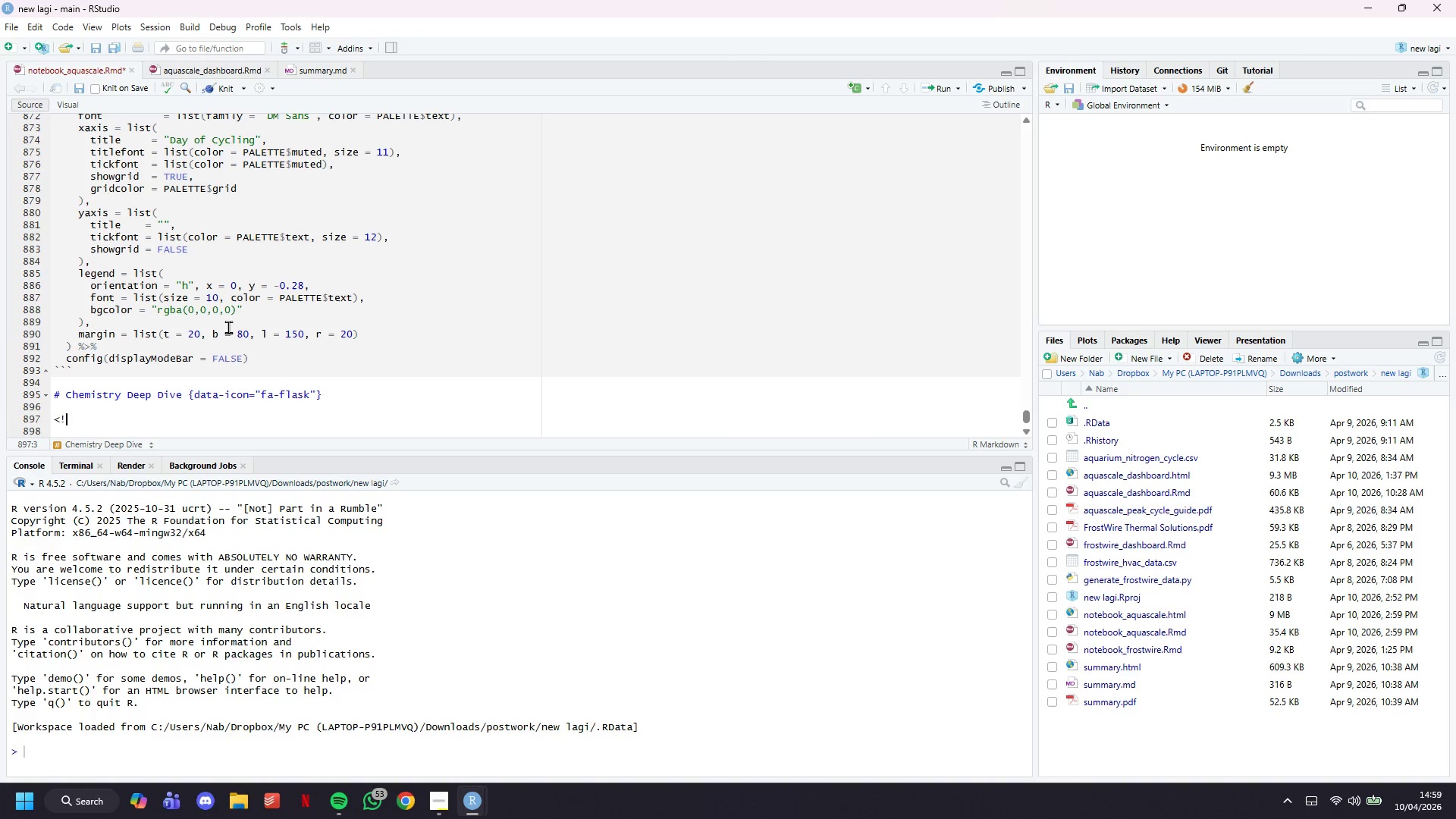 
key(Shift+1)
 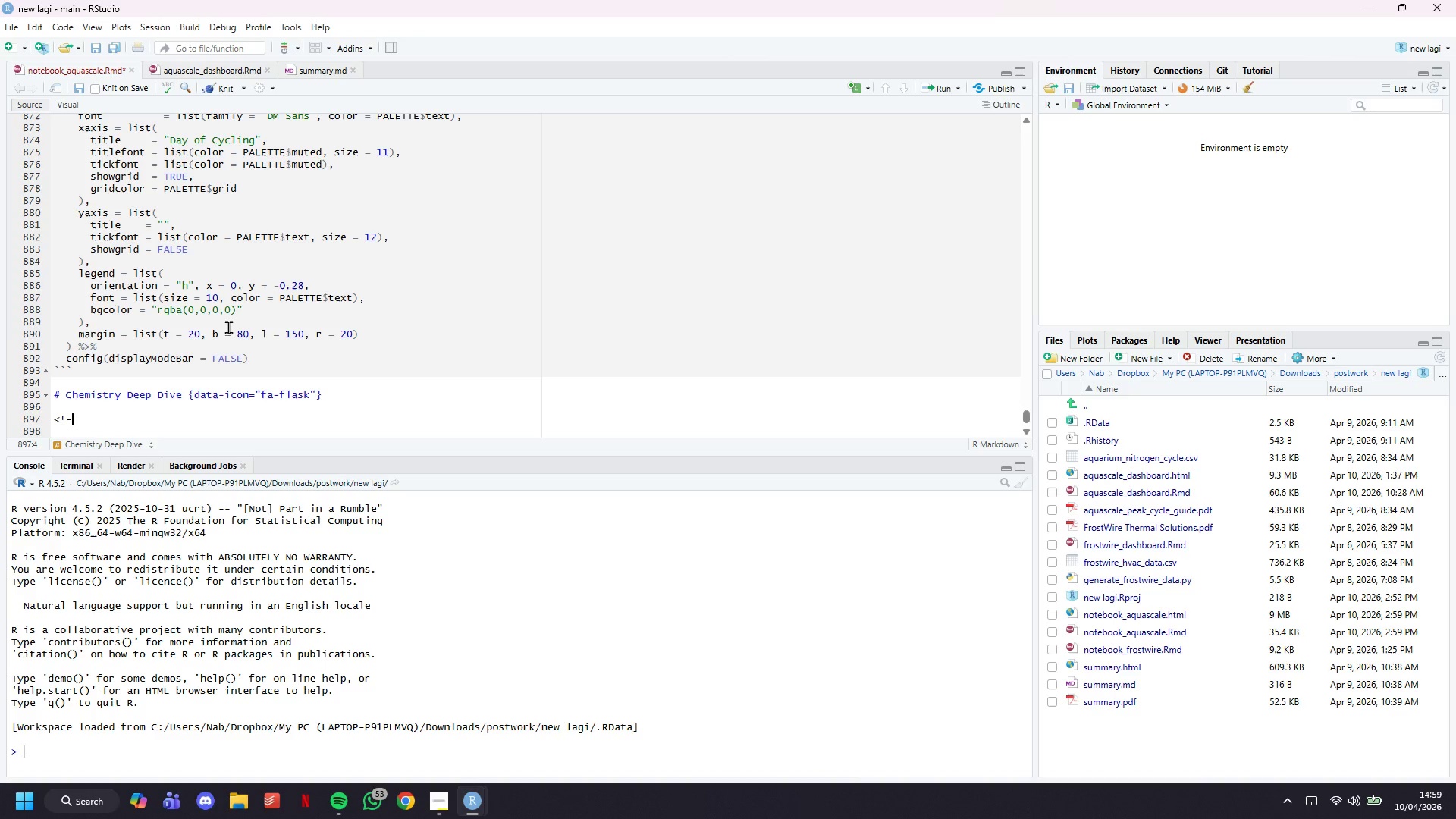 
key(Minus)
 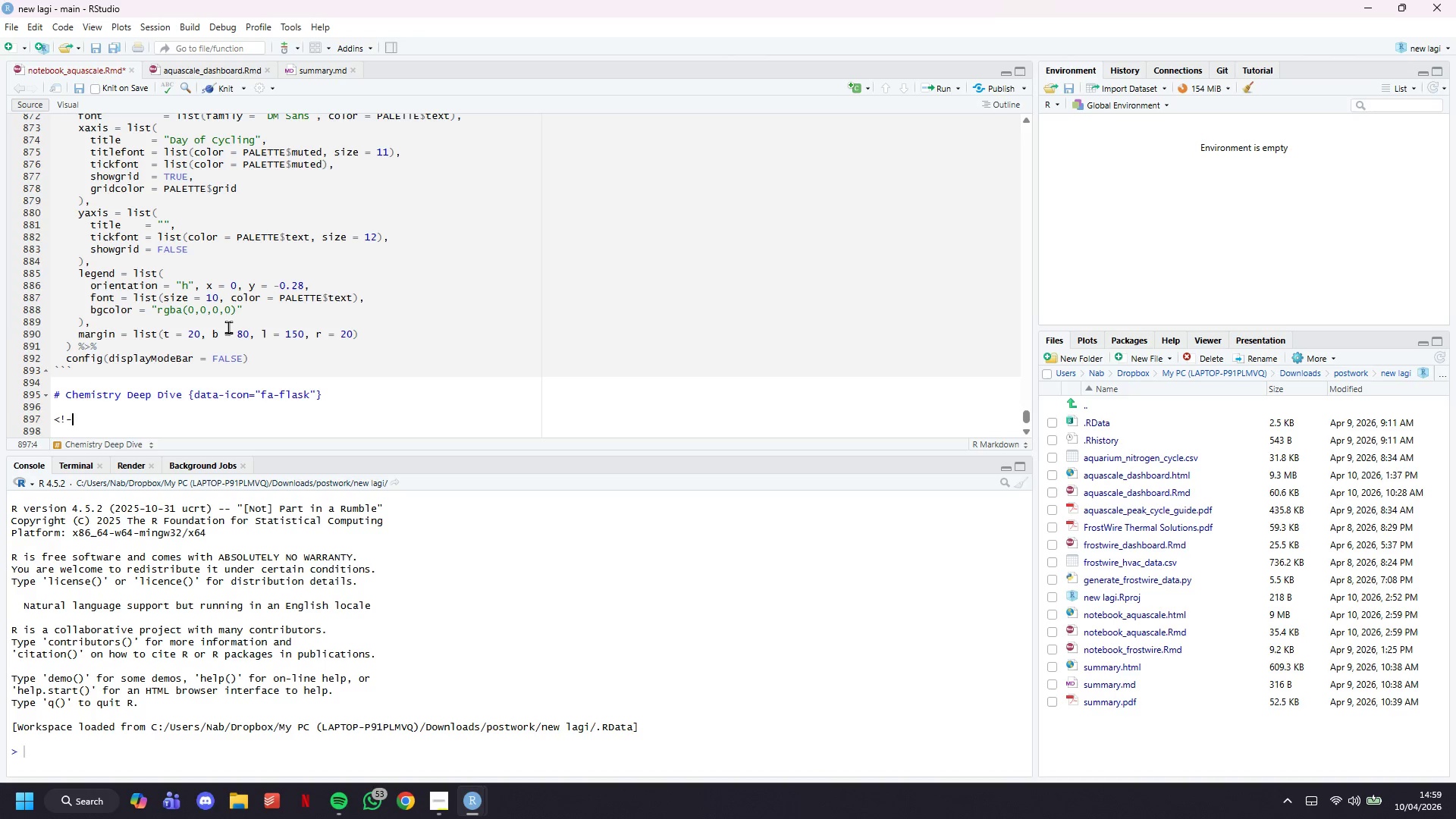 
key(Minus)
 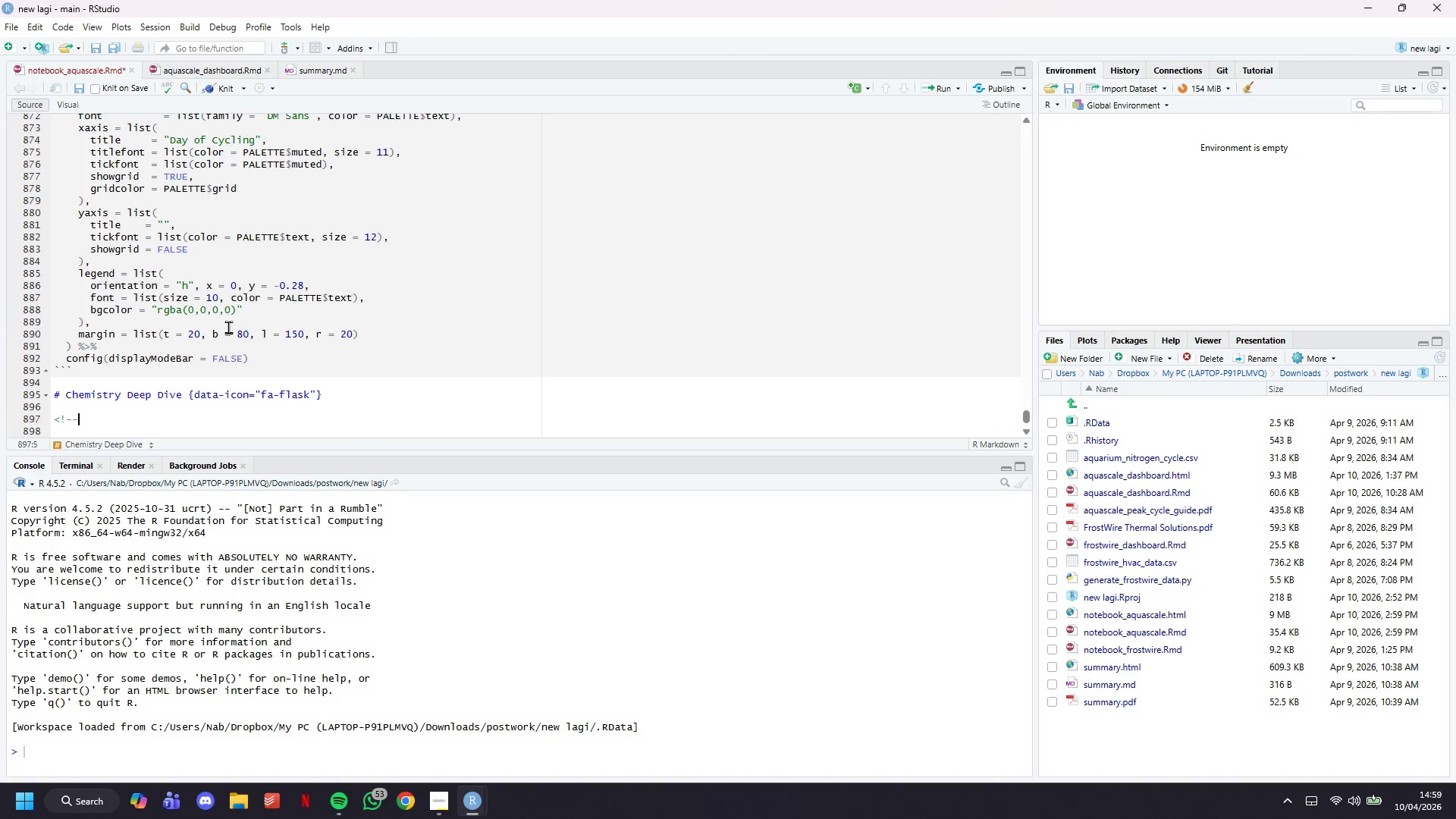 
key(Enter)
 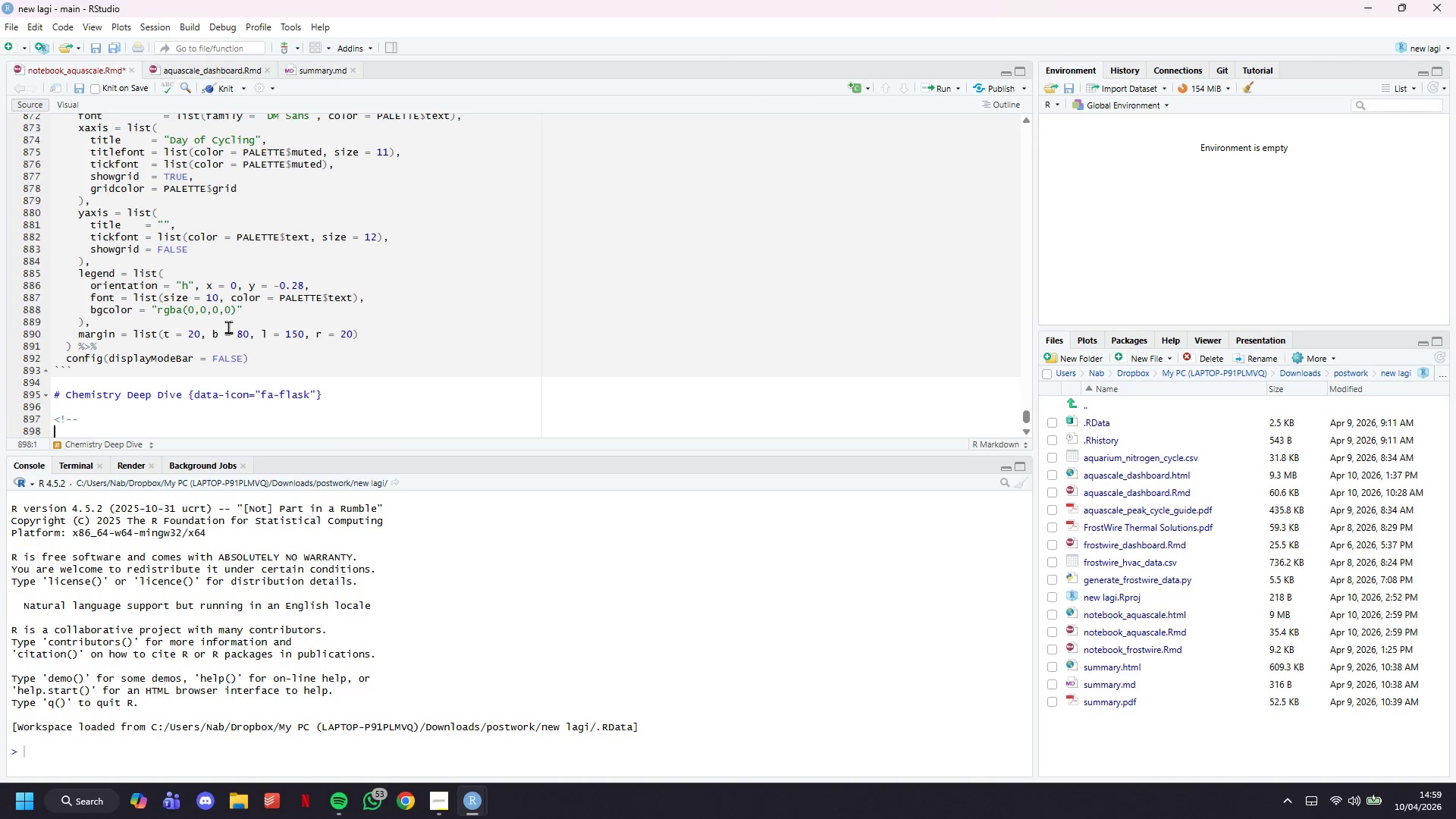 
key(Enter)
 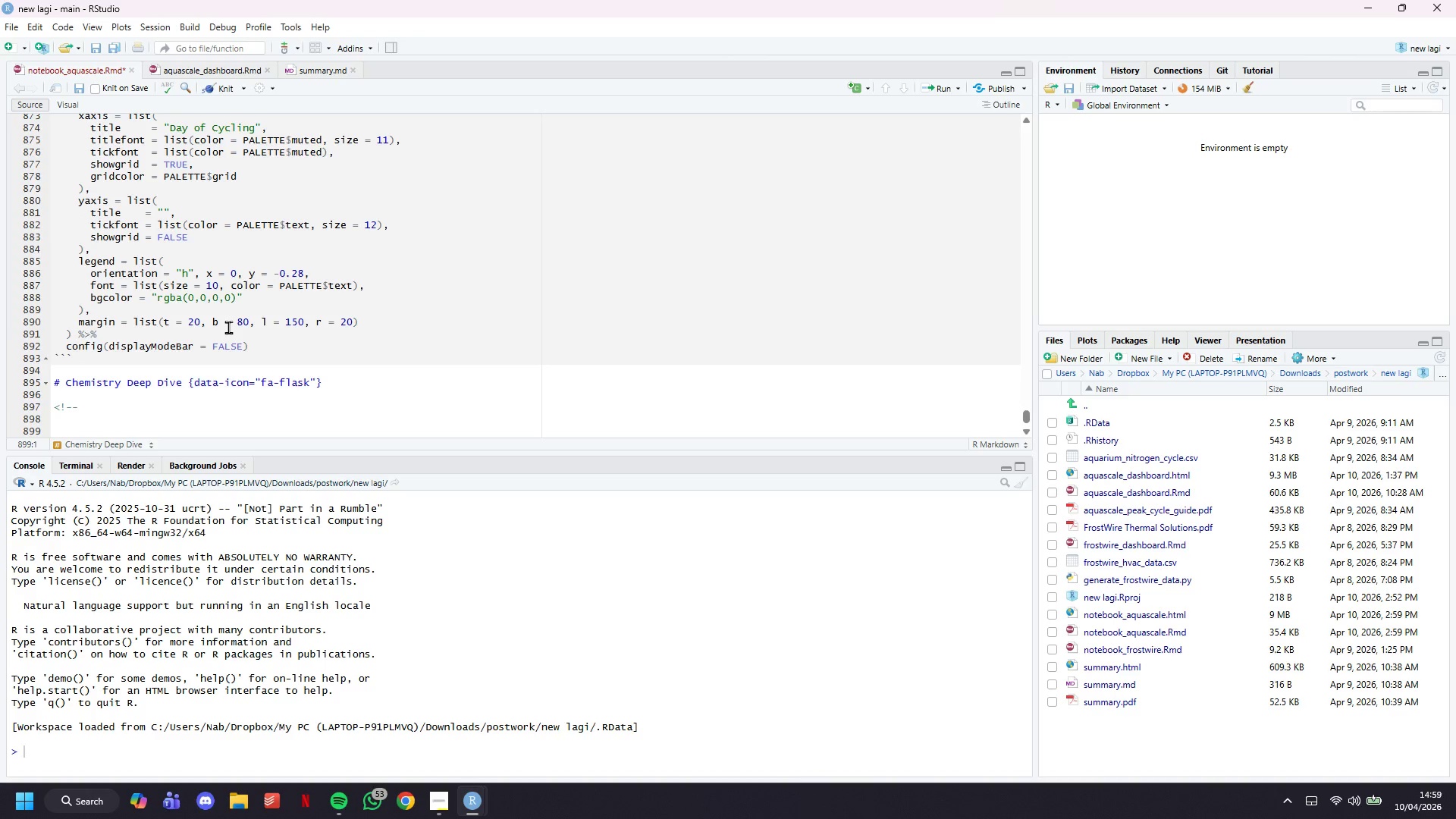 
hold_key(key=ShiftLeft, duration=1.23)
 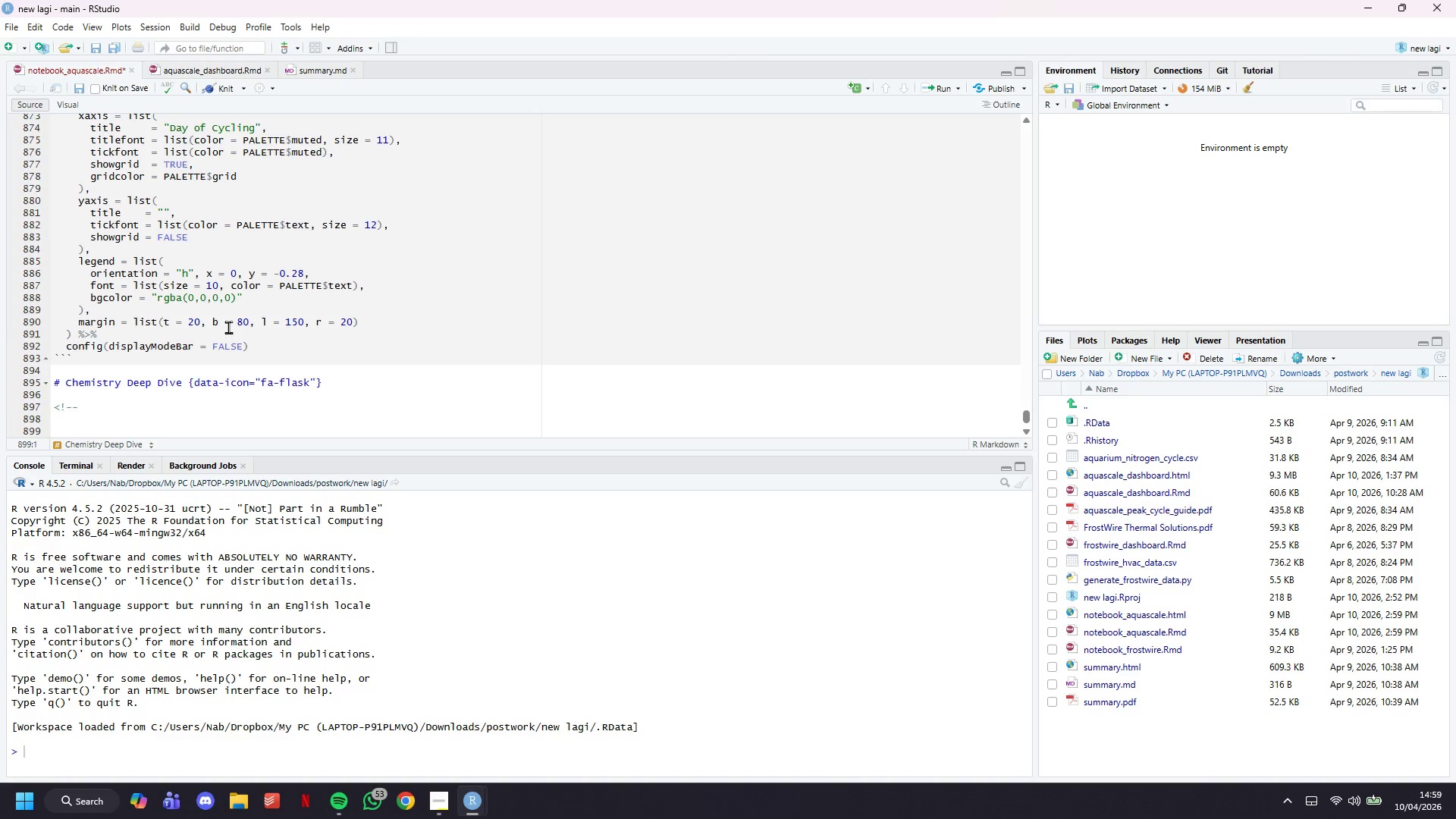 
key(Minus)
 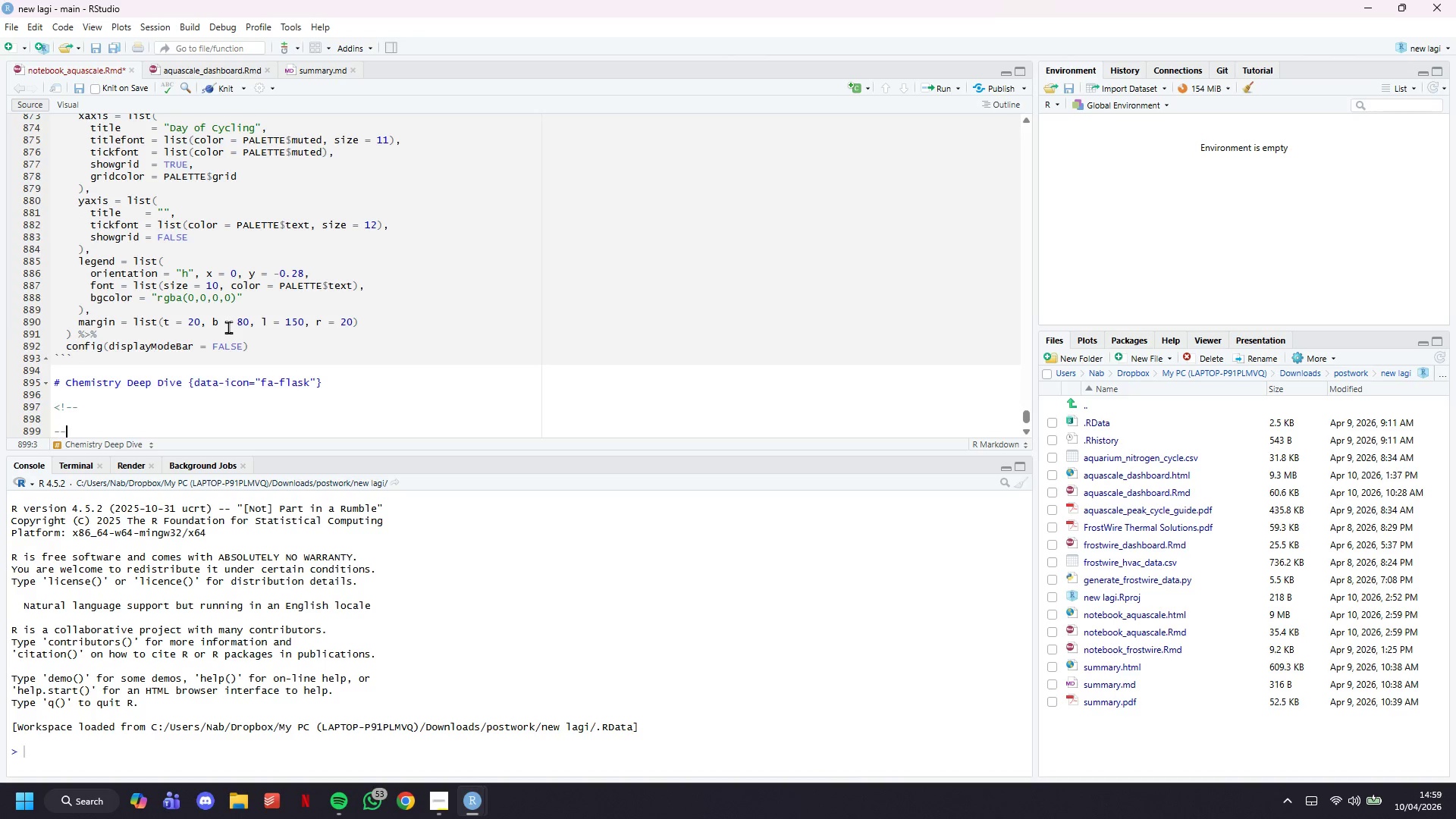 
key(Minus)
 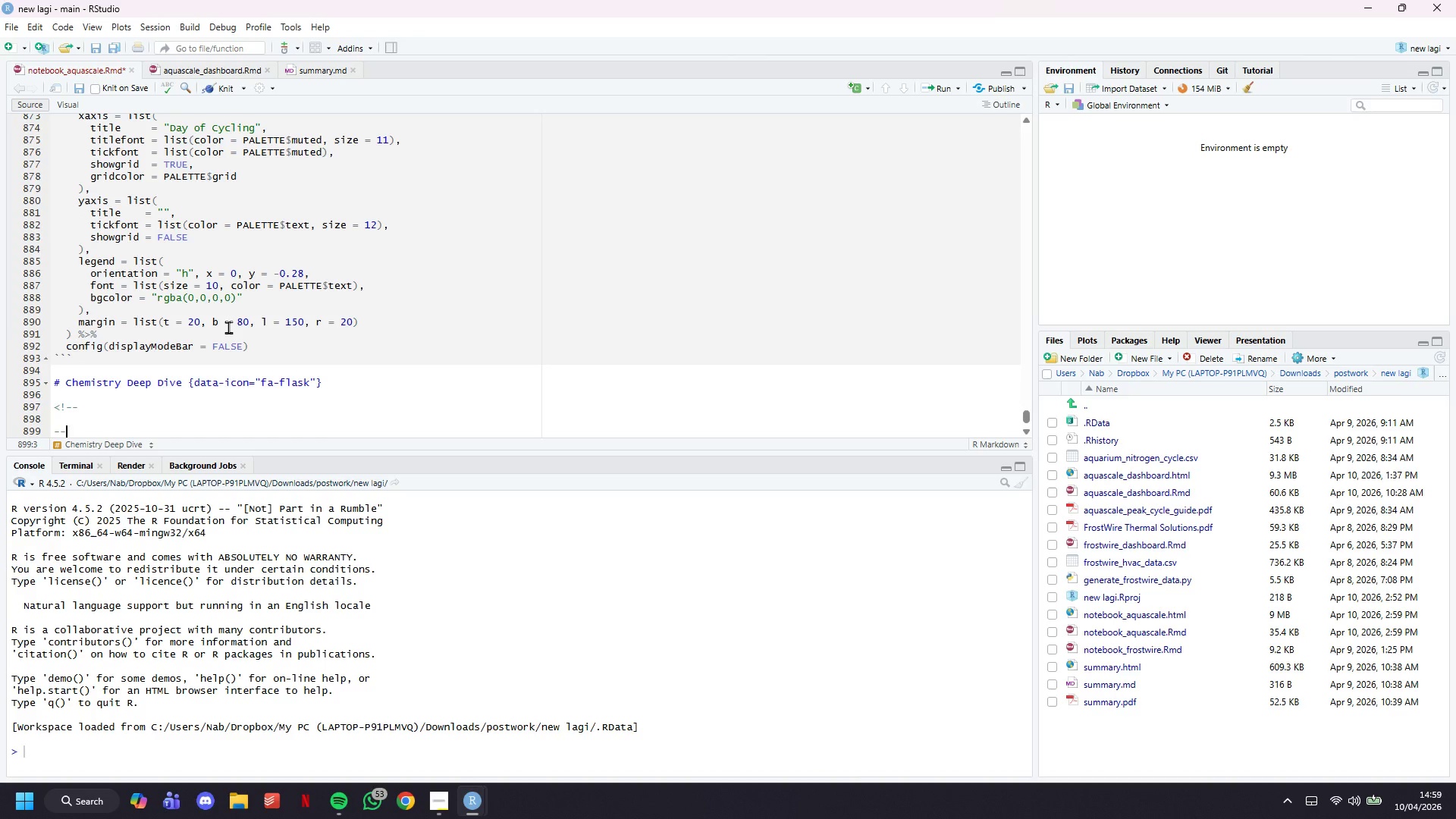 
key(Shift+ShiftLeft)
 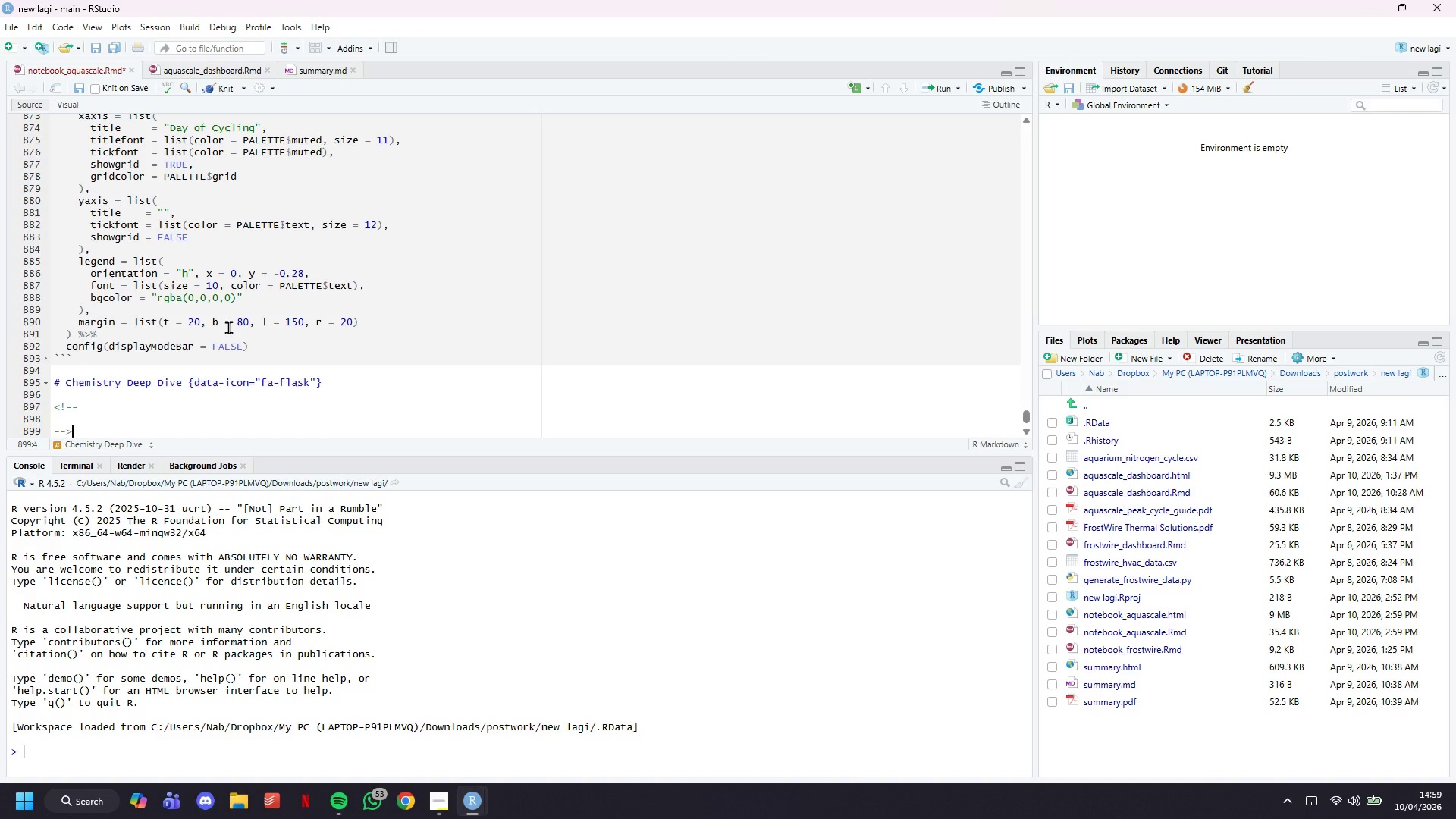 
key(Shift+Period)
 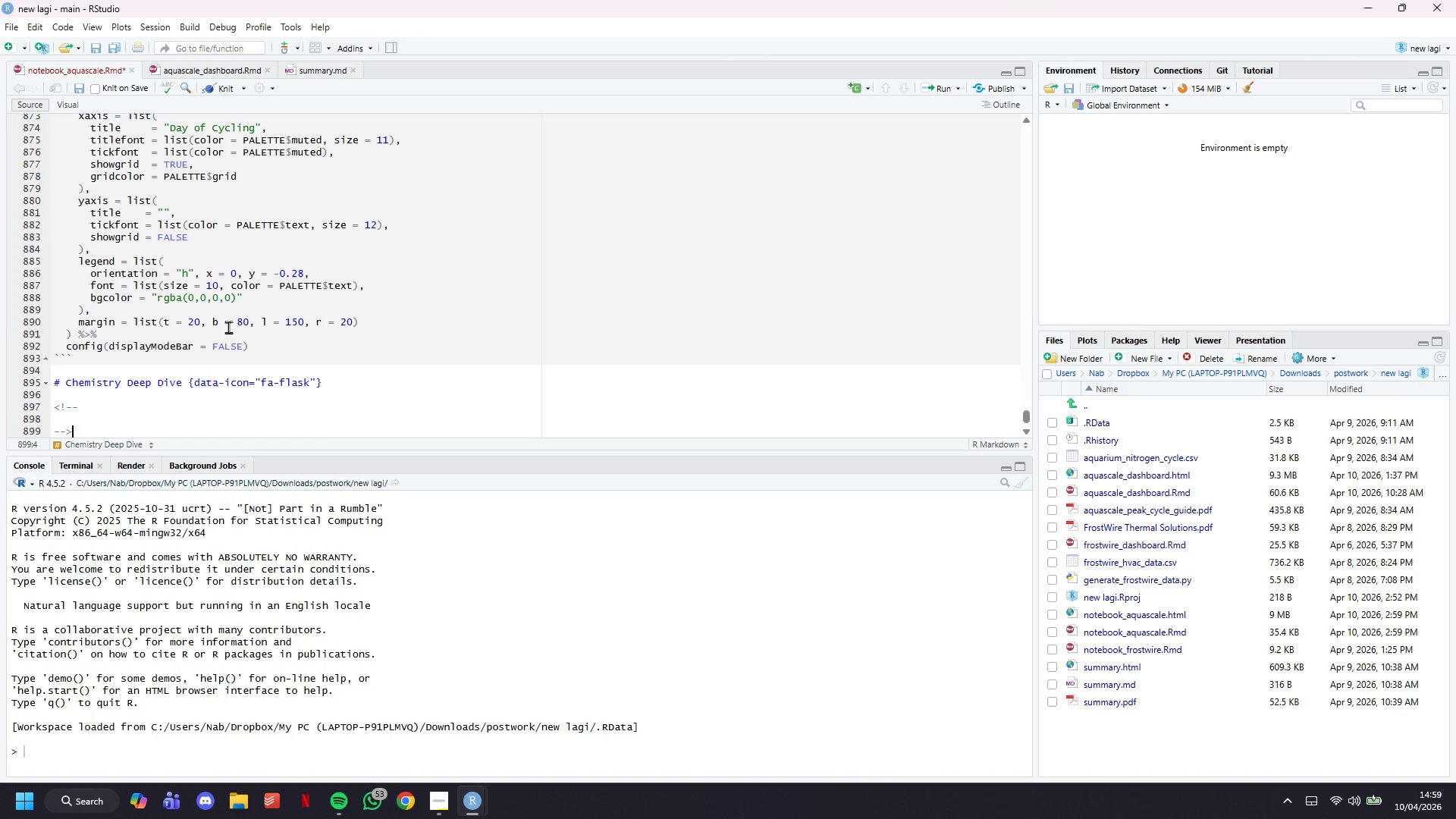 
key(ArrowUp)
 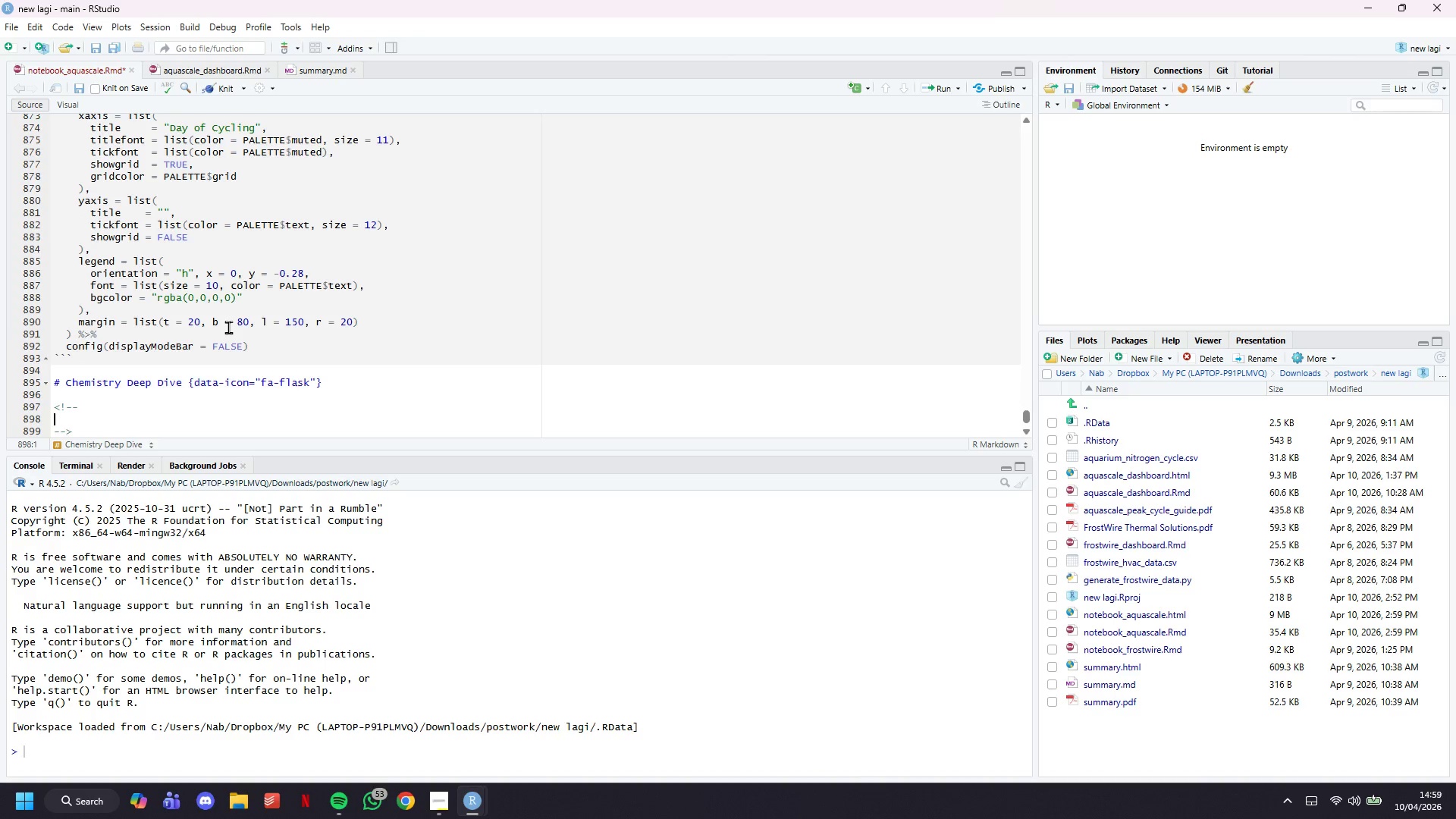 
key(Enter)
 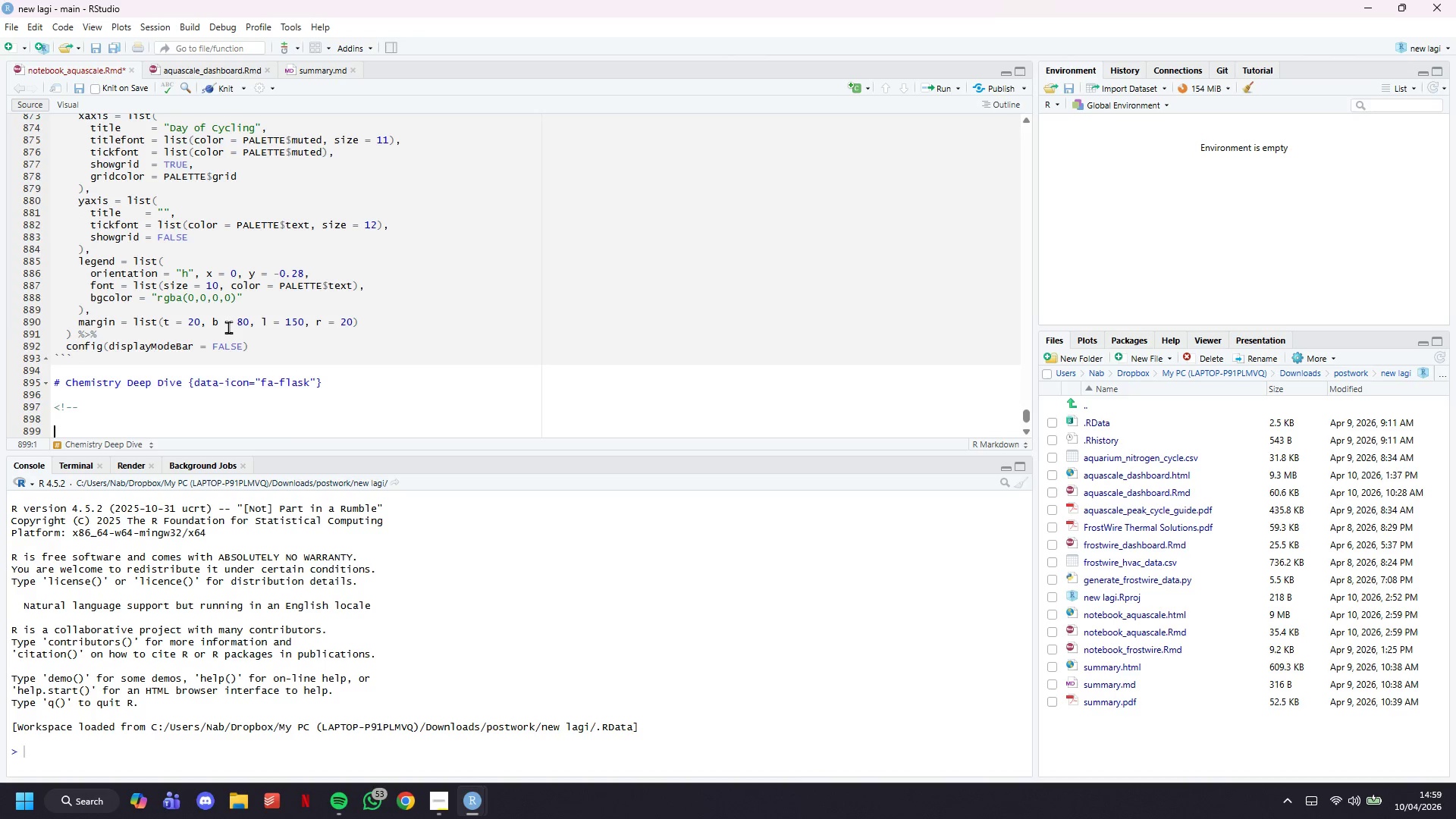 
key(ArrowUp)
 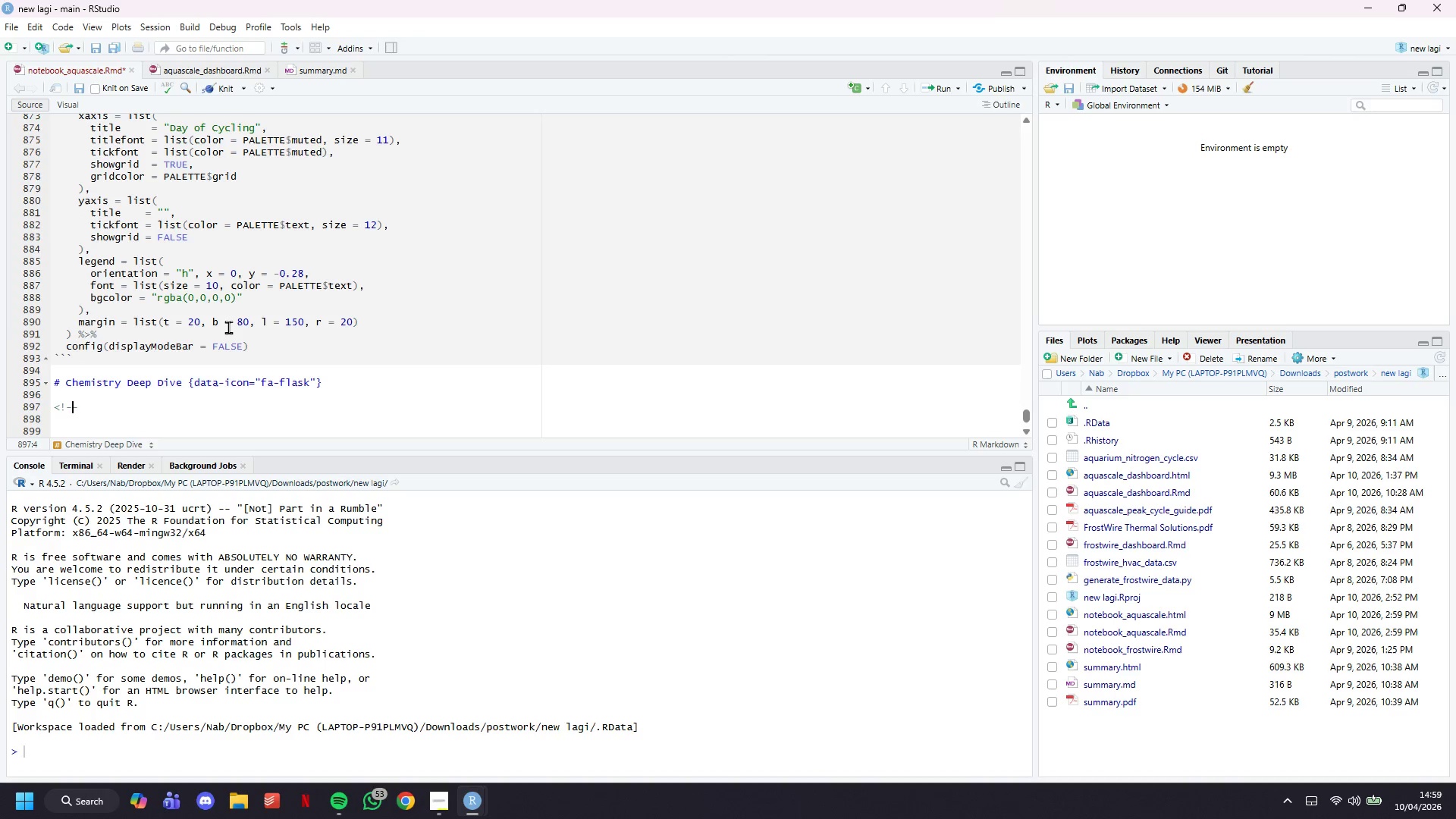 
key(ArrowUp)
 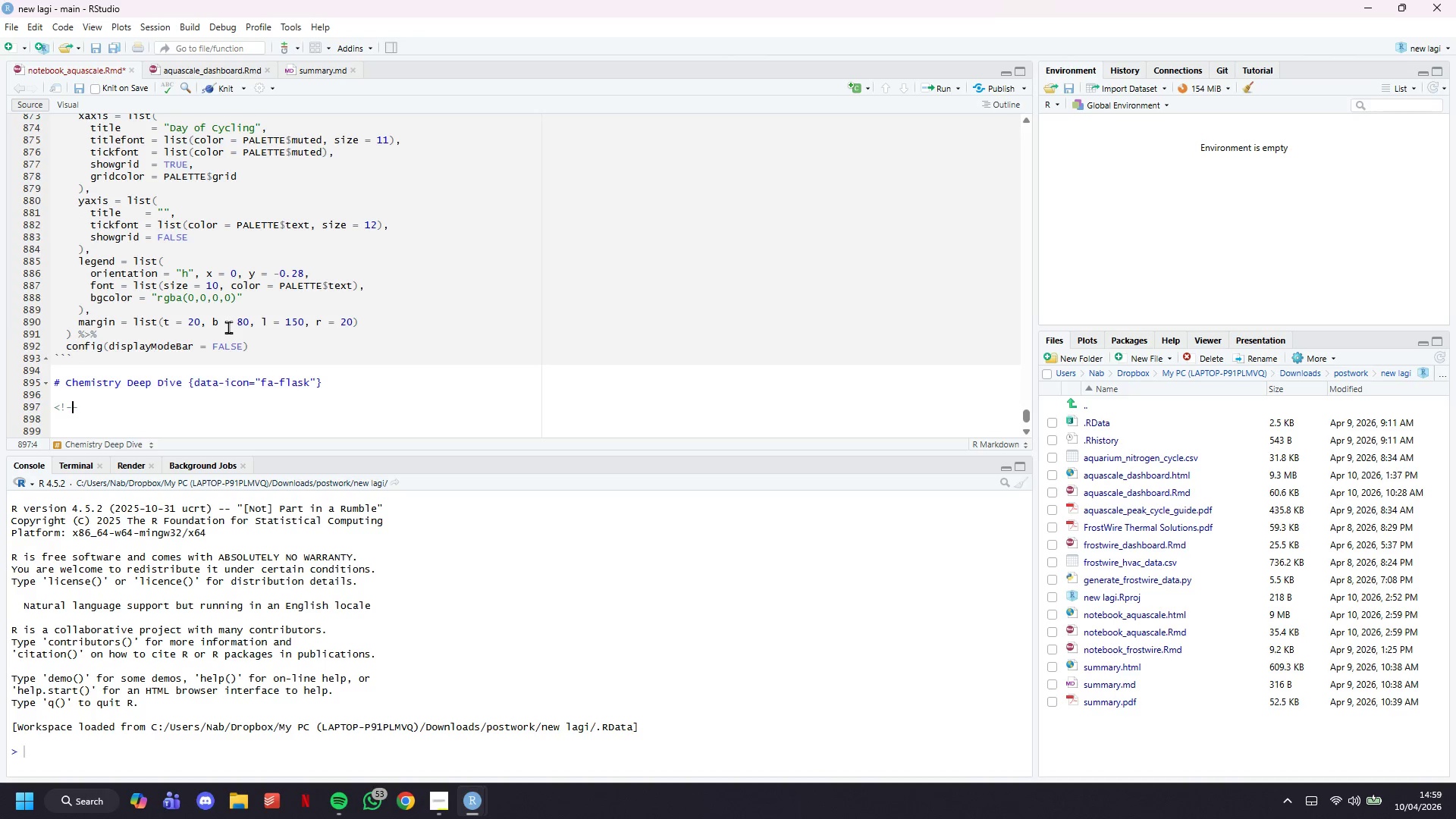 
key(ArrowUp)
 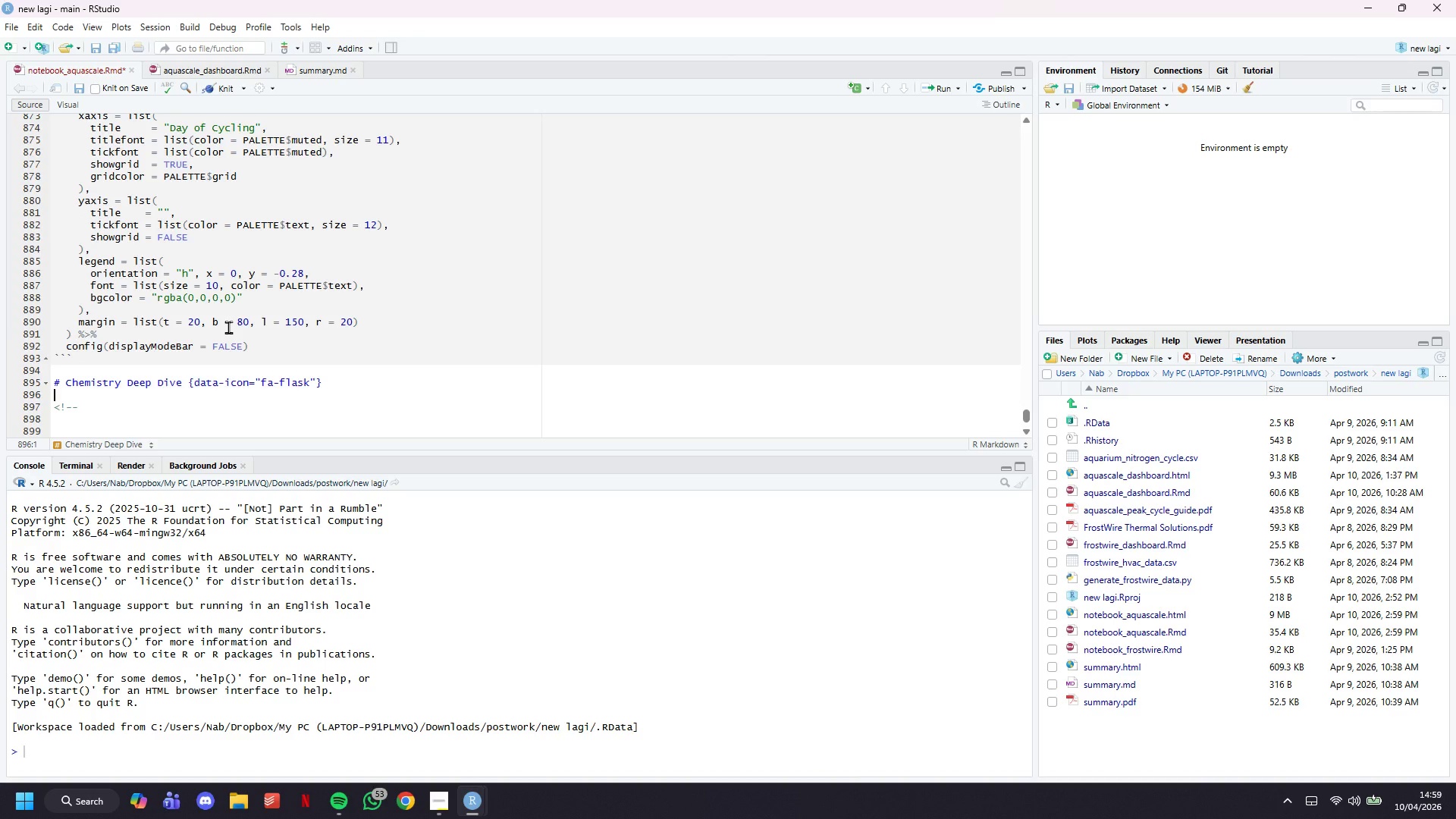 
key(Backspace)
 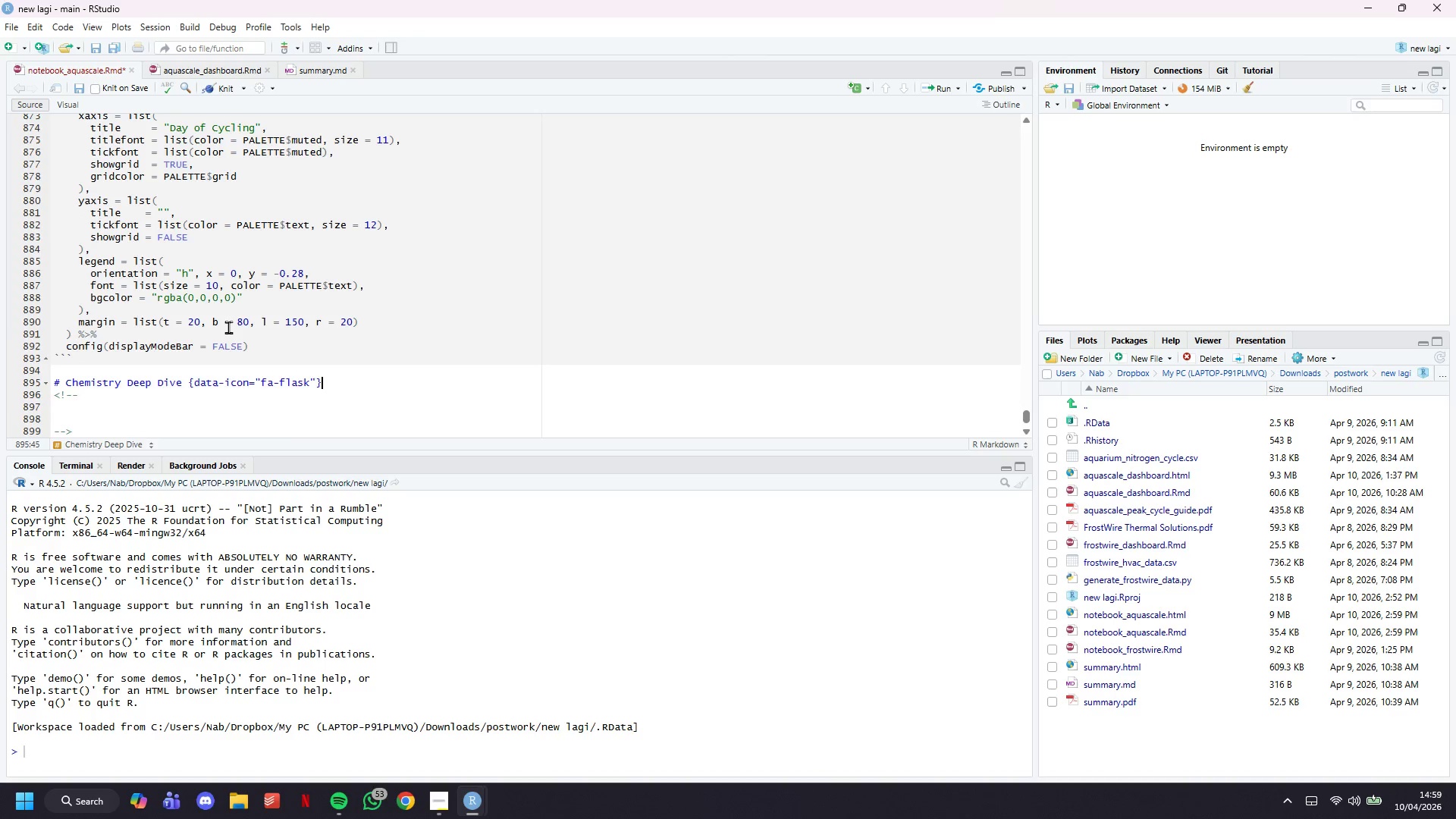 
key(ArrowDown)
 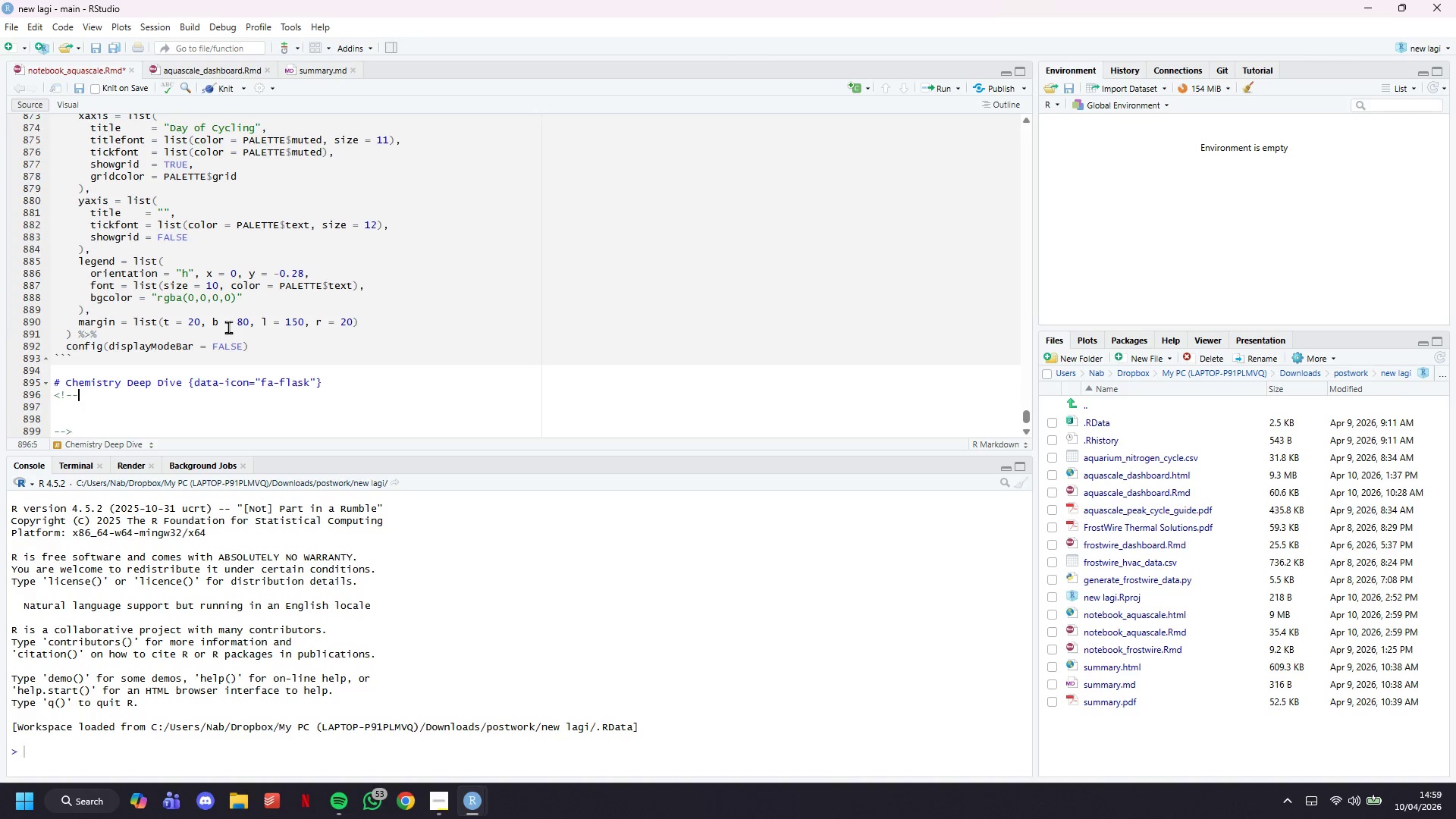 
key(Enter)
 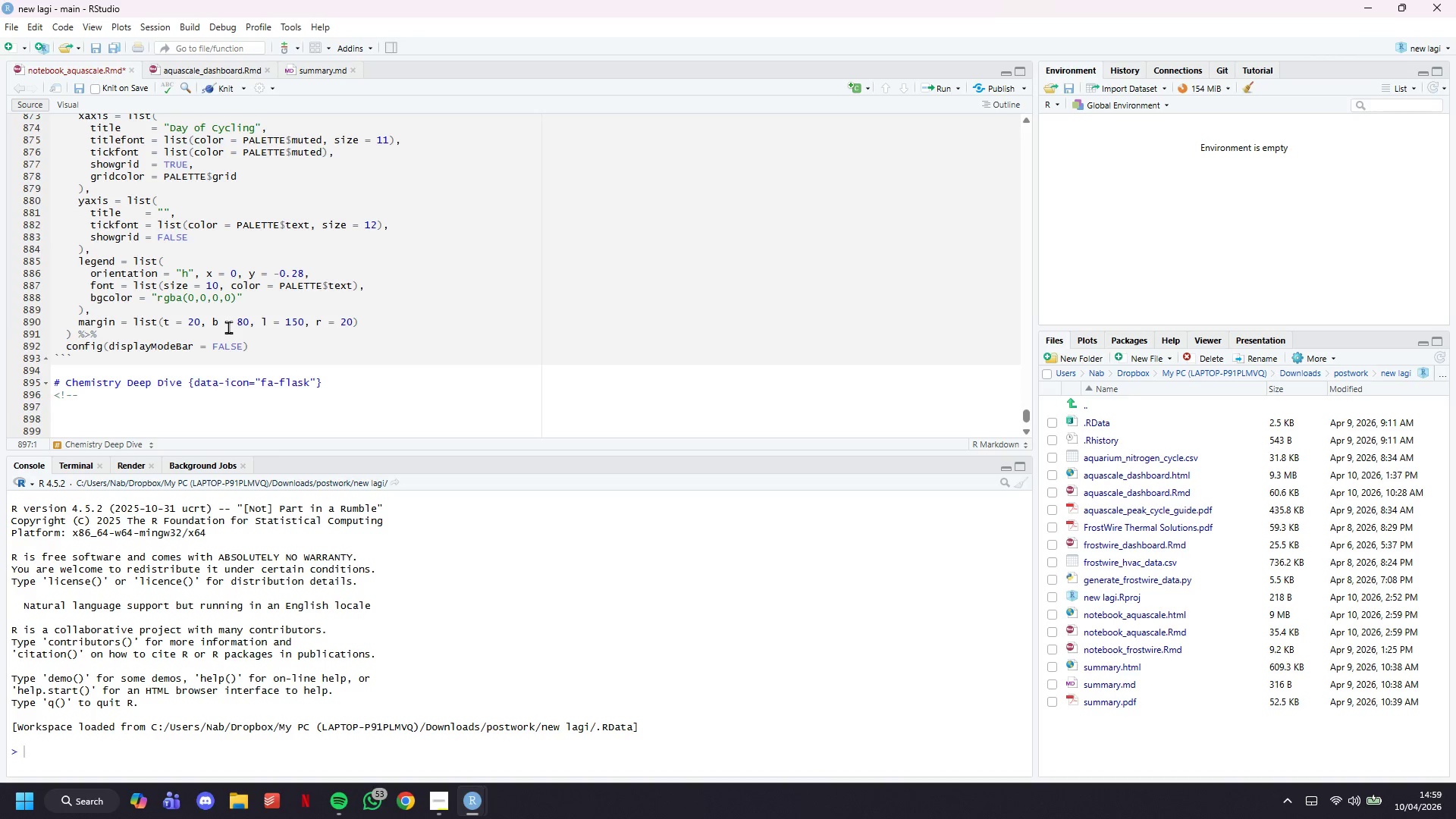 
key(Tab)
type(TAB 2: CHEMISTRY DEEP DIVE)
 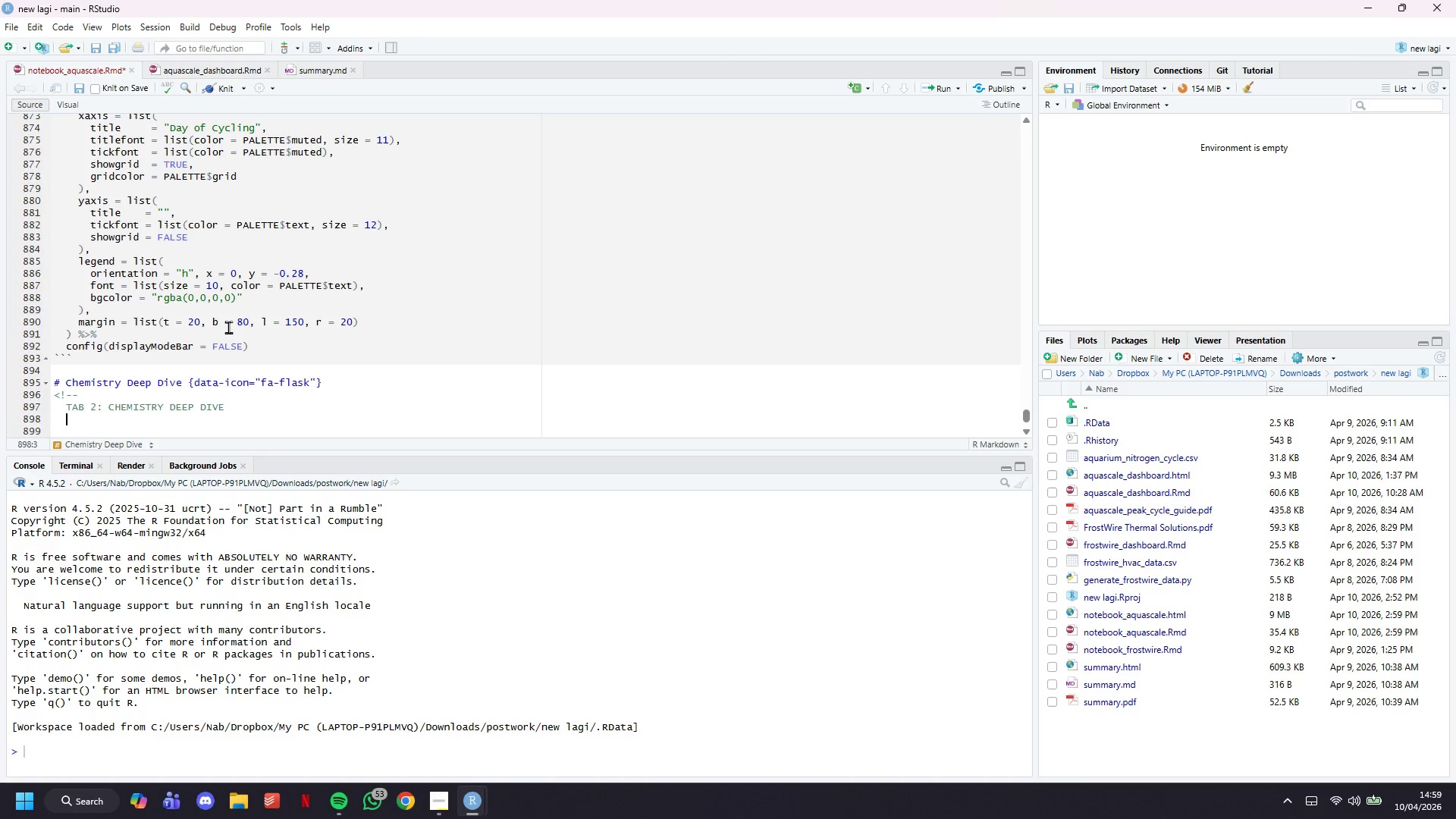 
 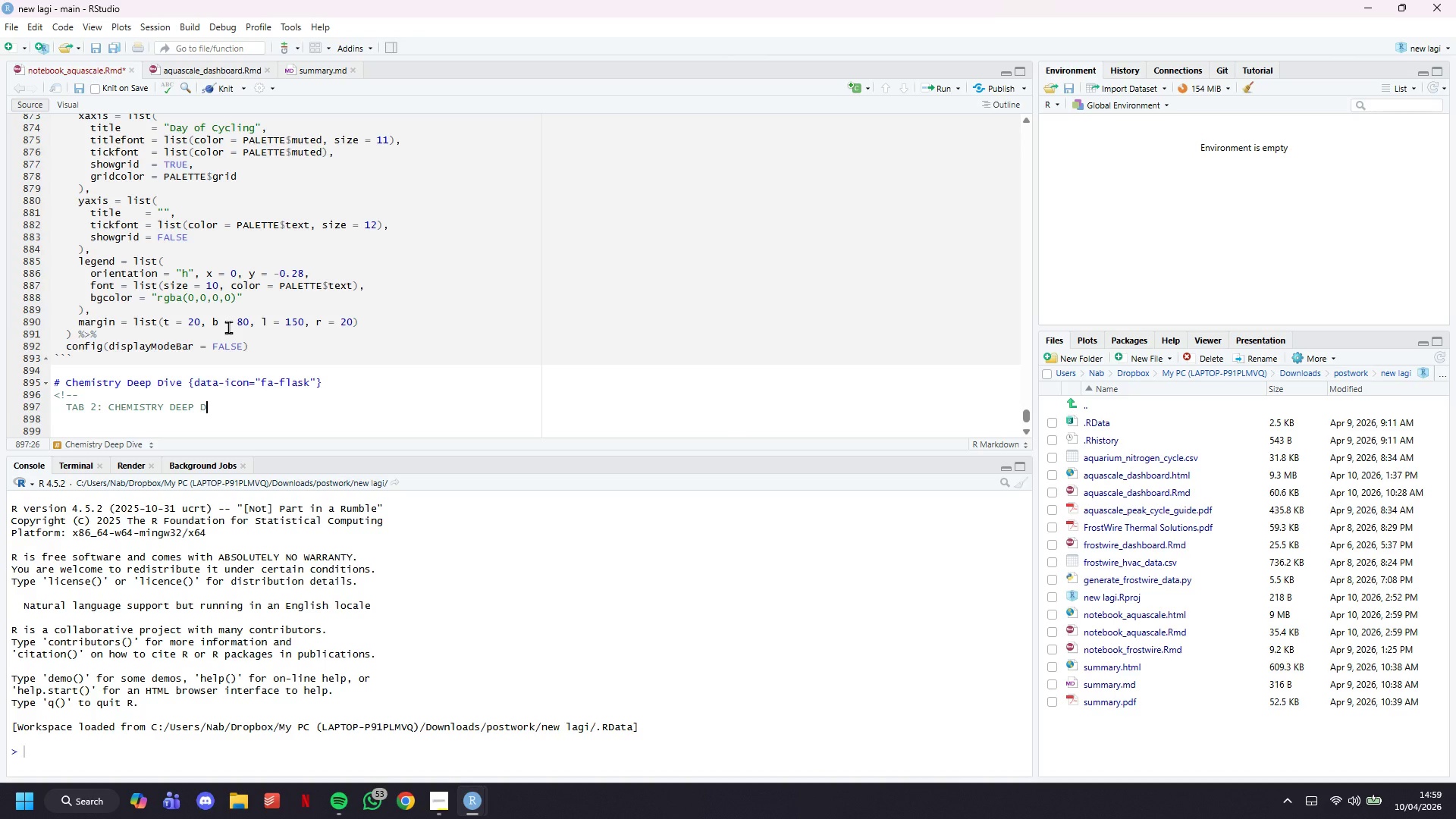 
key(Enter)
 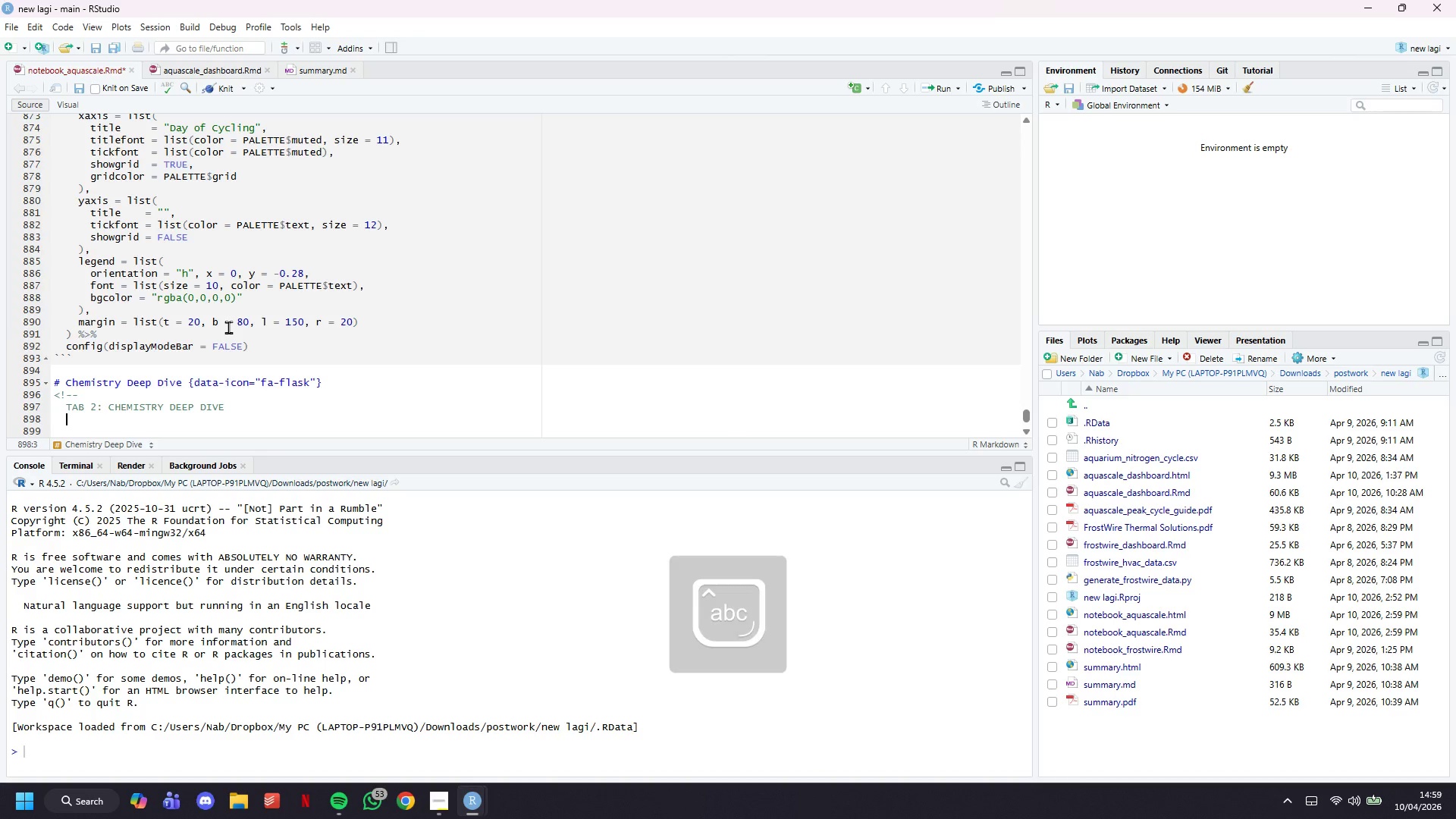 
type(Detailed per-parameter analysis for stag)
key(Backspace)
type(ff who want to answer technical quations fom )
key(Backspace)
key(Backspace)
key(Backspace)
type(rom knowle)
 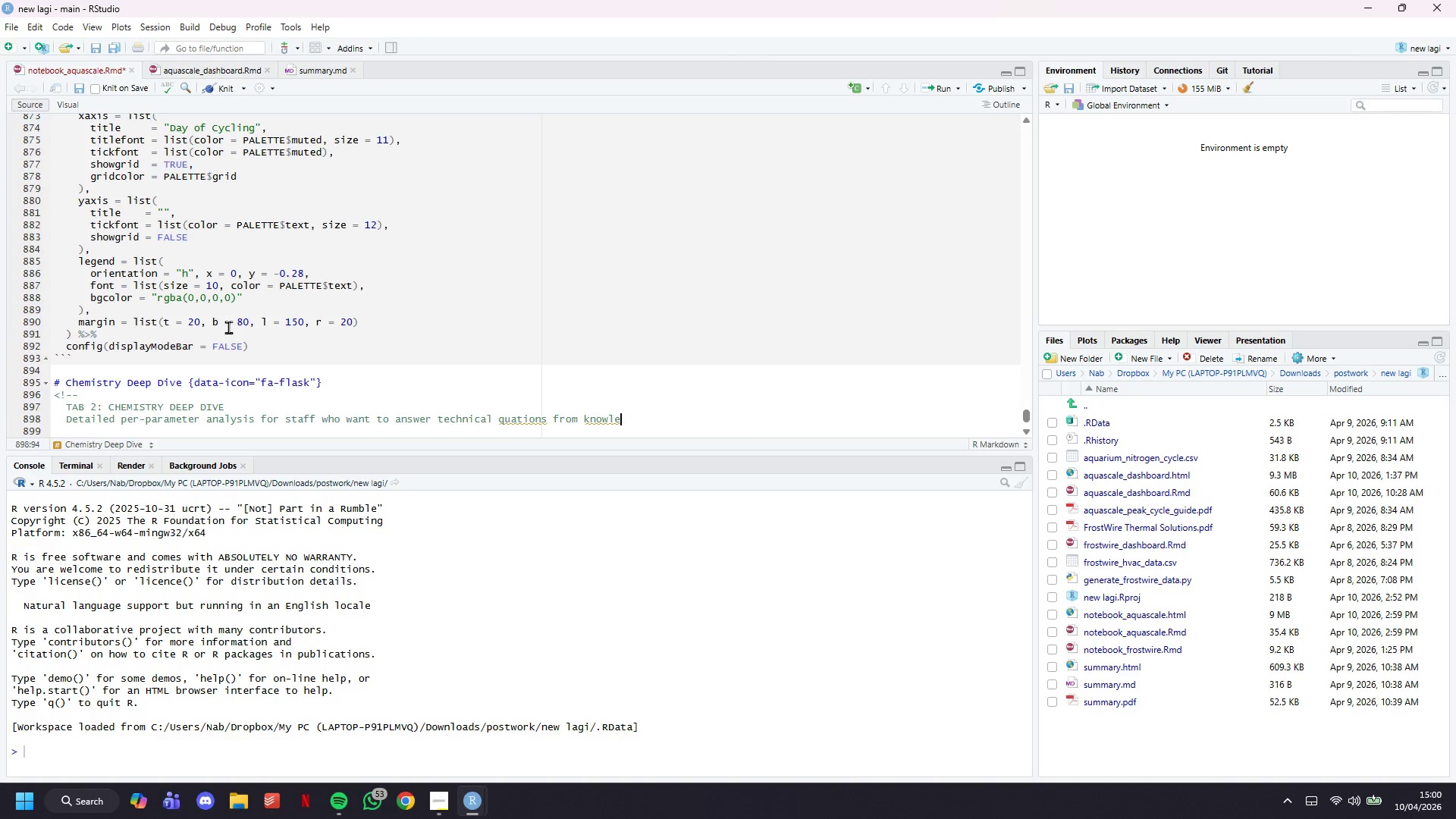 
wait(5.52)
 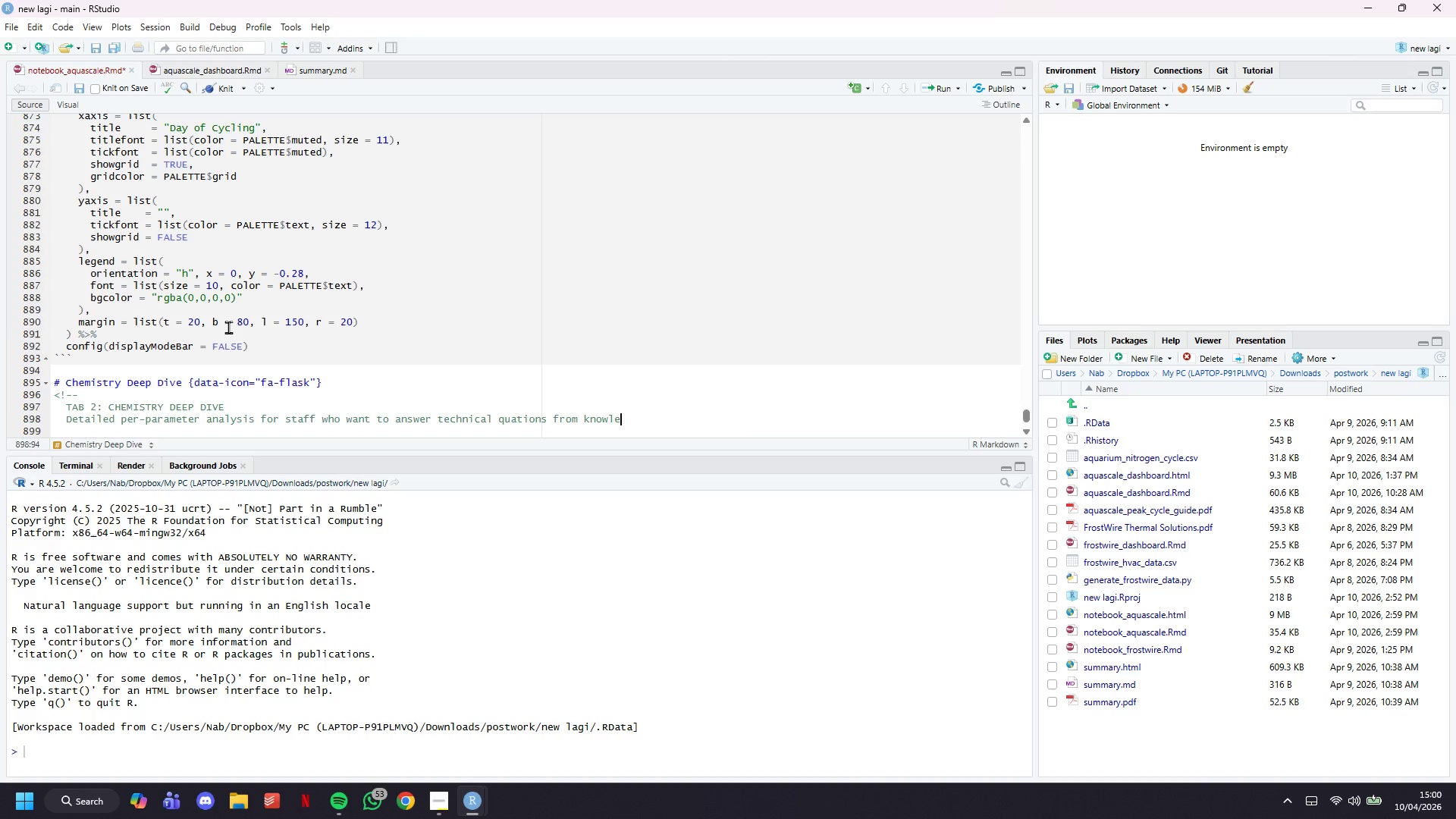 
type(dgeable customers.)
 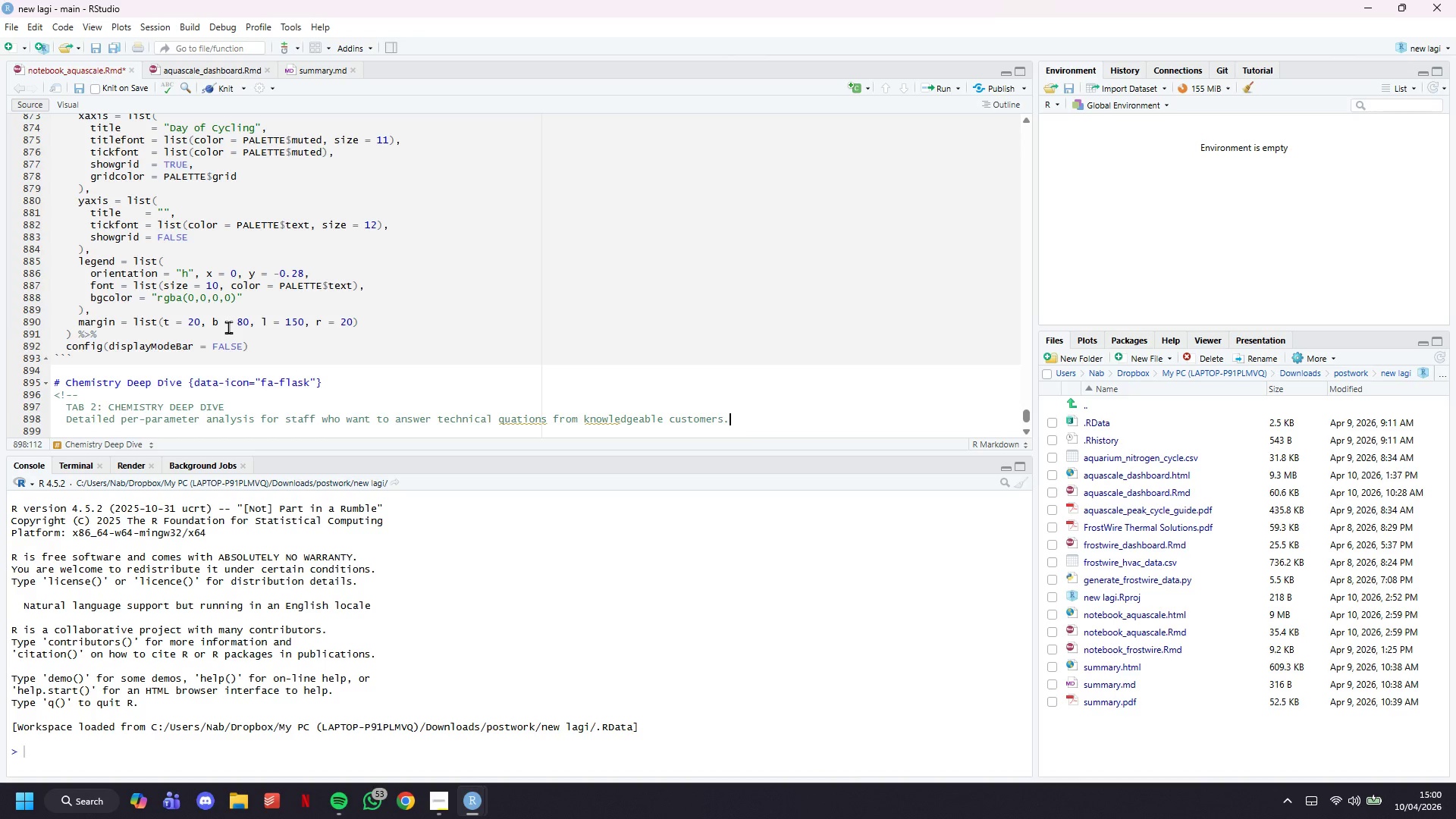 
key(ArrowDown)
 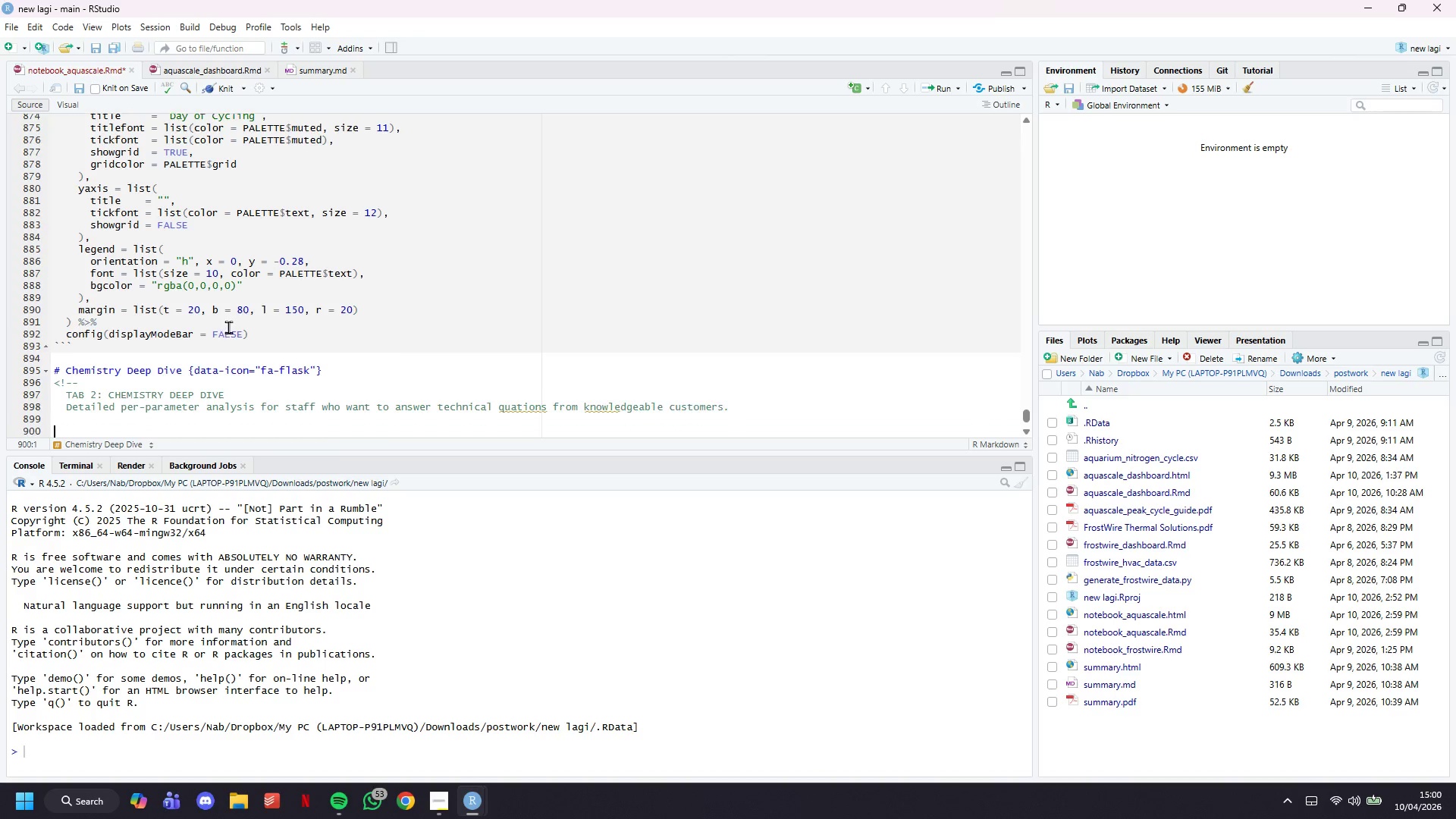 
key(ArrowDown)
 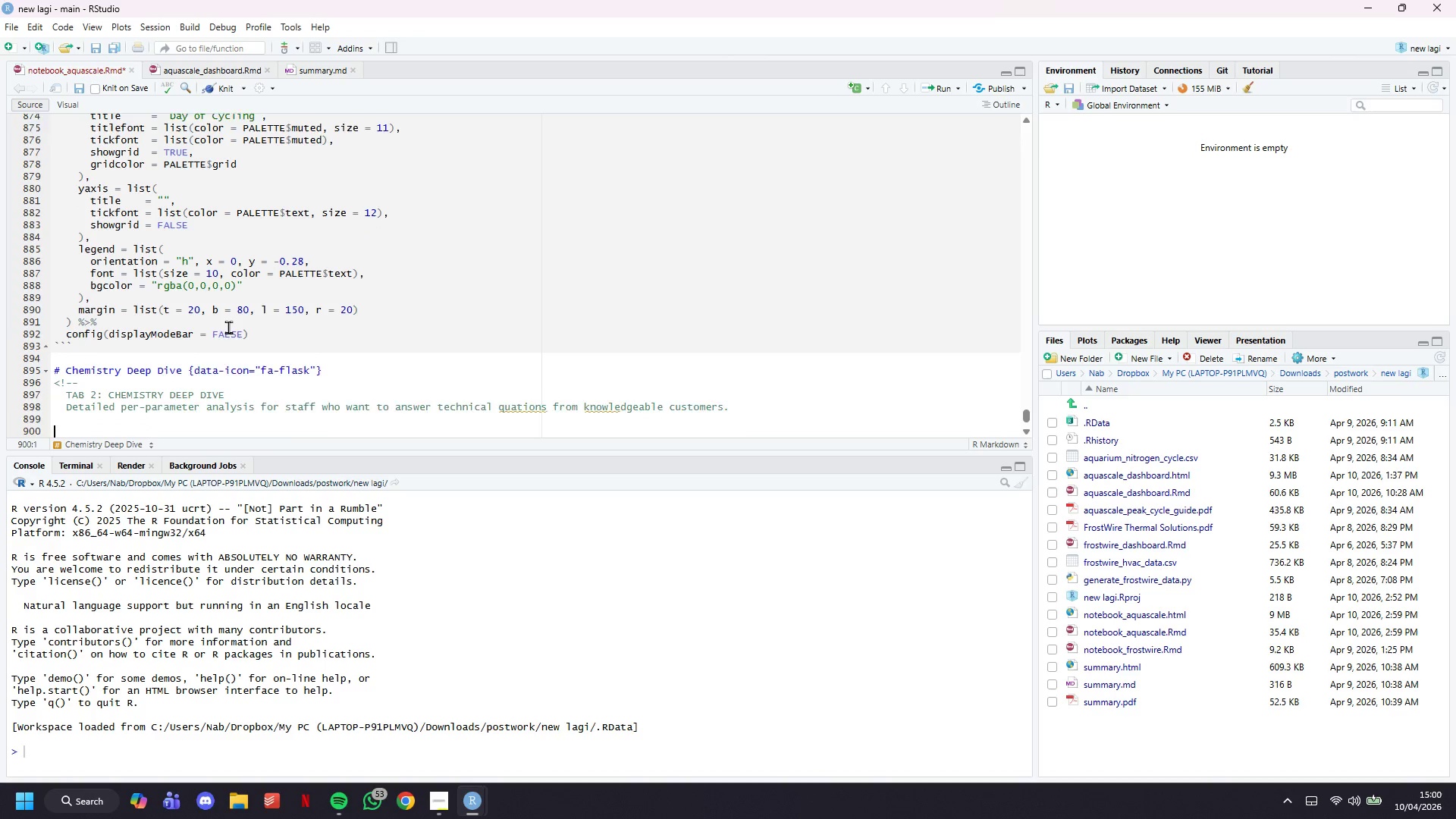 
key(ArrowDown)
 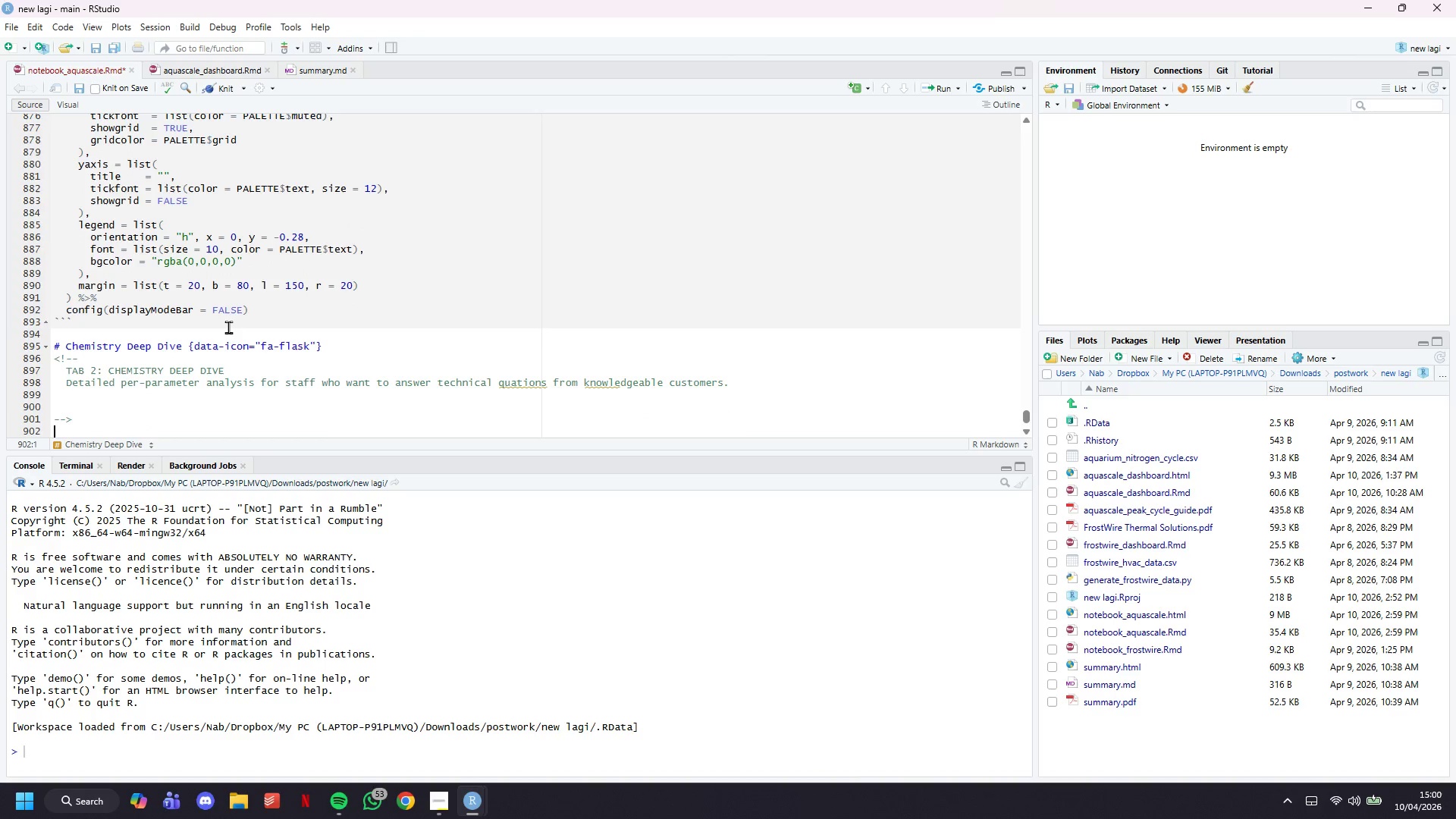 
key(ArrowDown)
 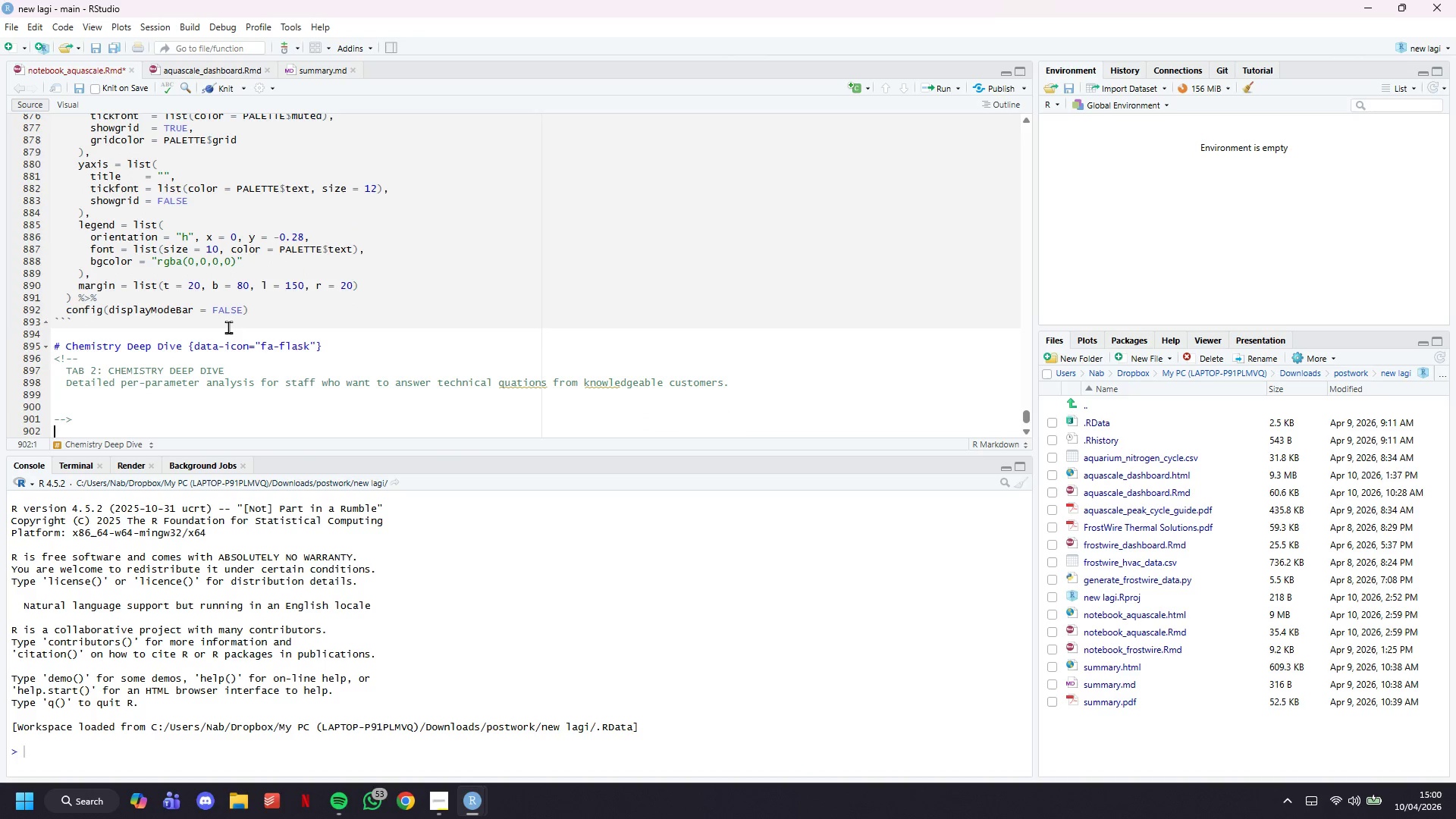 
key(ArrowUp)
 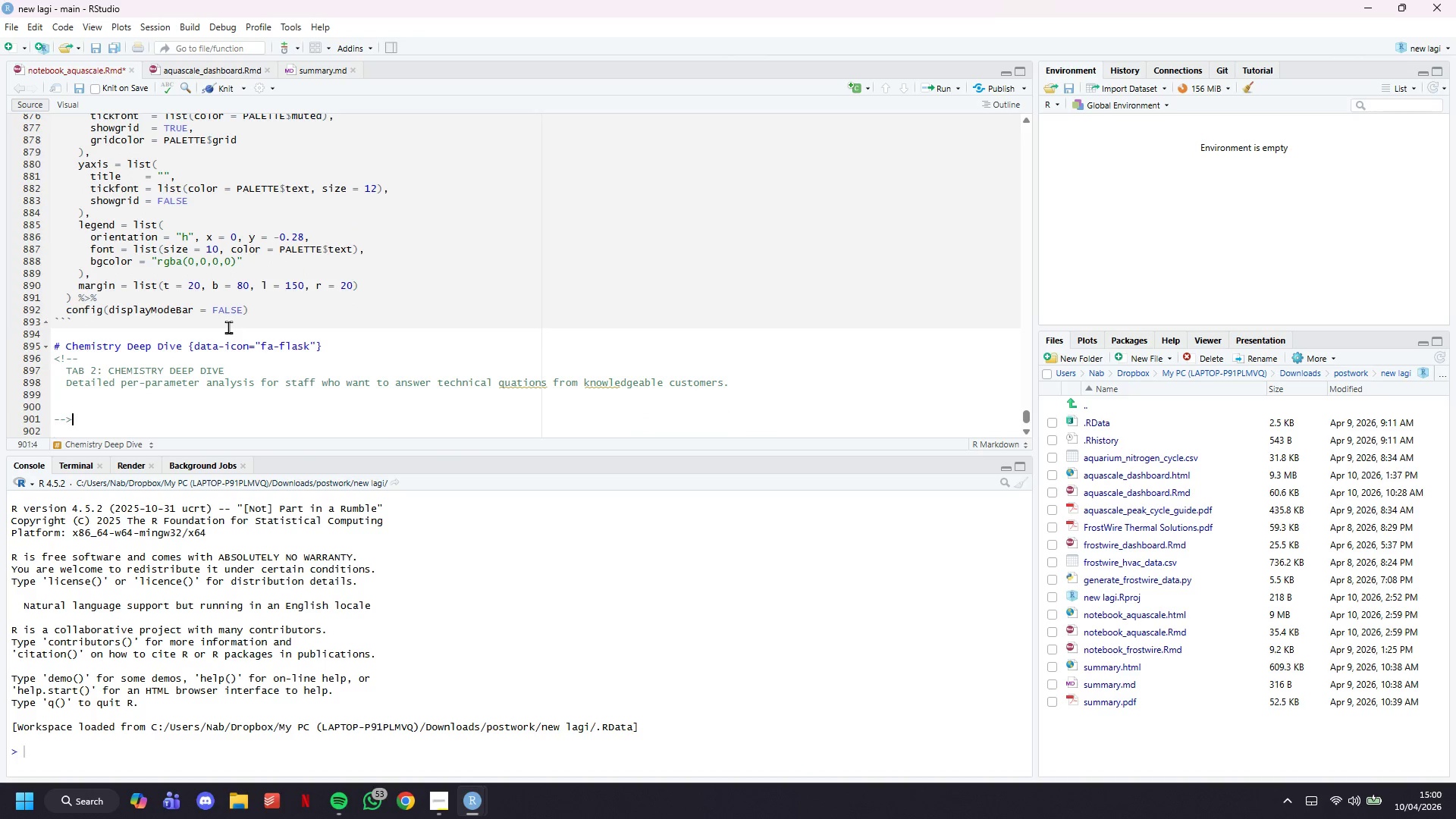 
key(ArrowUp)
 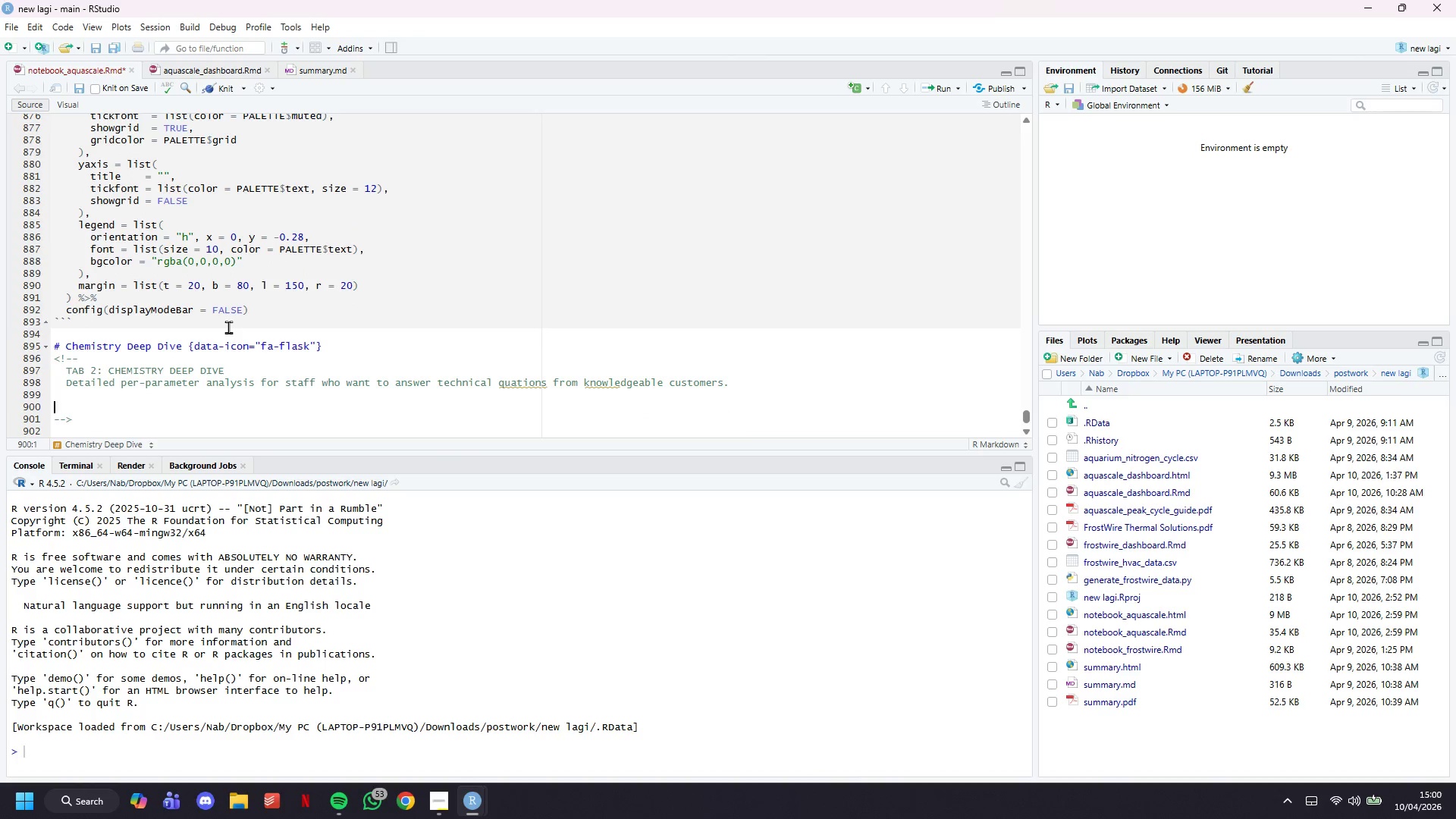 
key(Backspace)
 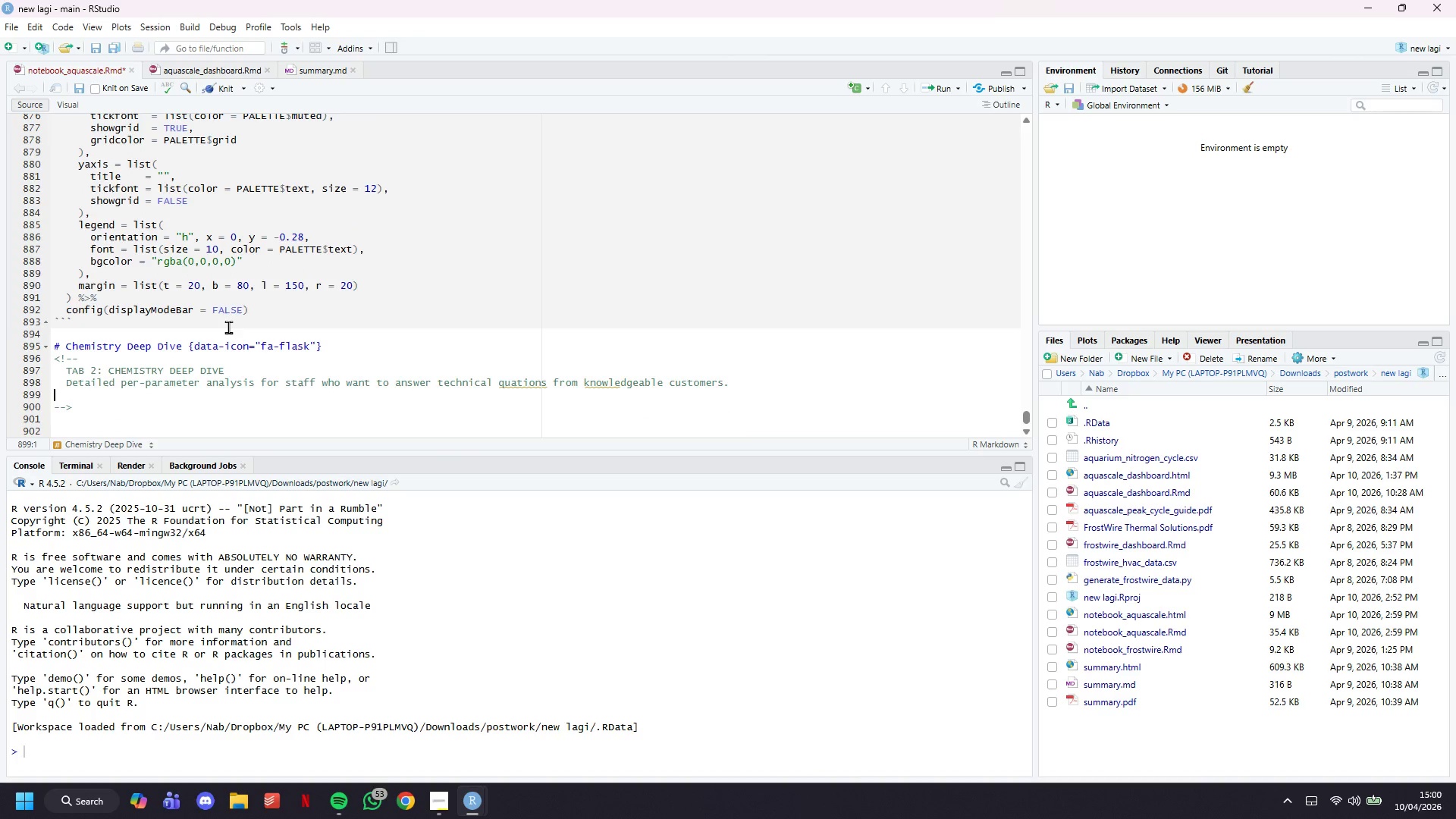 
key(Backspace)
 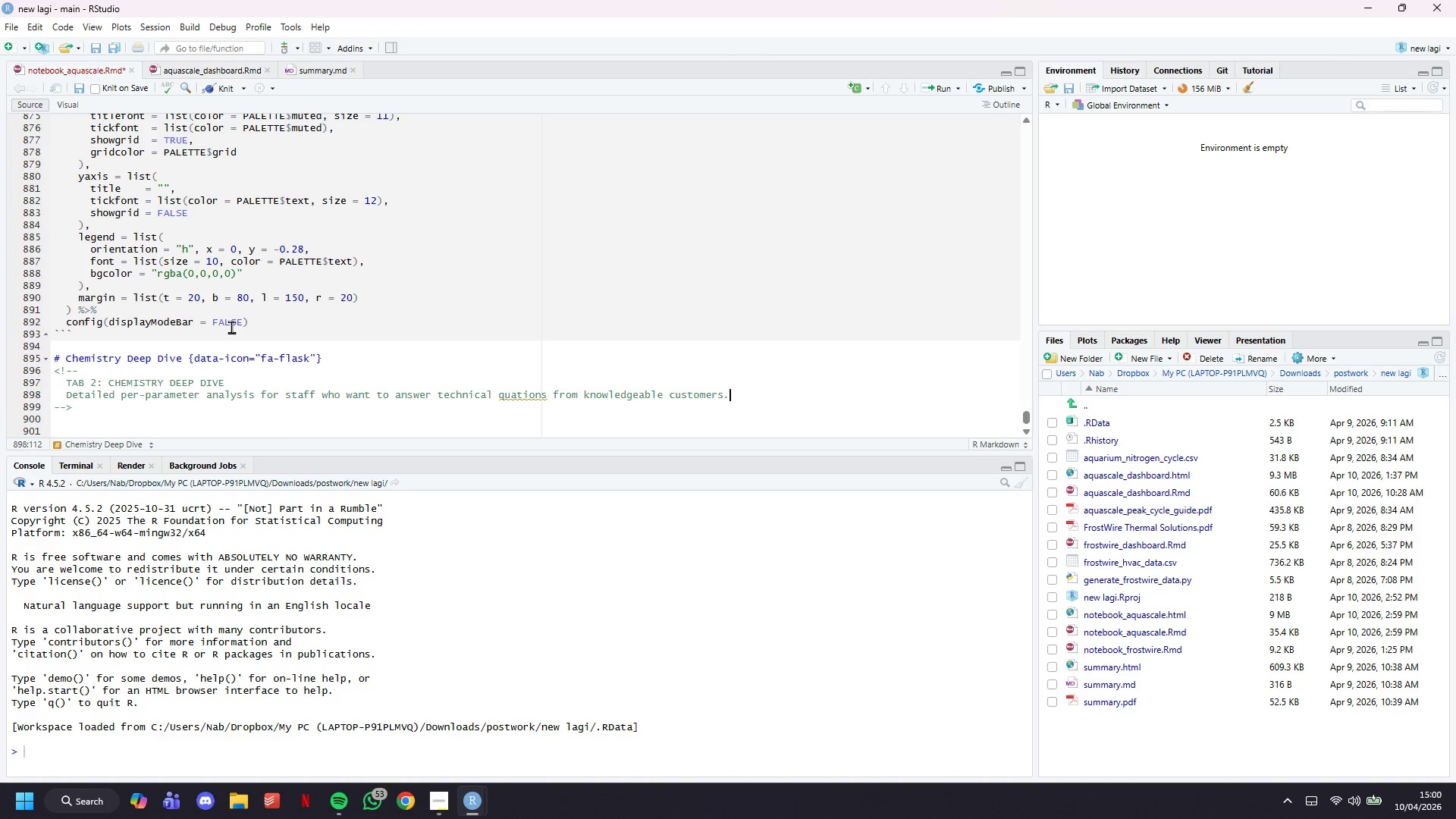 
wait(36.2)
 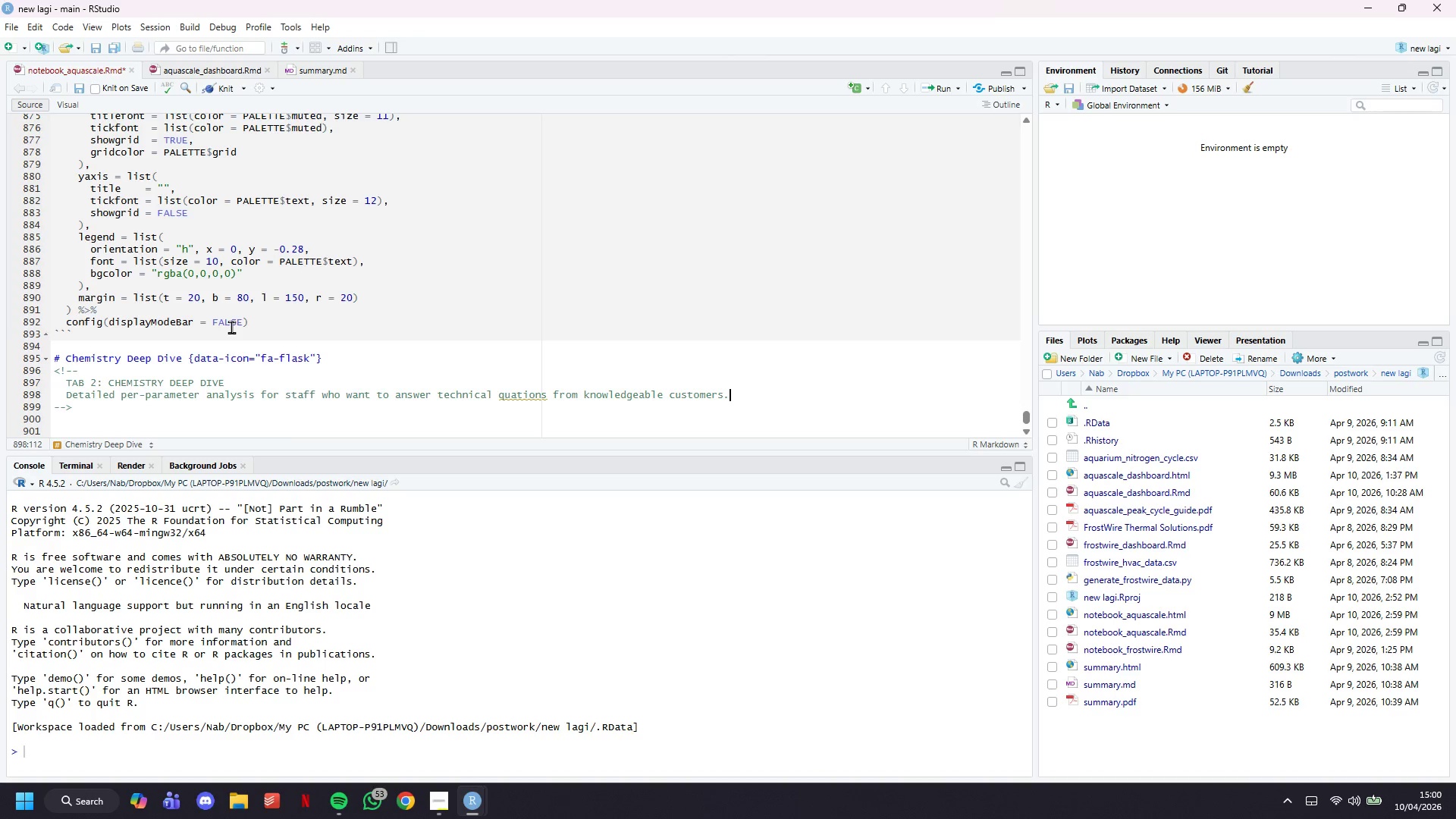 
key(Enter)
 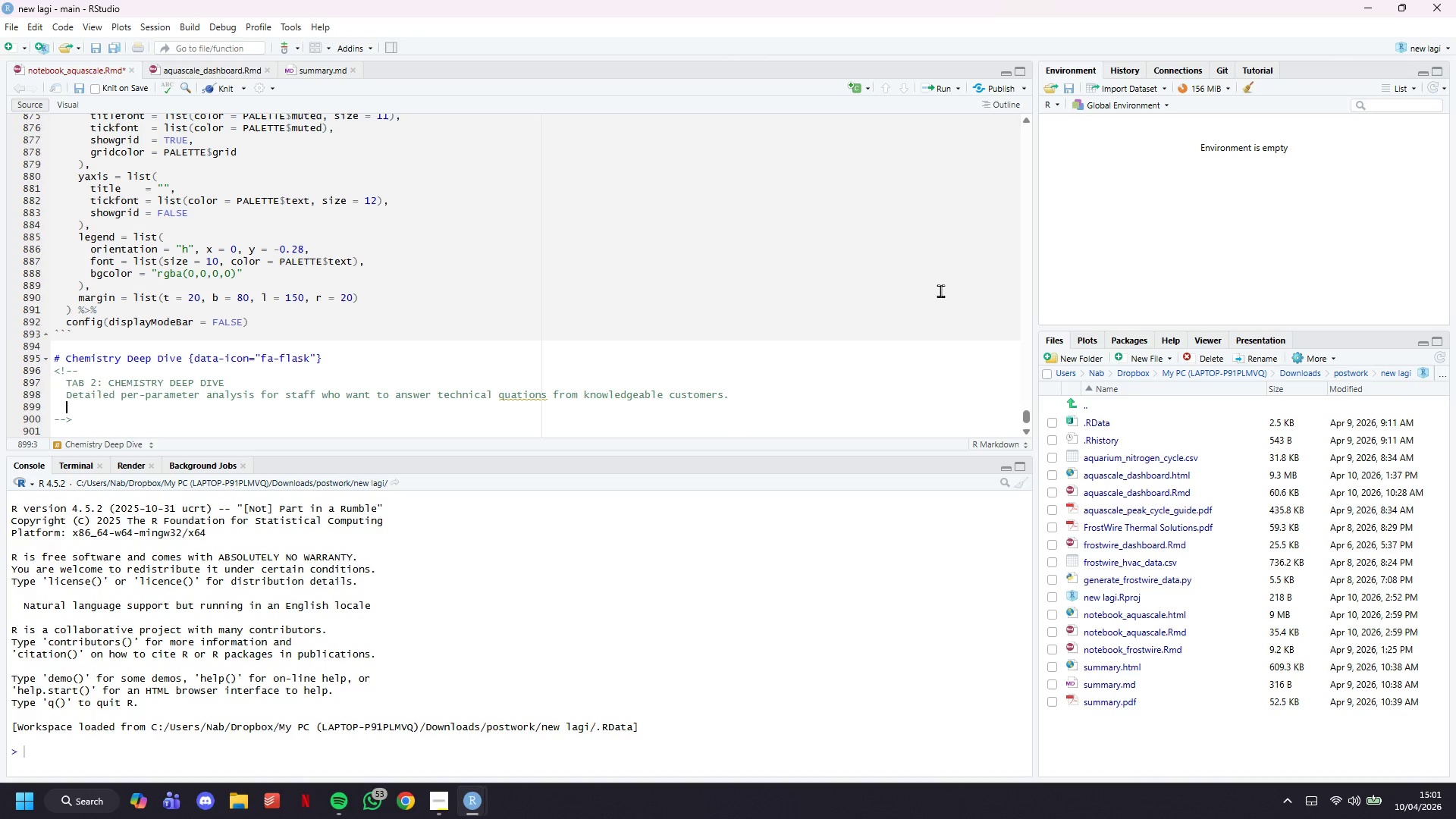 
key(Backspace)
 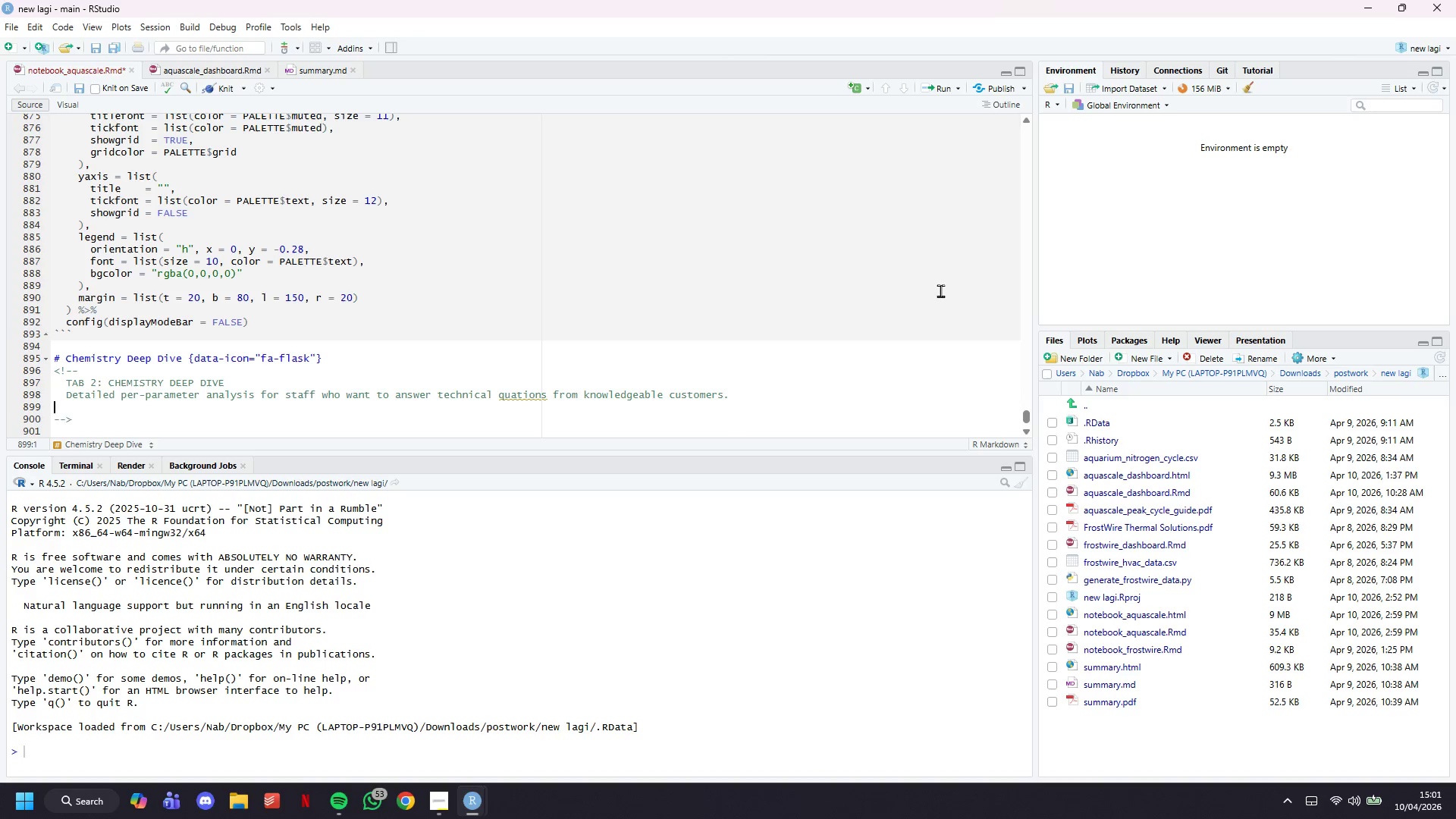 
key(Backspace)
 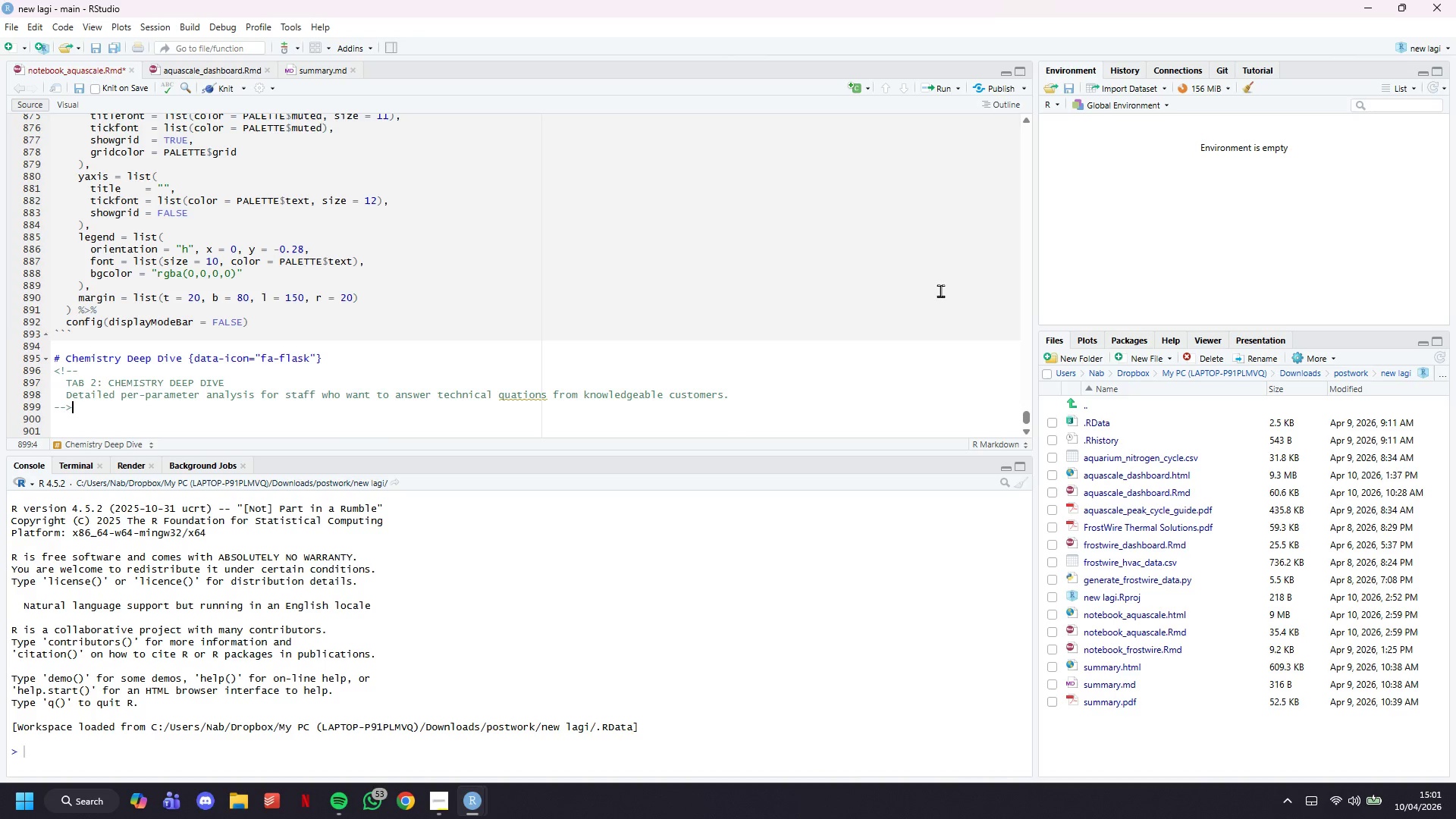 
key(ArrowDown)
 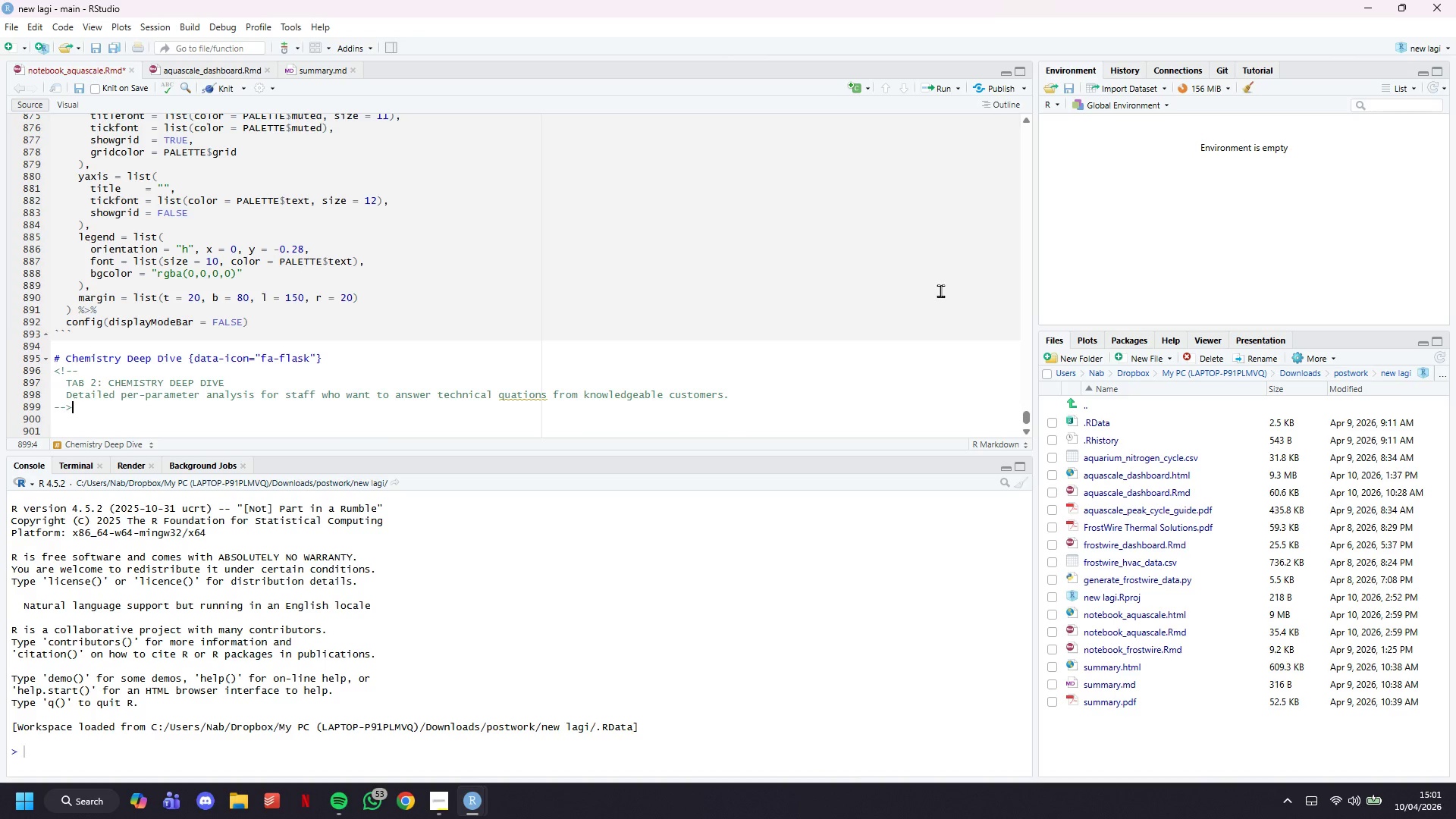 
key(Enter)
 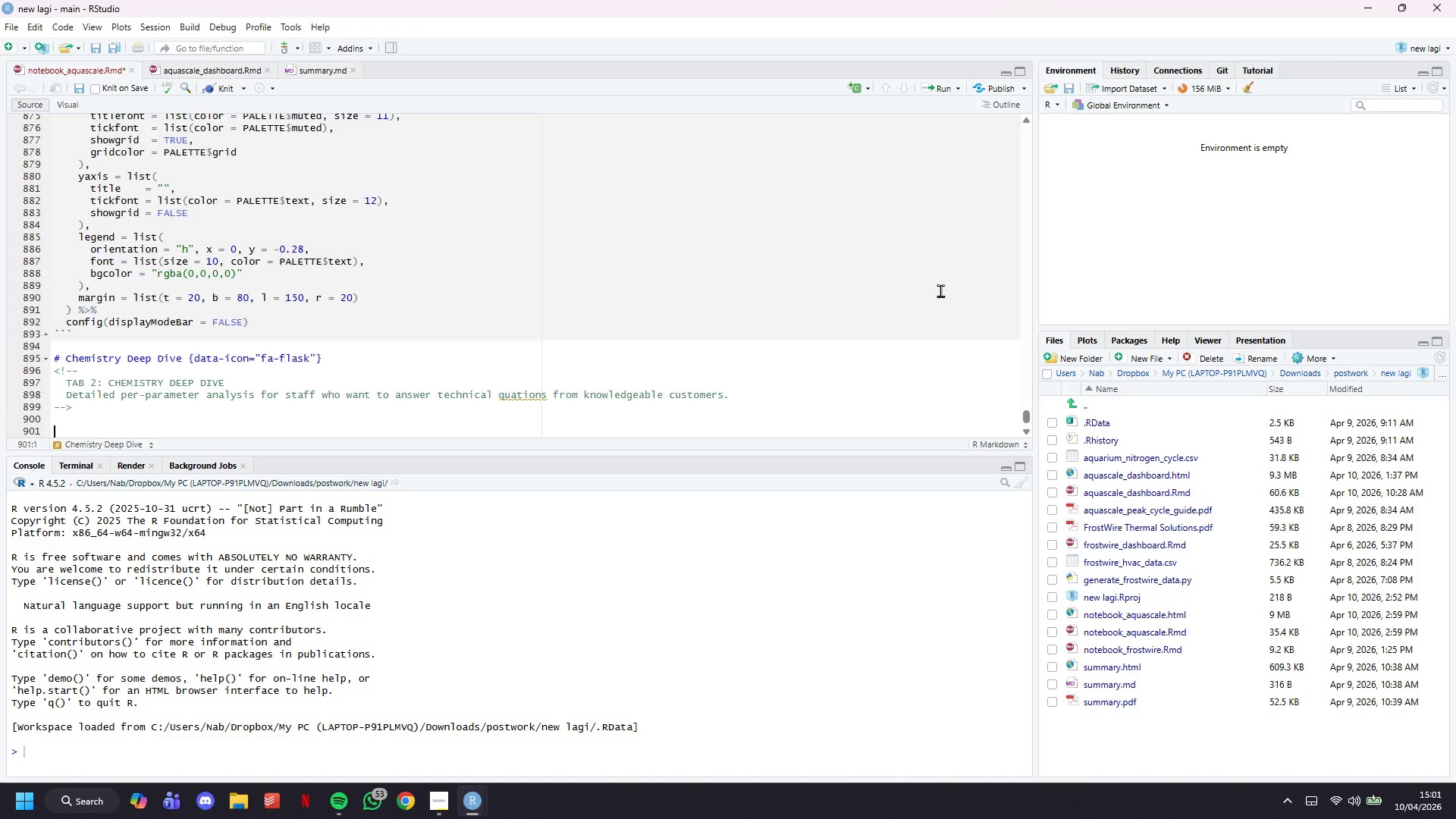 
key(Enter)
 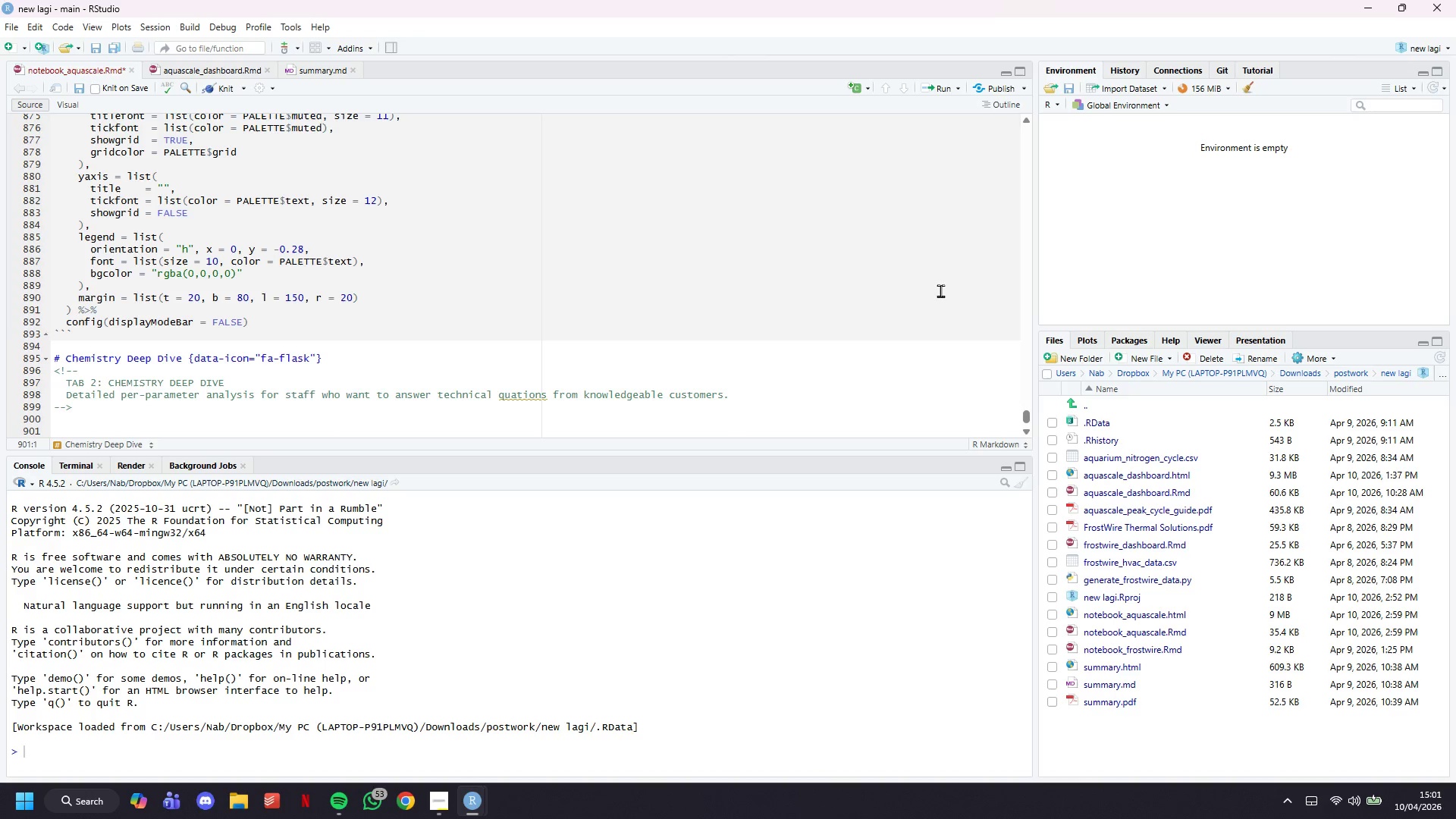 
type(## Sidebar {.sidebar)
 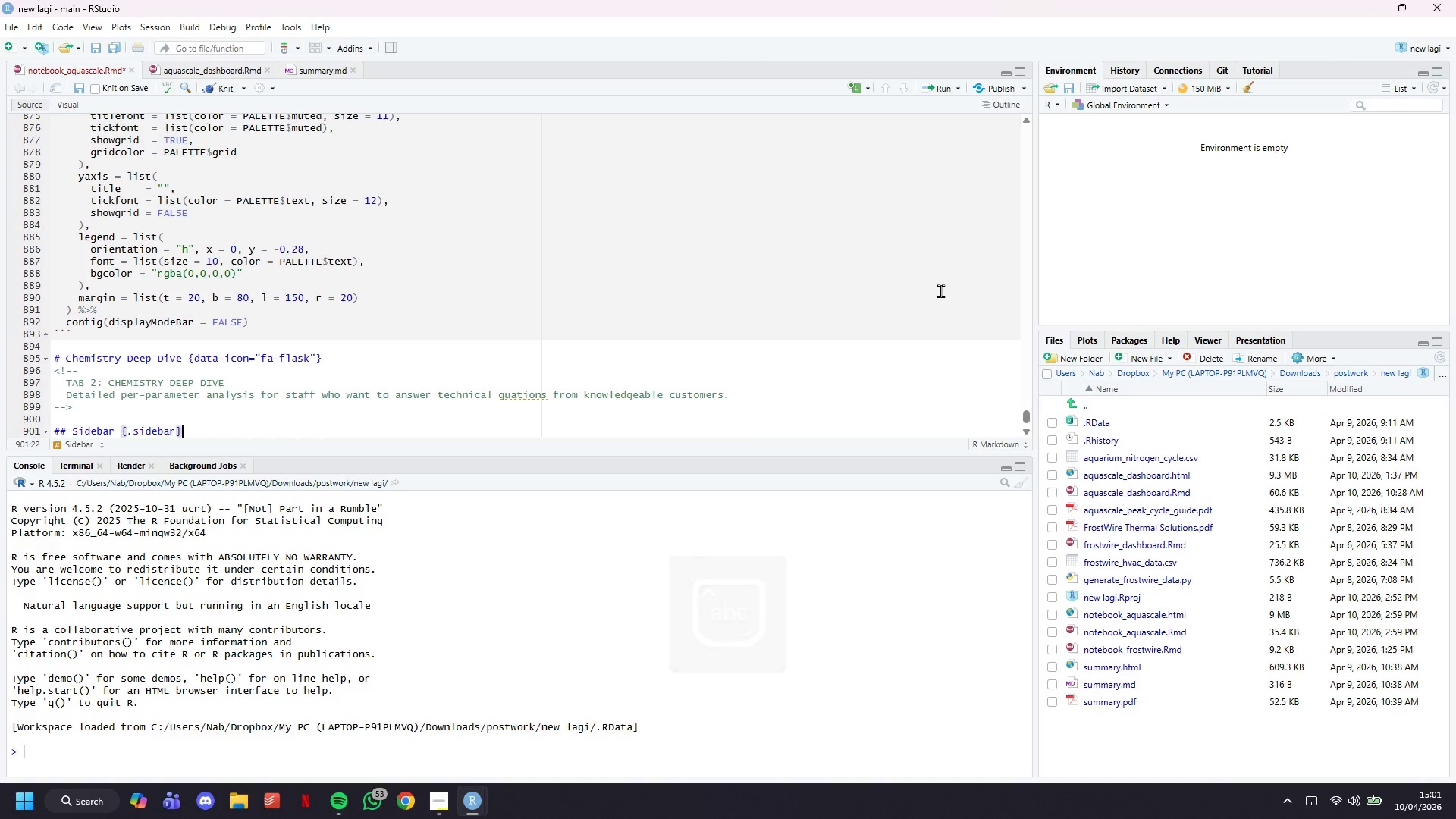 
 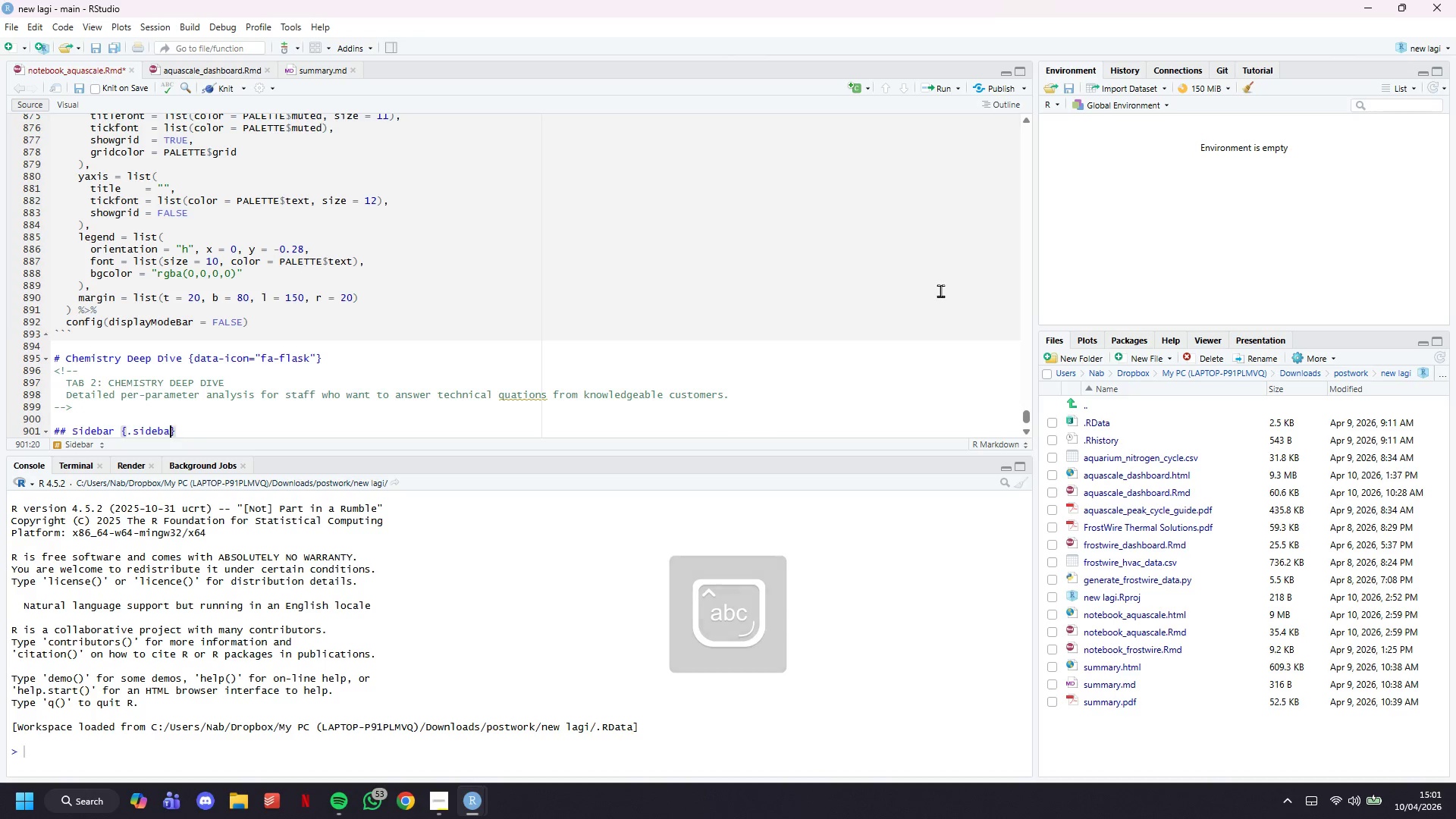 
key(ArrowRight)
 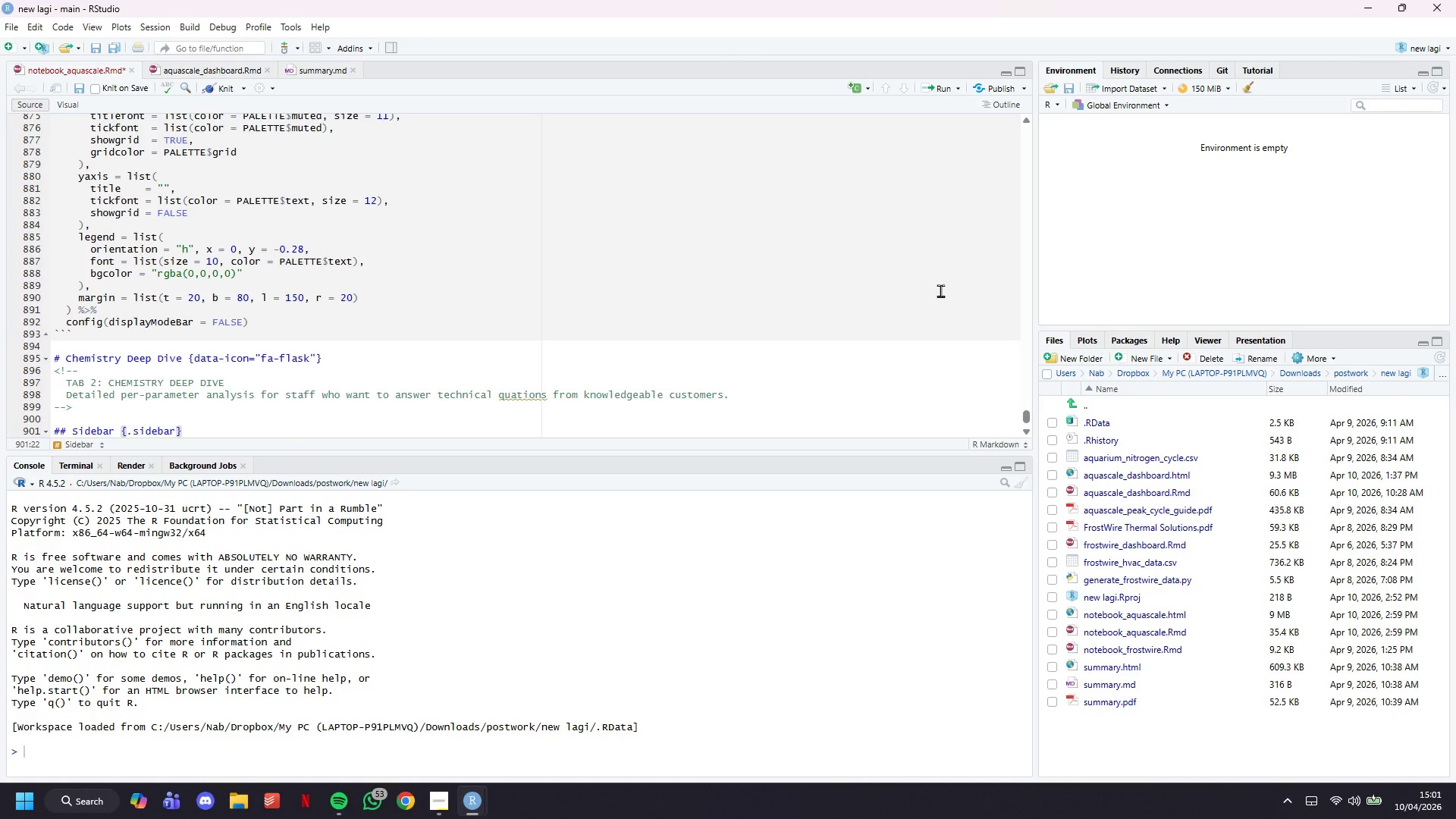 
key(ArrowDown)
 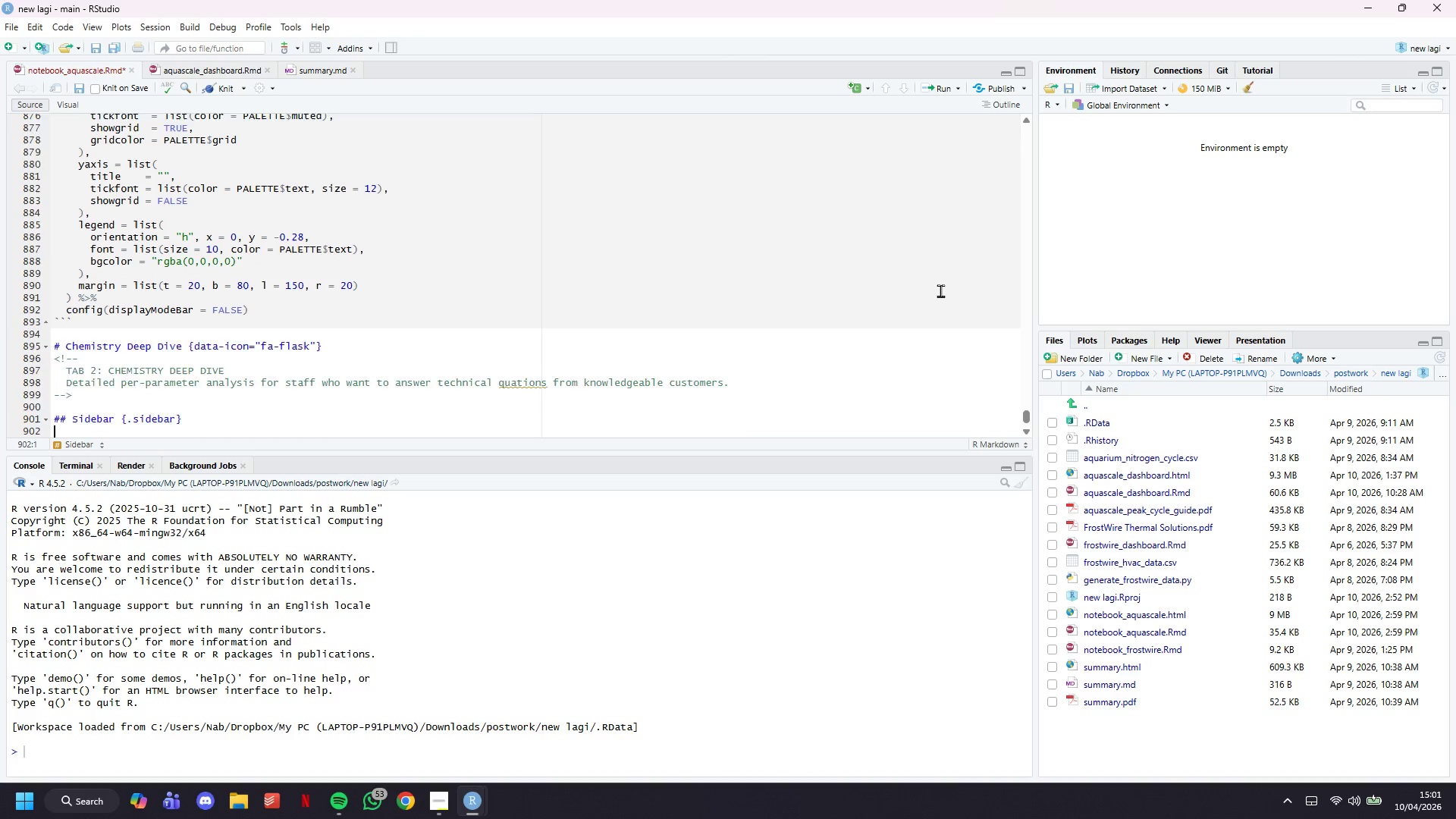 
key(ArrowDown)
 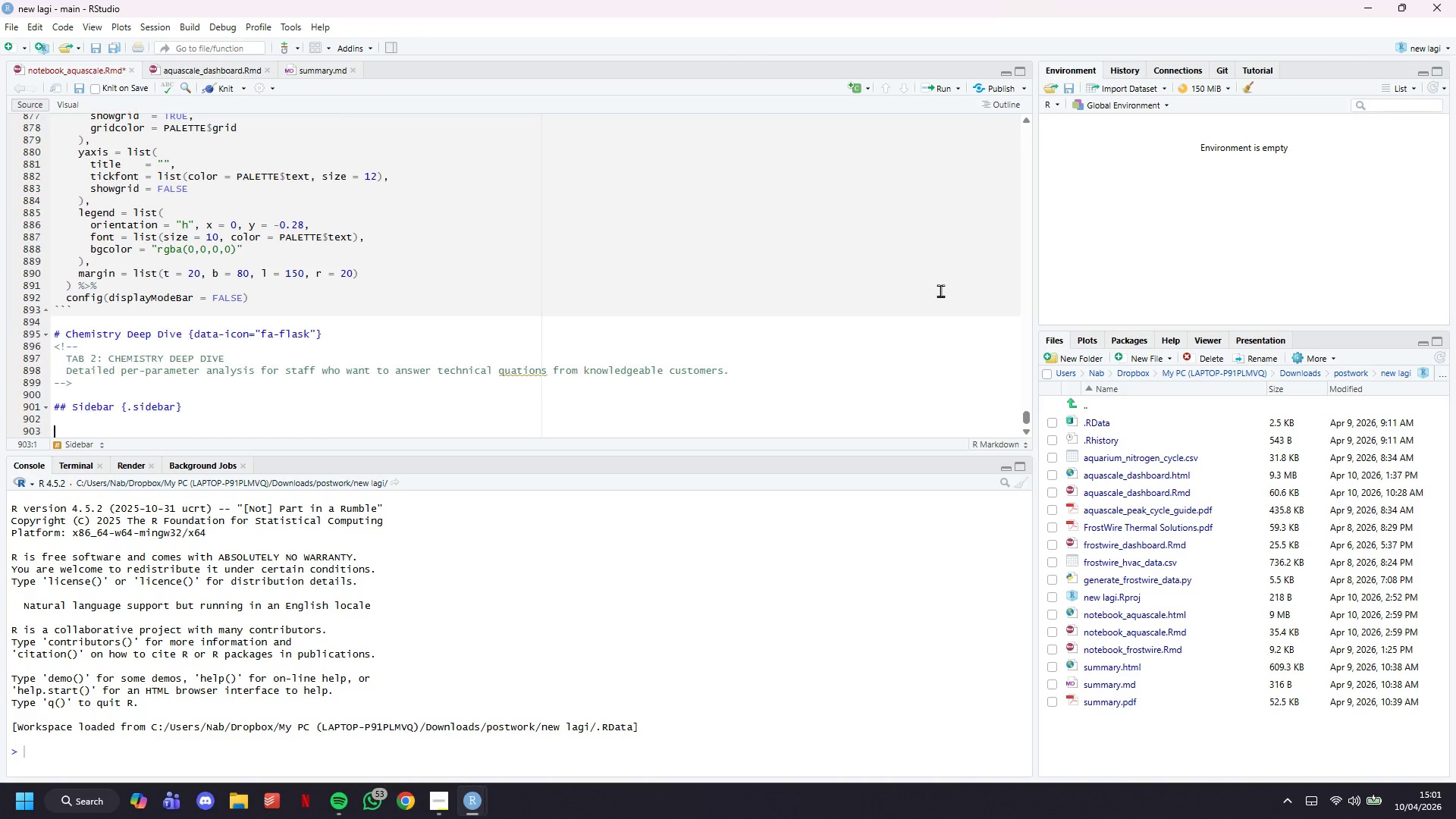 
key(ArrowDown)
 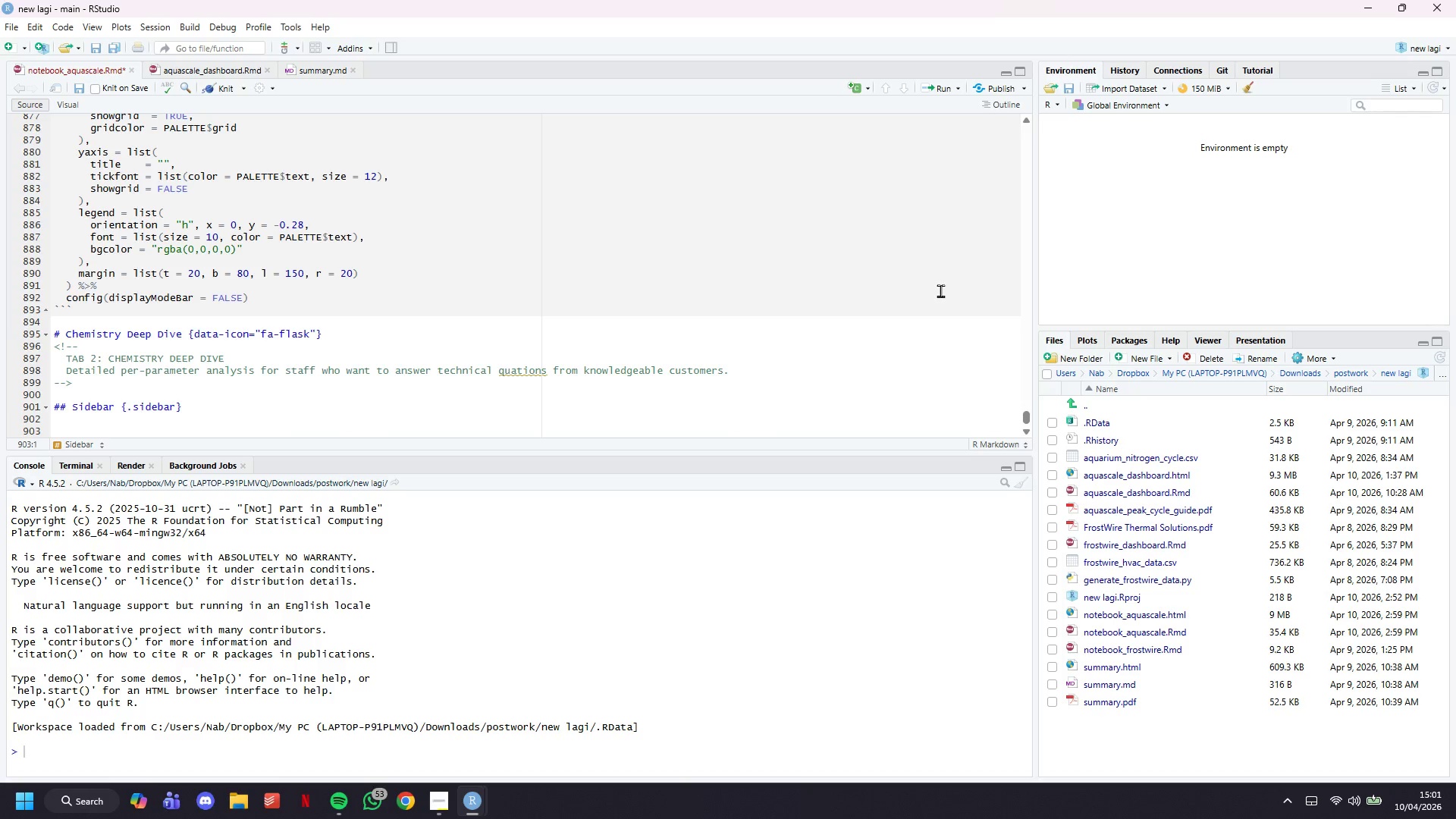 
key(Minus)
 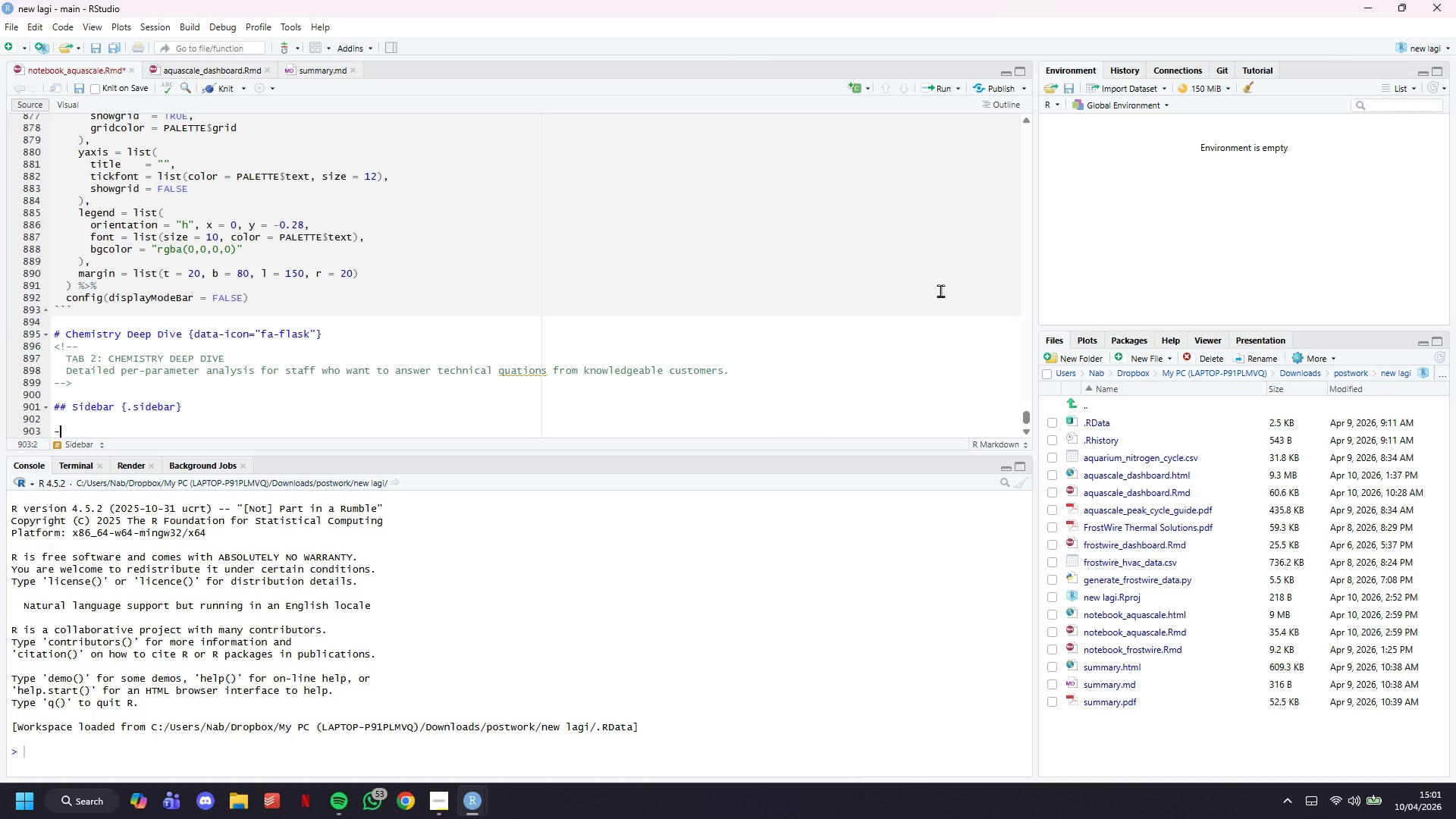 
key(Minus)
 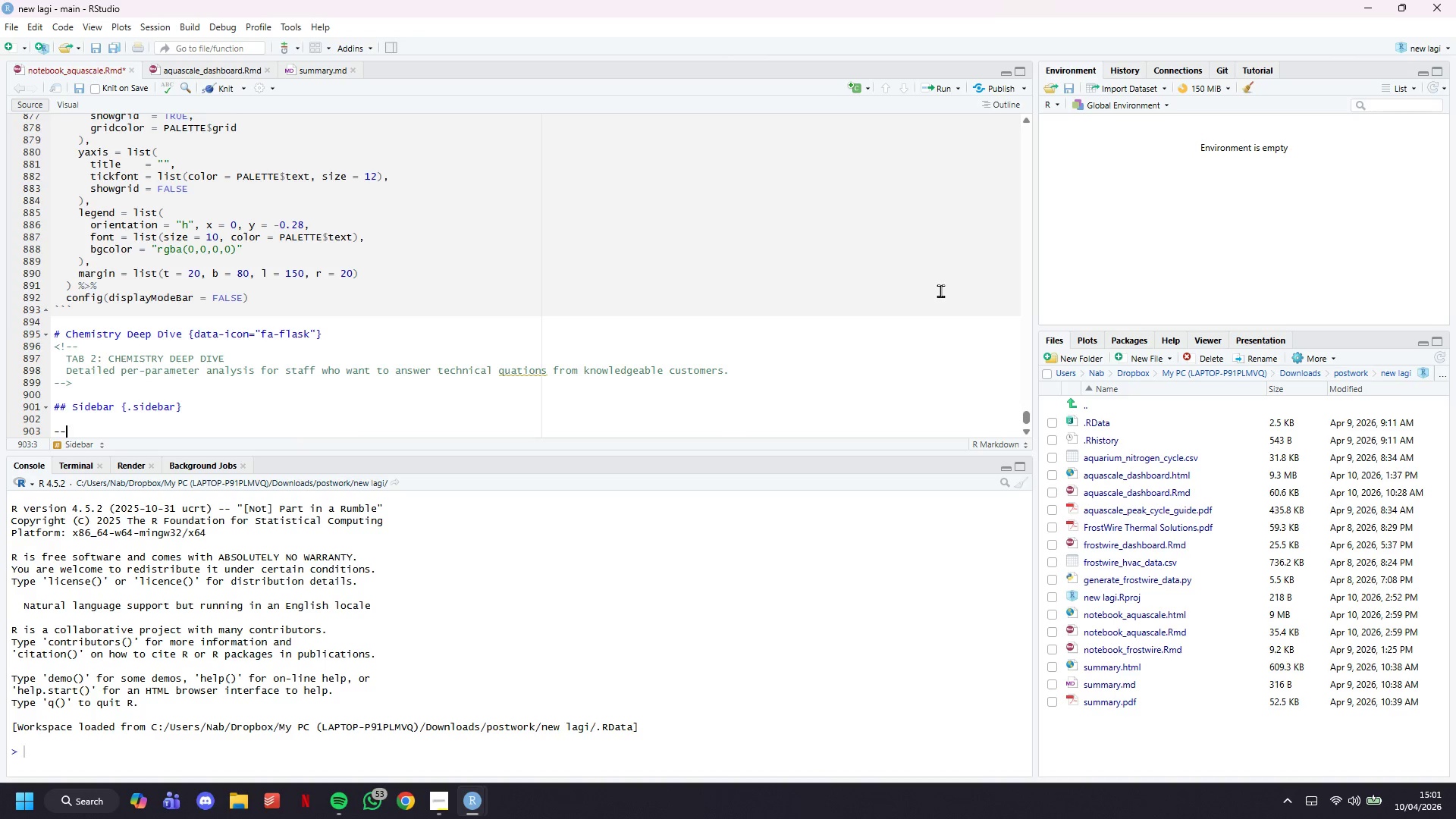 
key(Minus)
 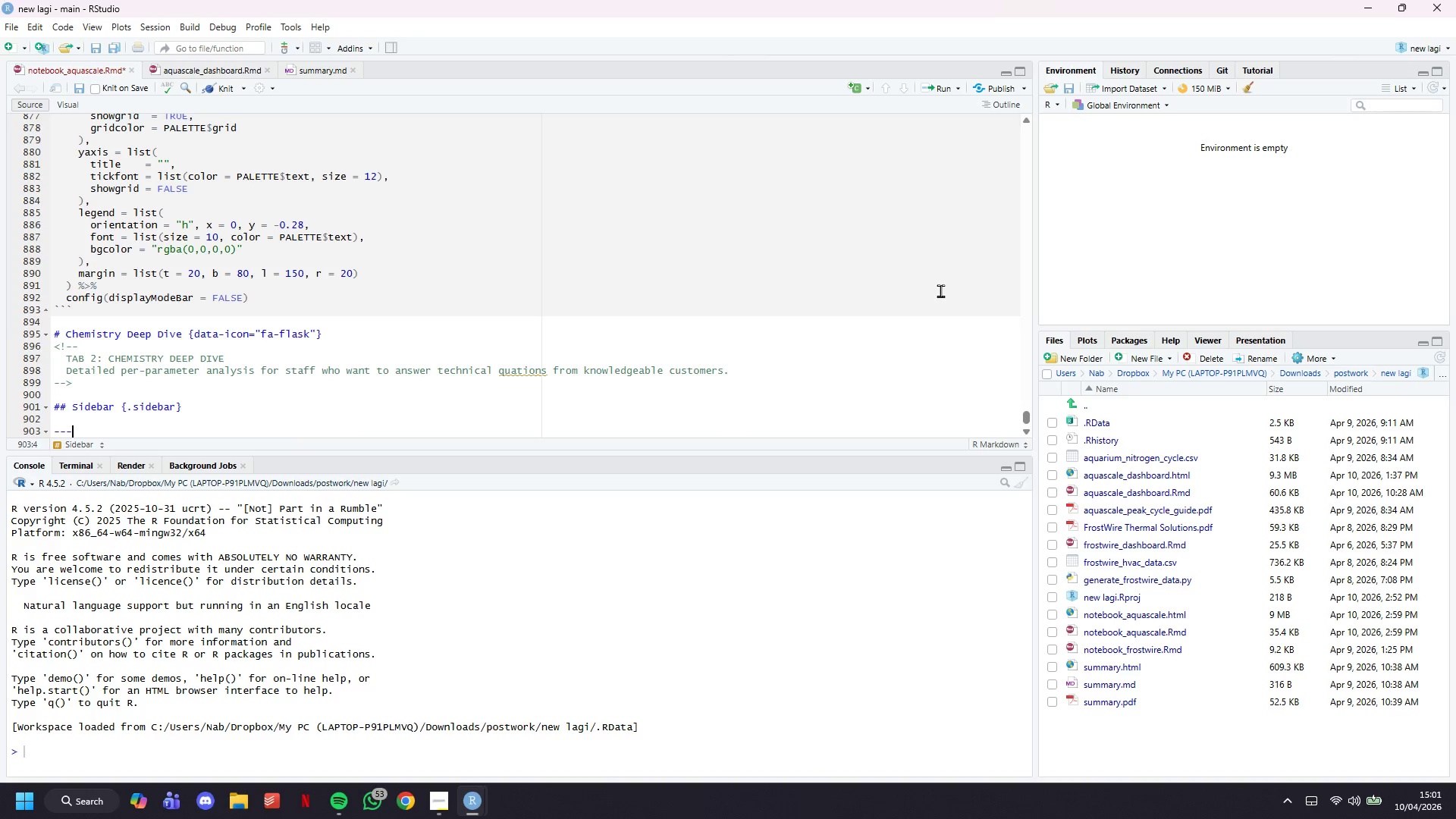 
key(Enter)
 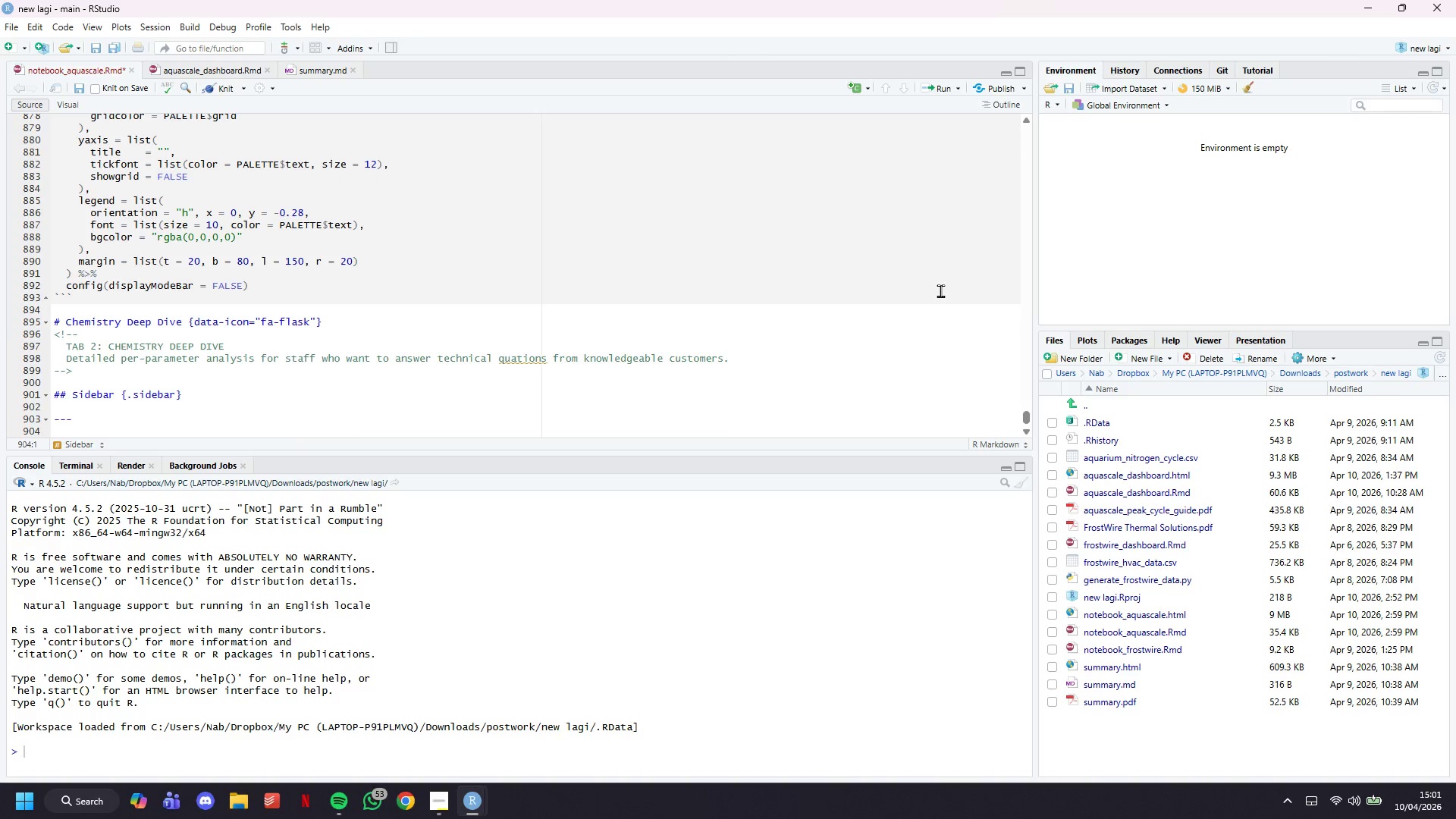 
key(Enter)
 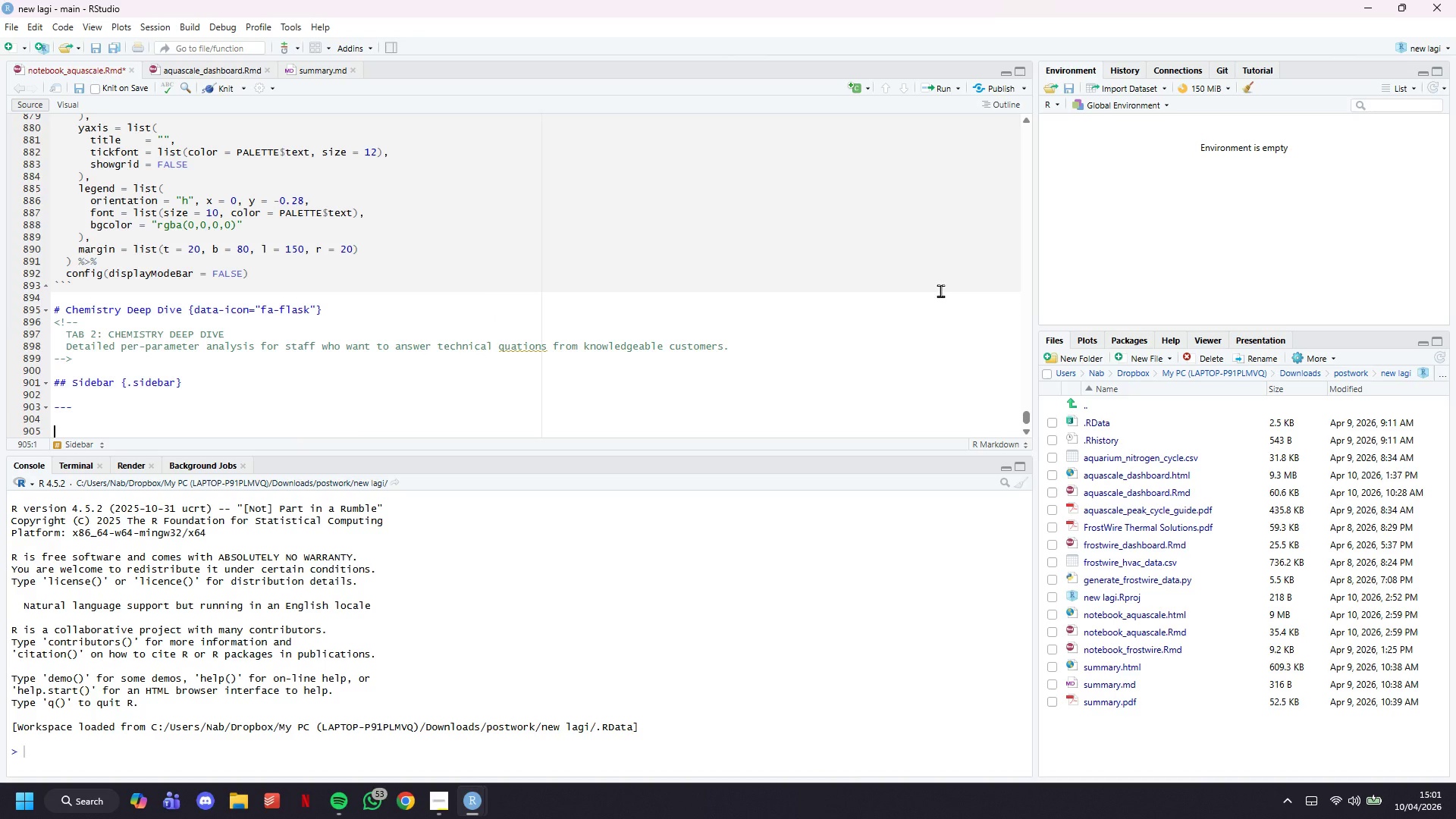 
type(#### About this Tab)
 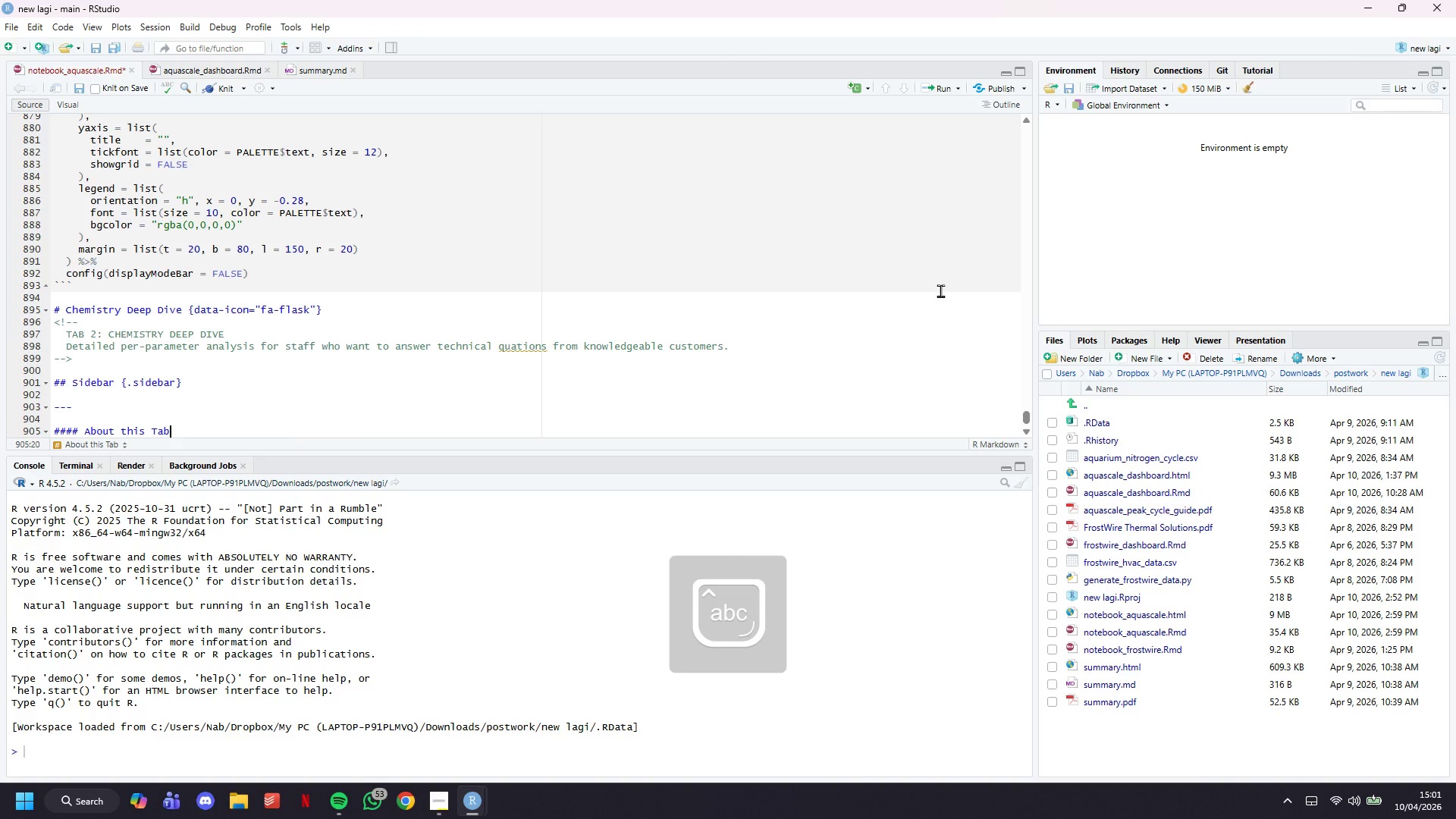 
hold_key(key=ArrowLeft, duration=0.66)
 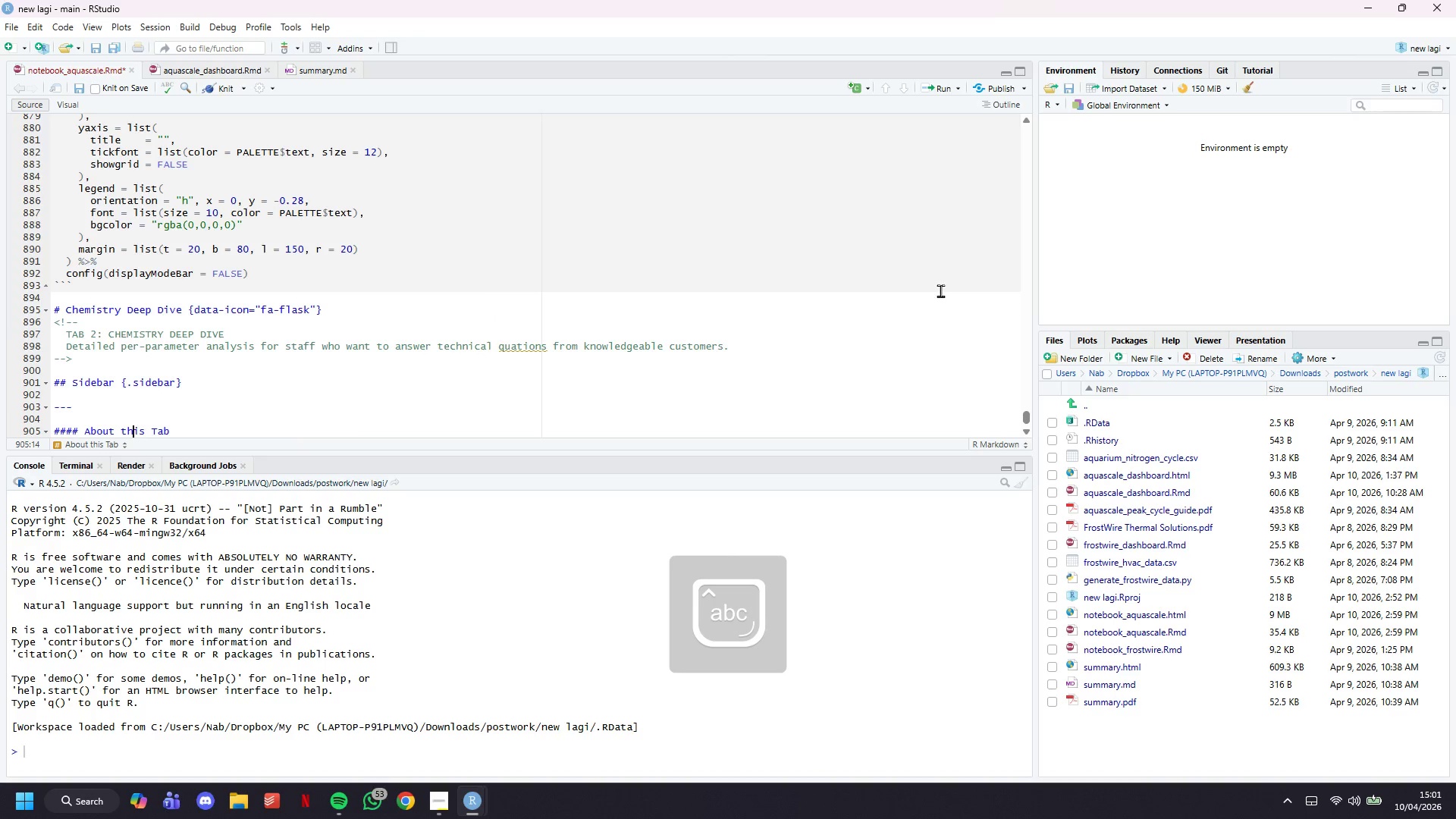 
key(ArrowLeft)
 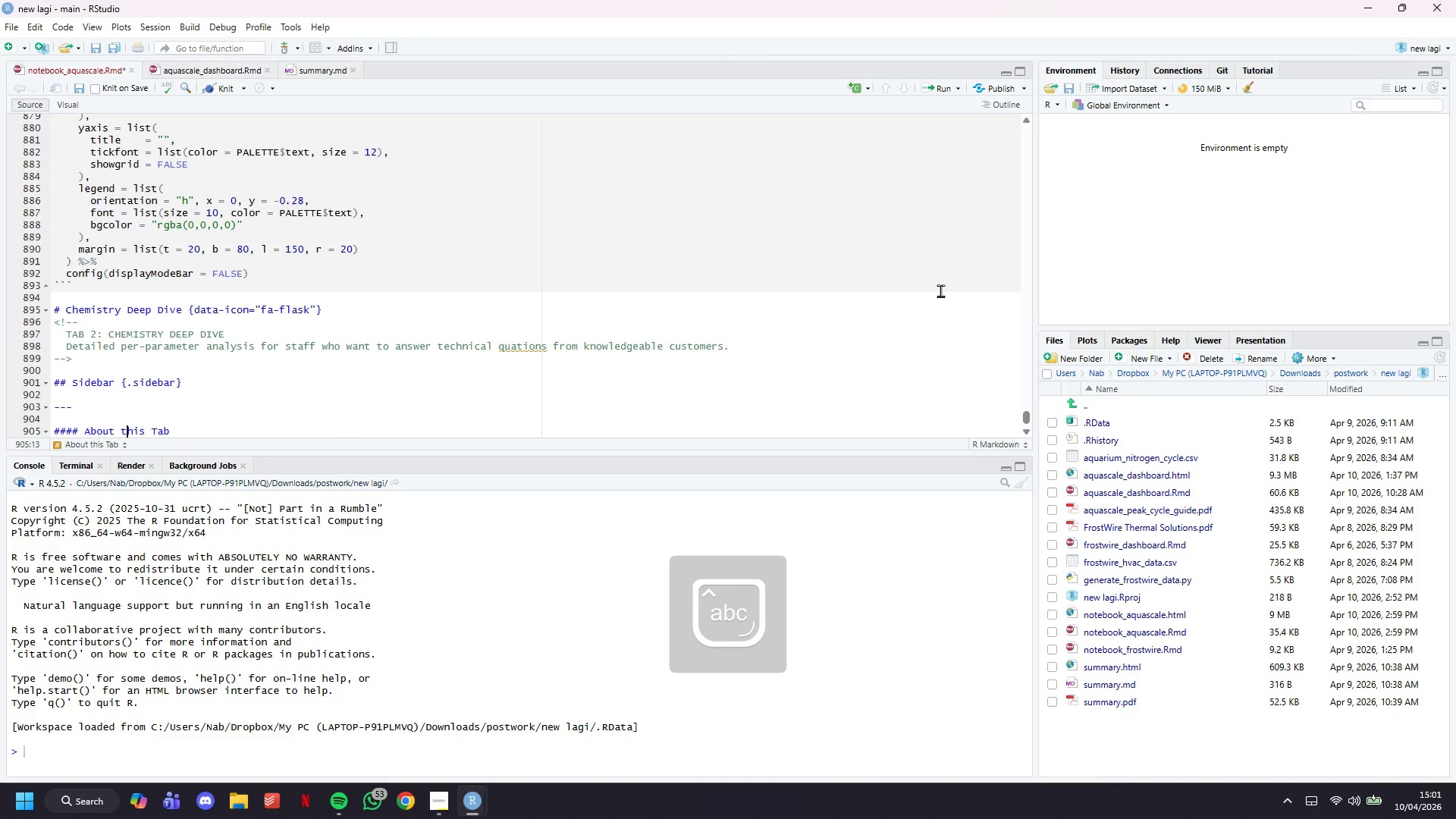 
key(Backspace)
 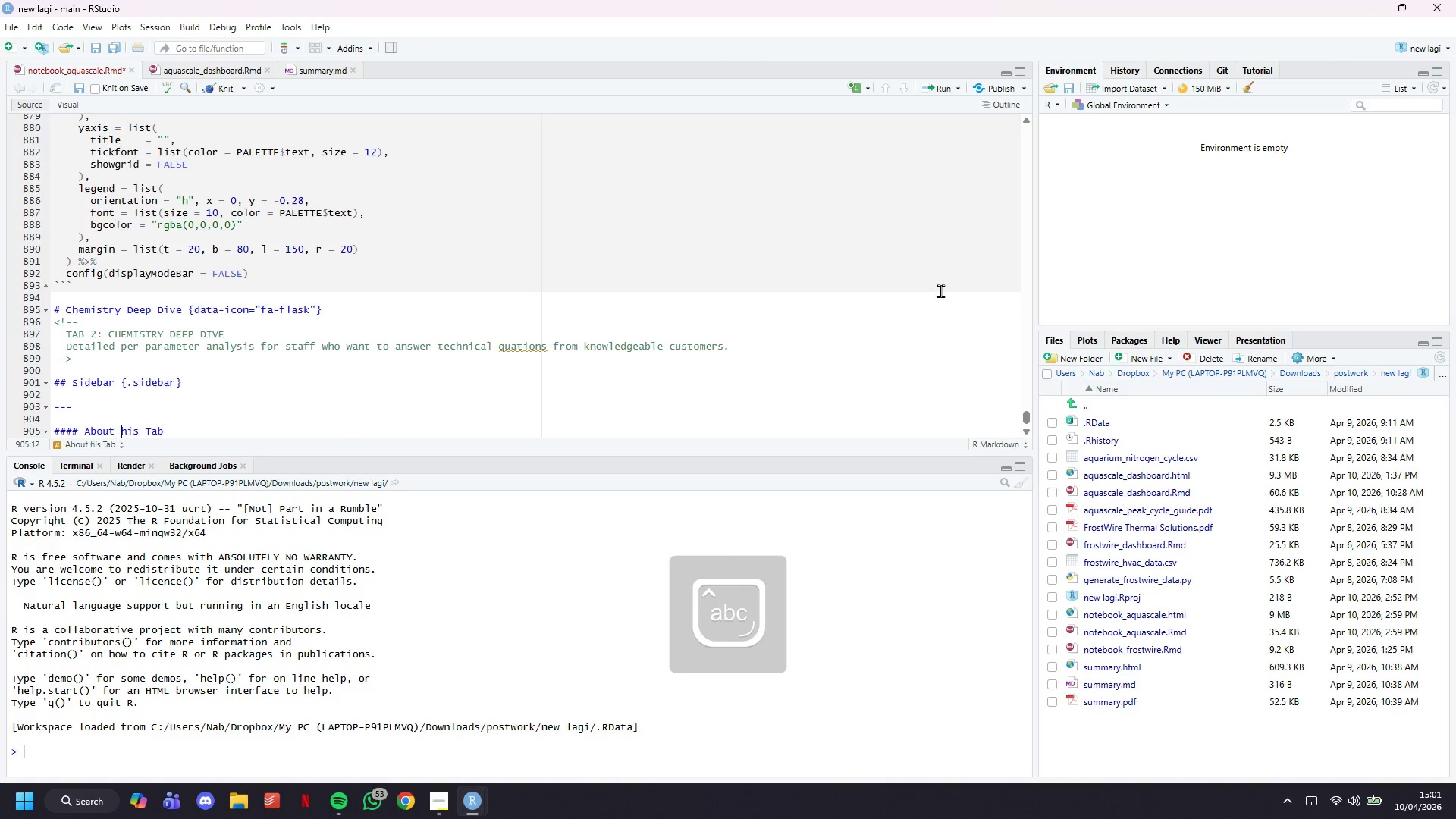 
key(CapsLock)
 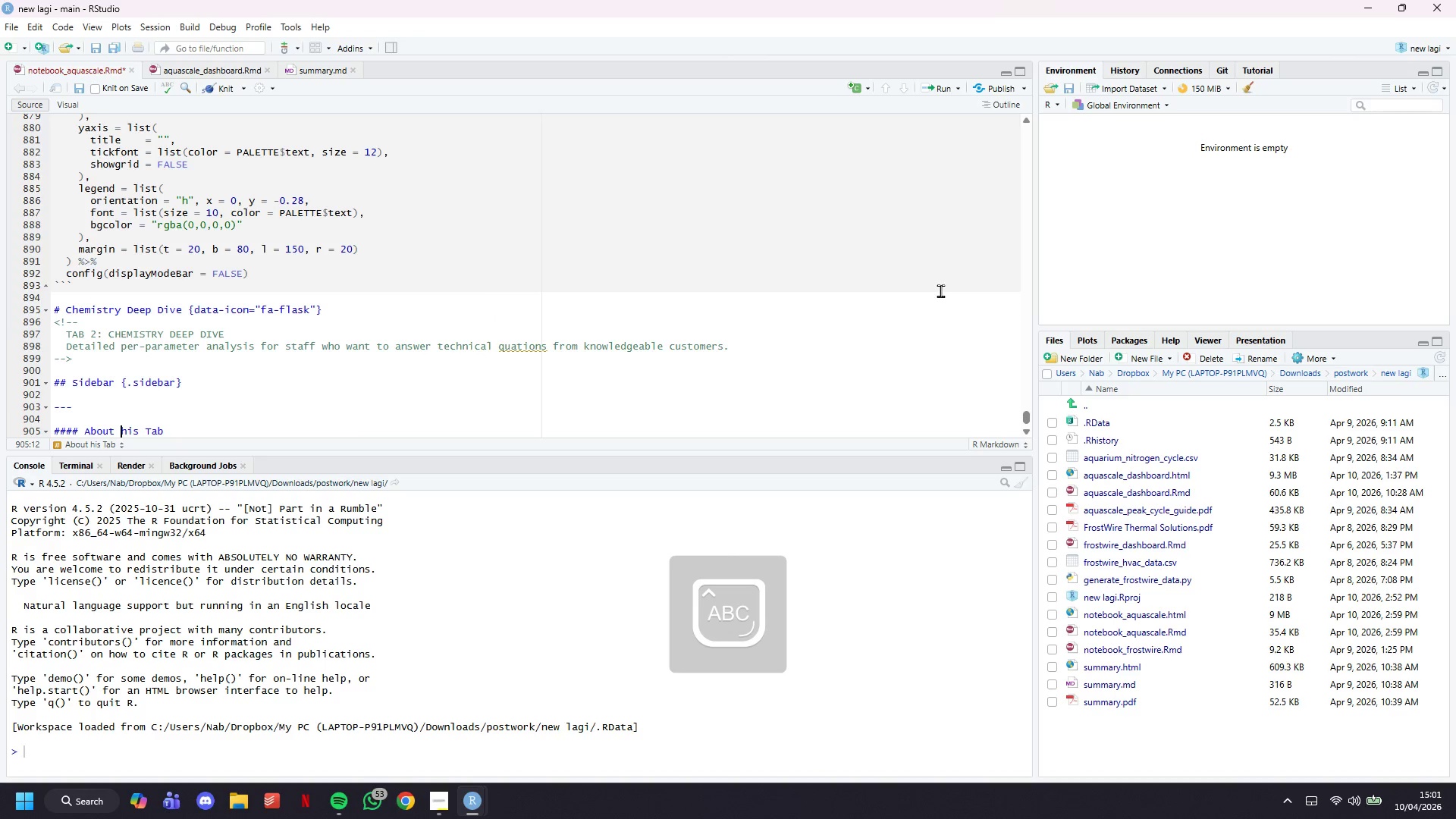 
key(T)
 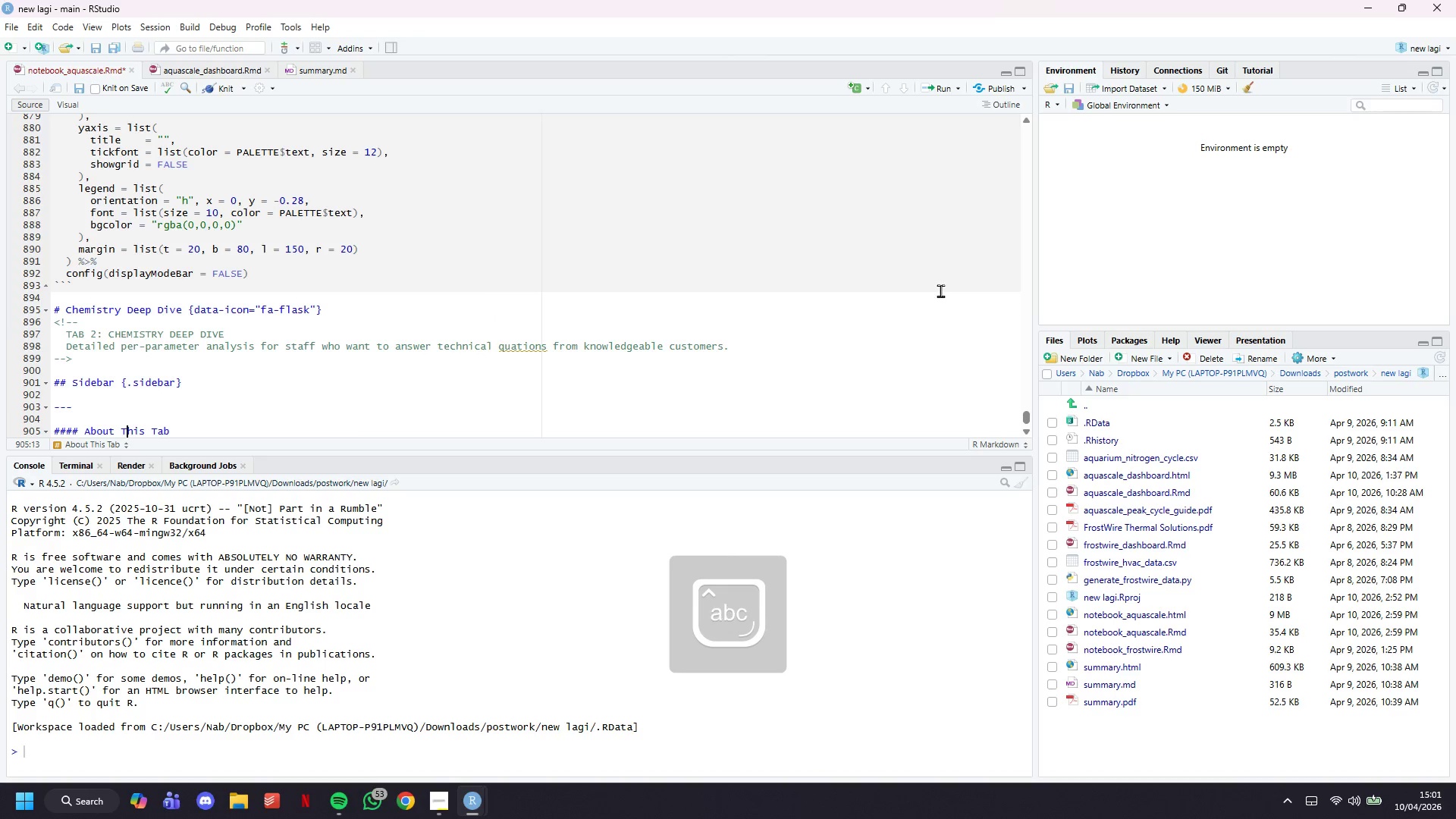 
key(CapsLock)
 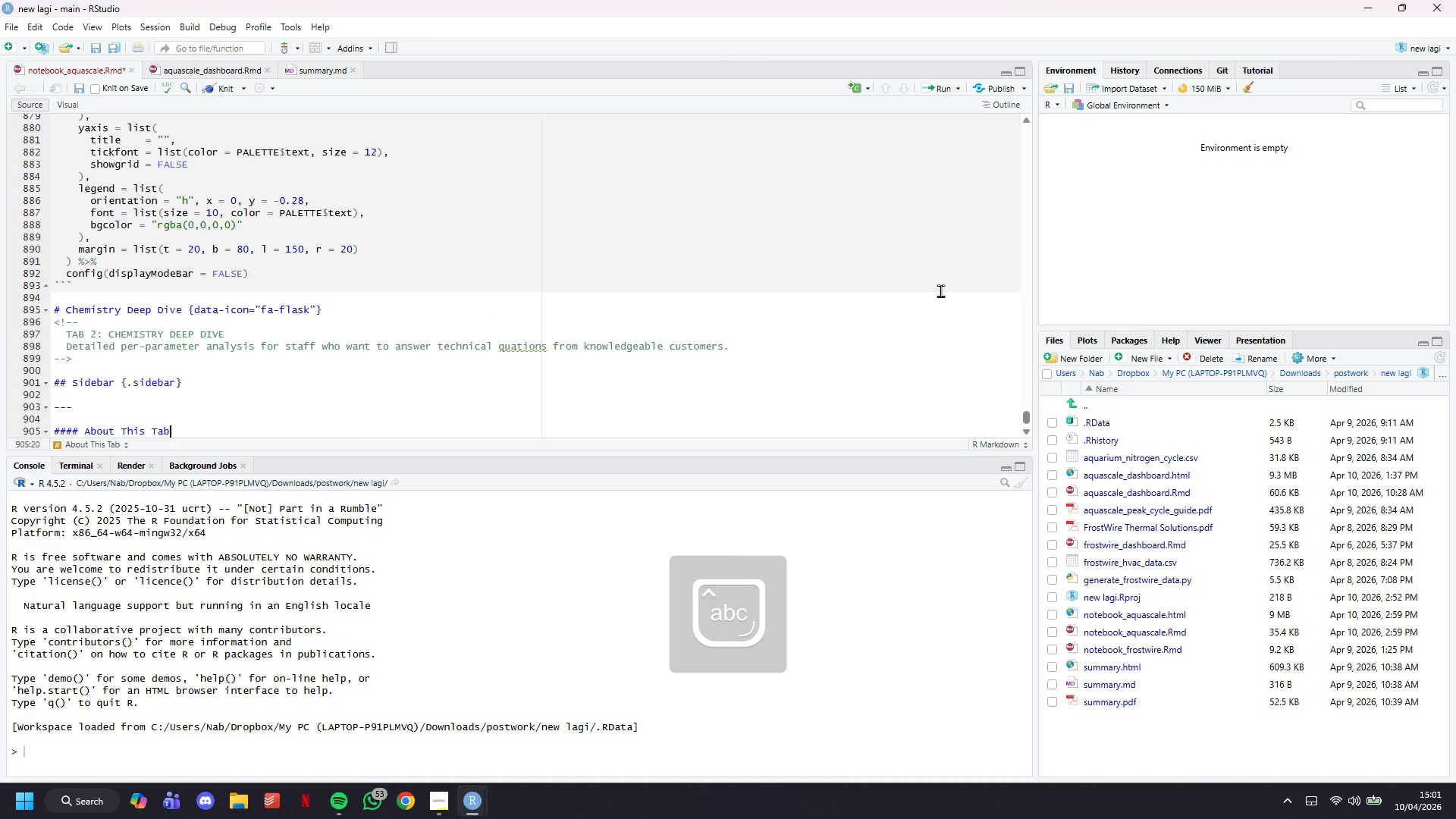 
key(ArrowDown)
 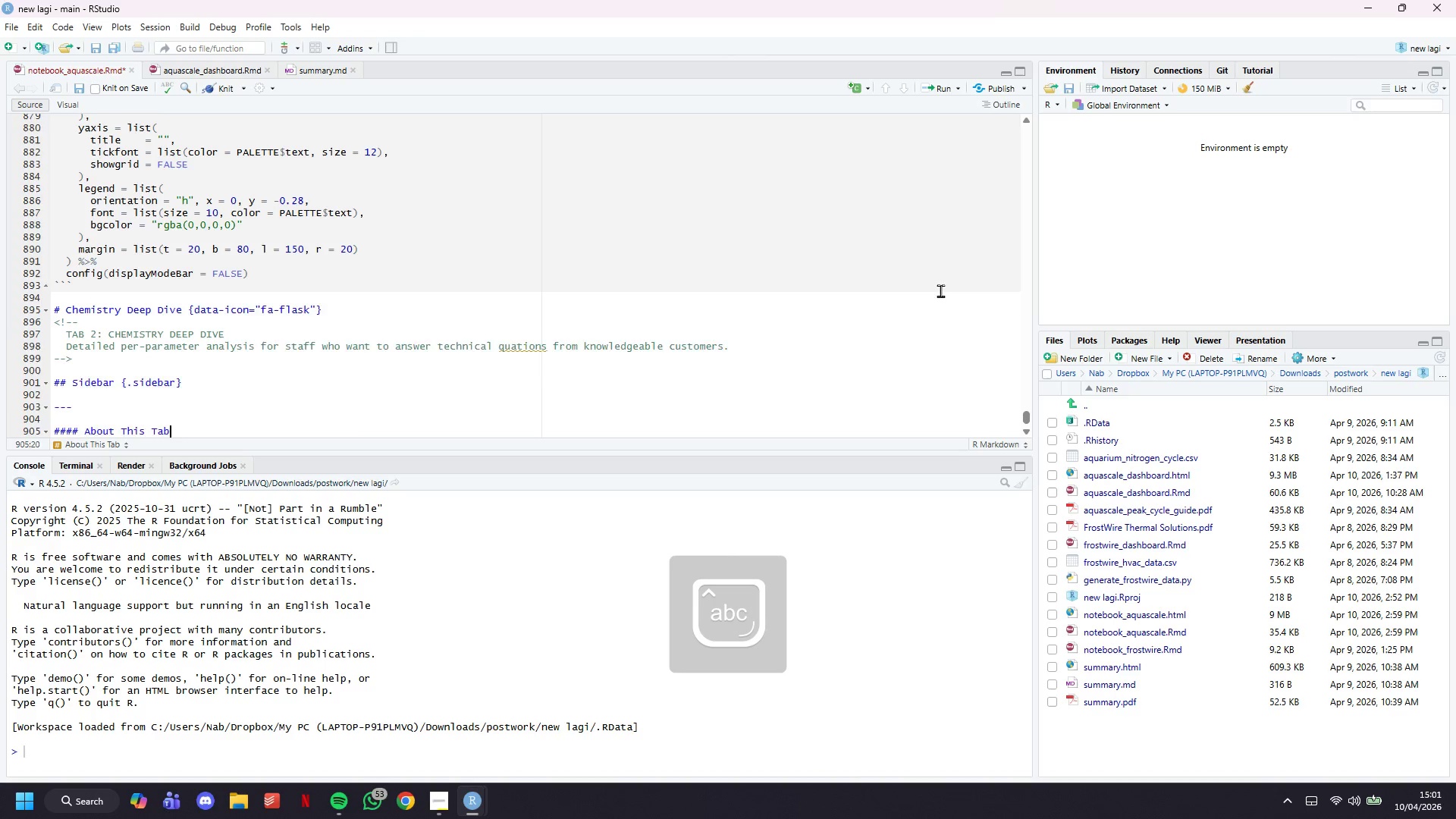 
key(Enter)
 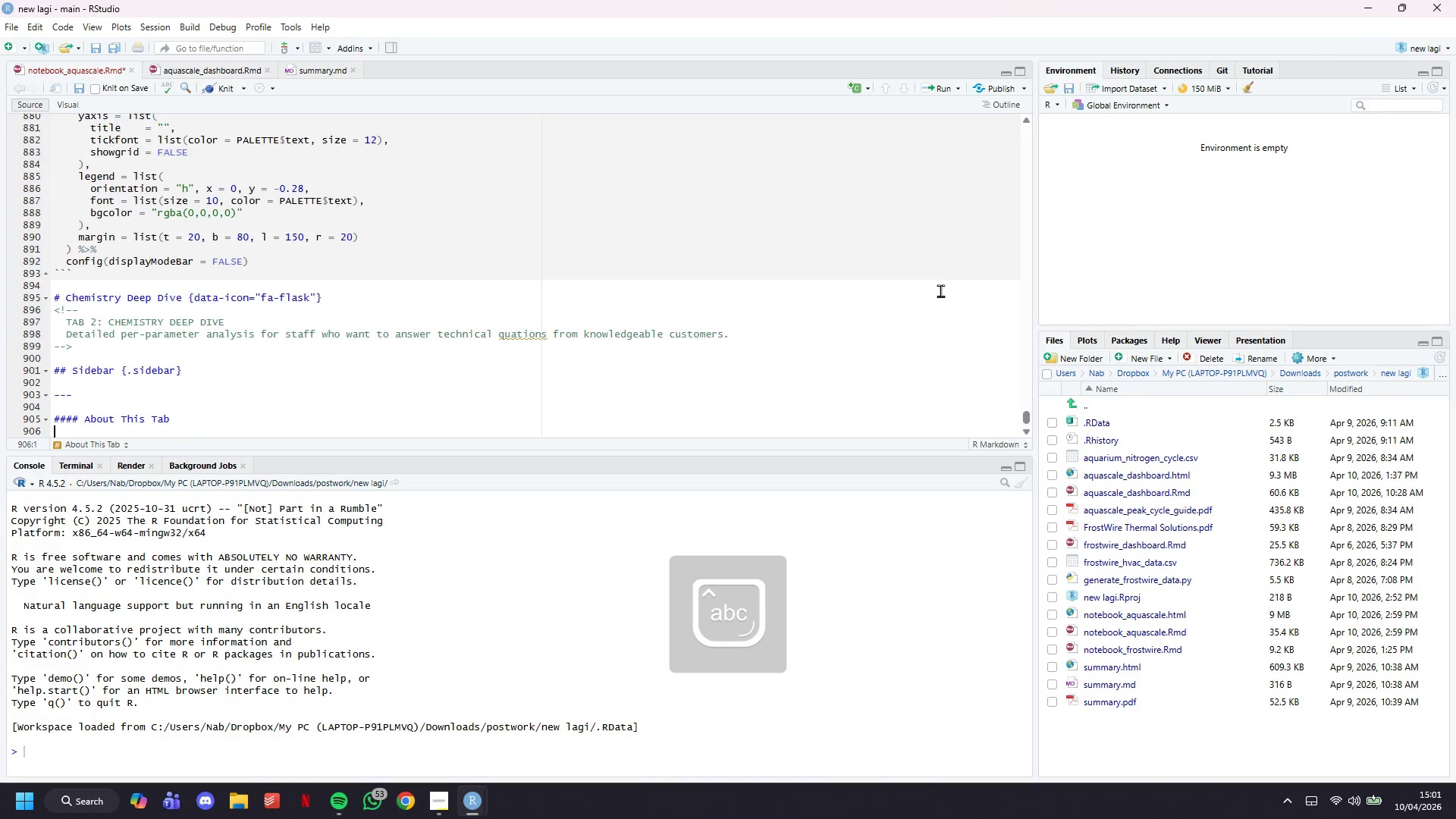 
key(Enter)
 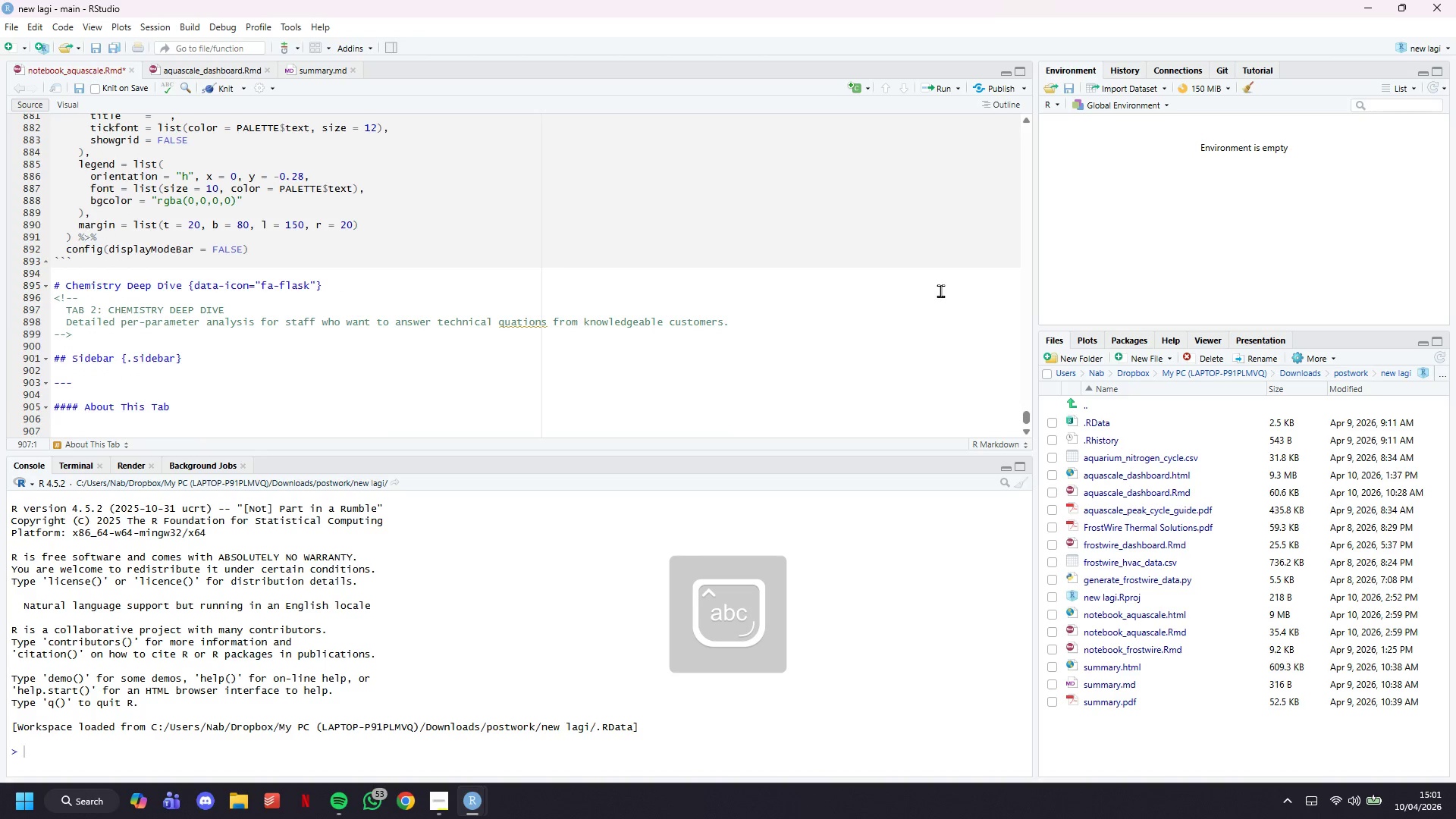 
type(Use this view tp)
key(Backspace)
type(o explain ****)
 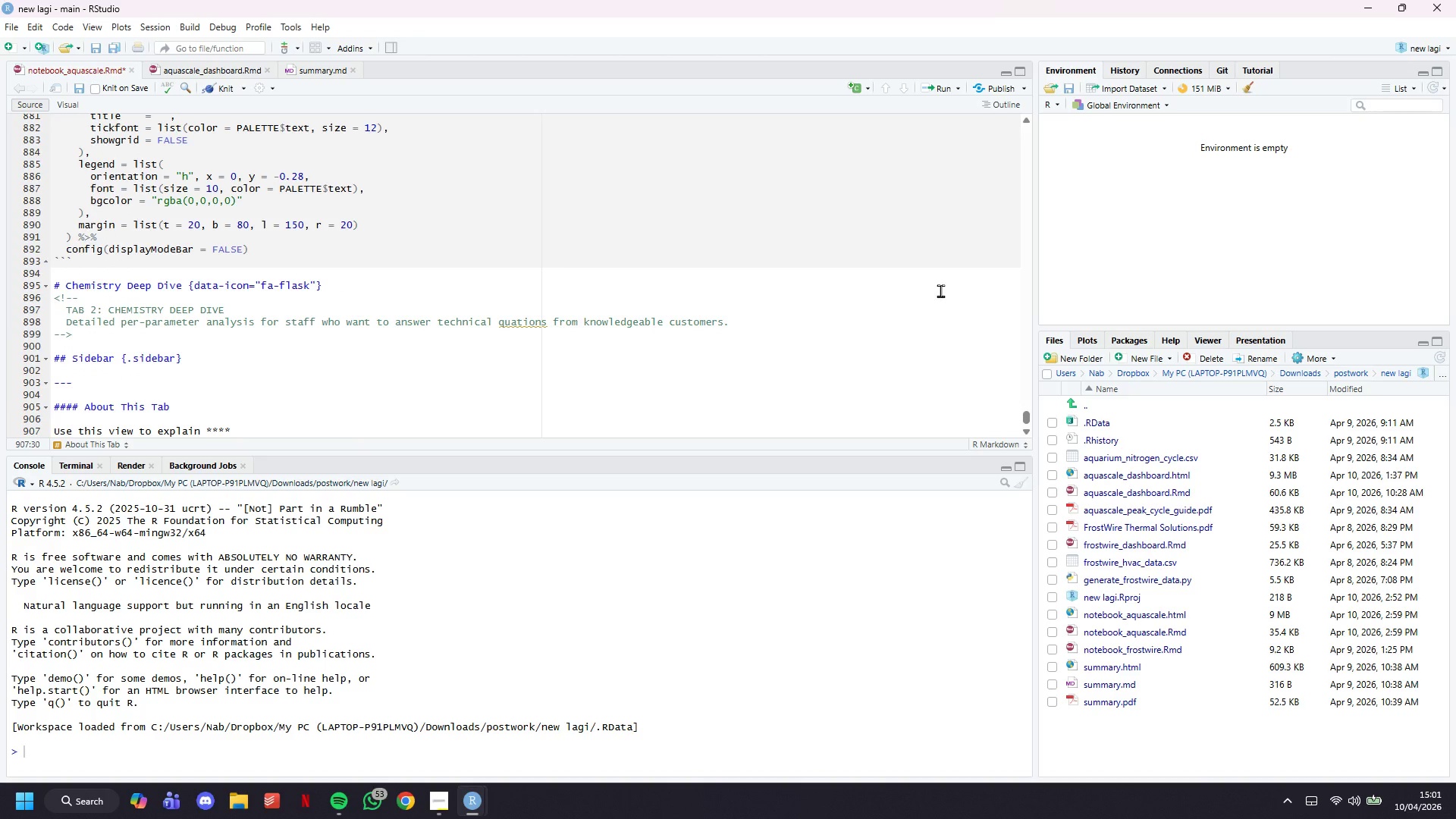 
key(ArrowLeft)
 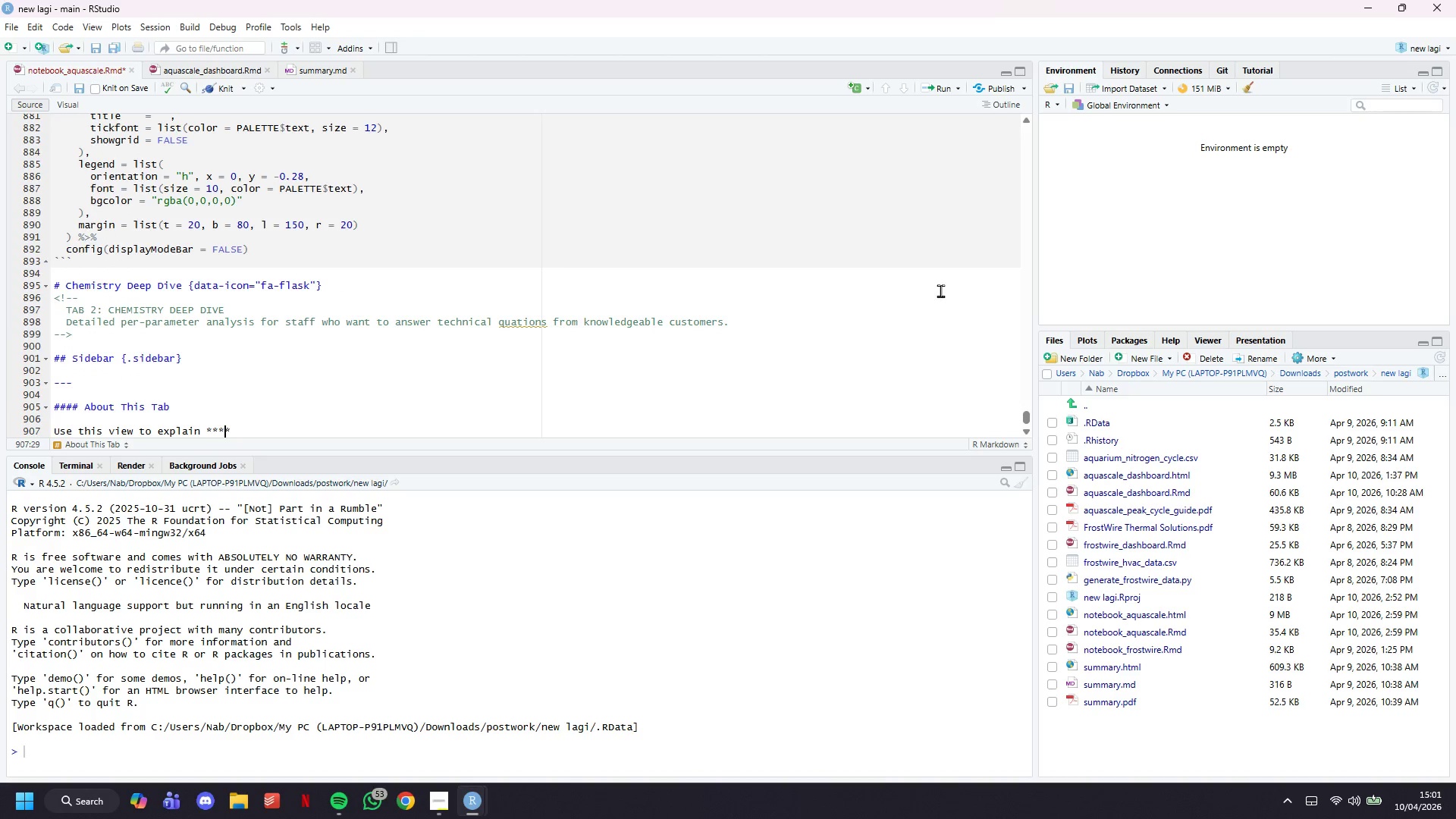 
key(ArrowLeft)
 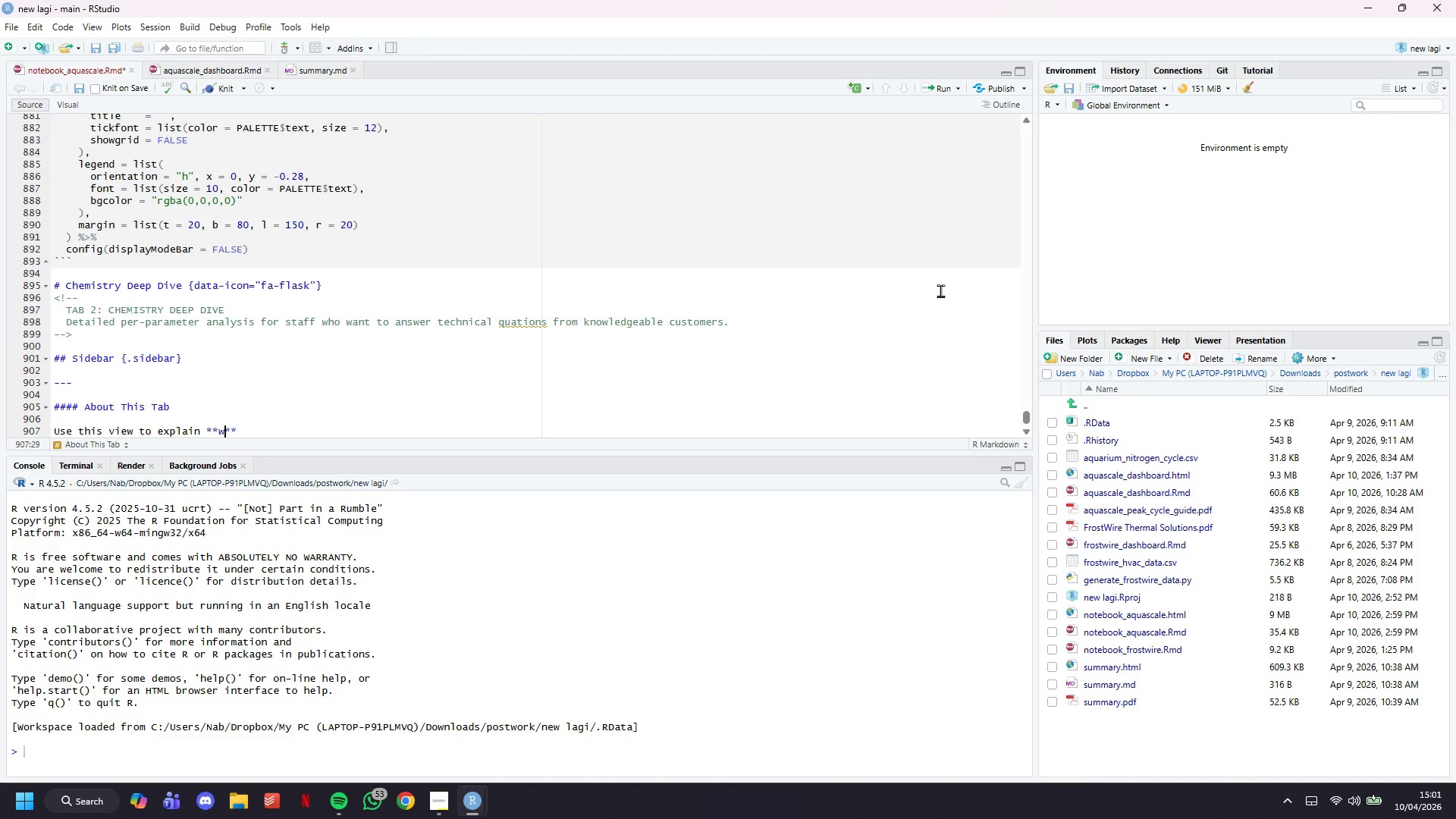 
type(why)
 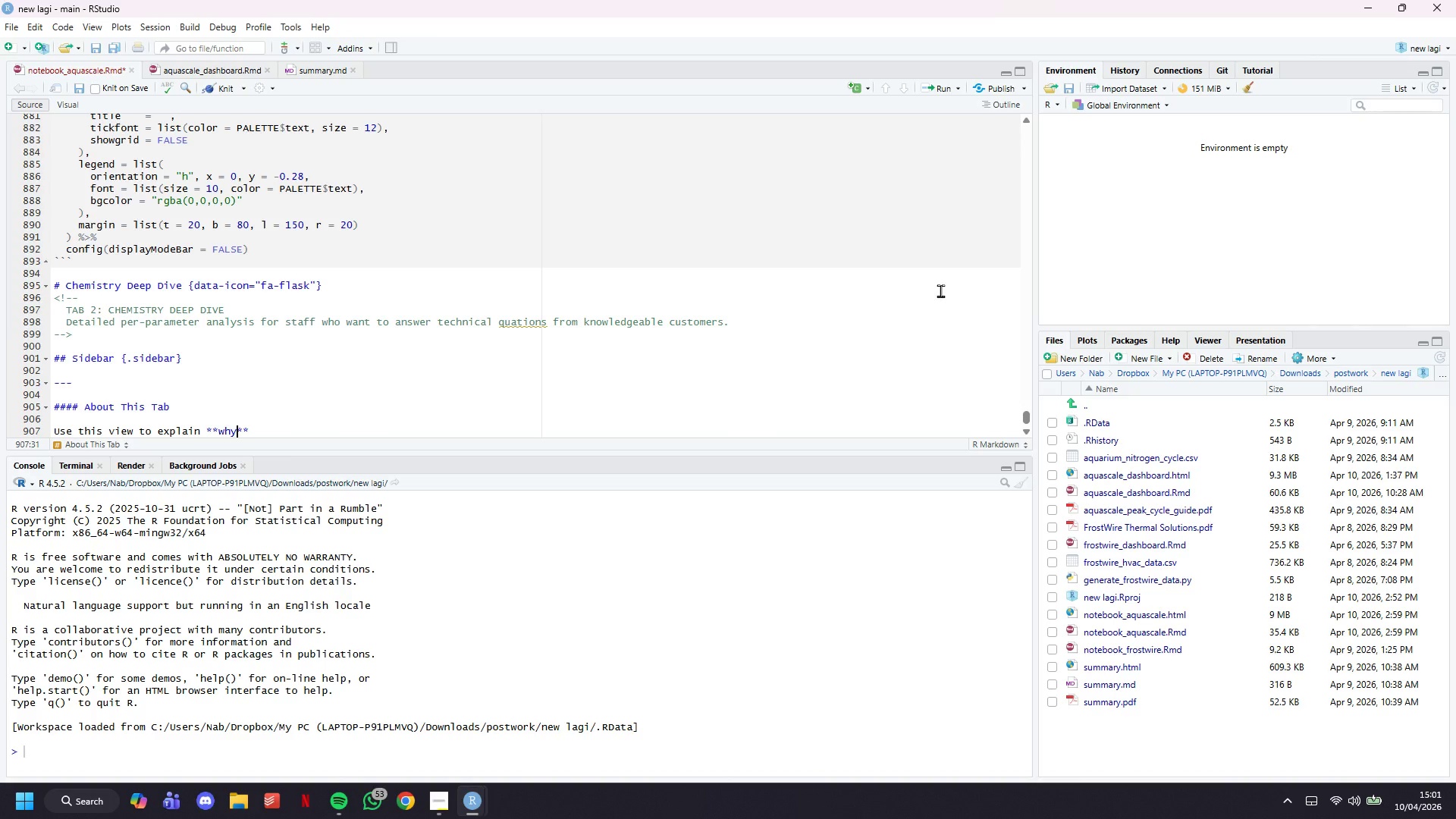 
key(ArrowRight)
 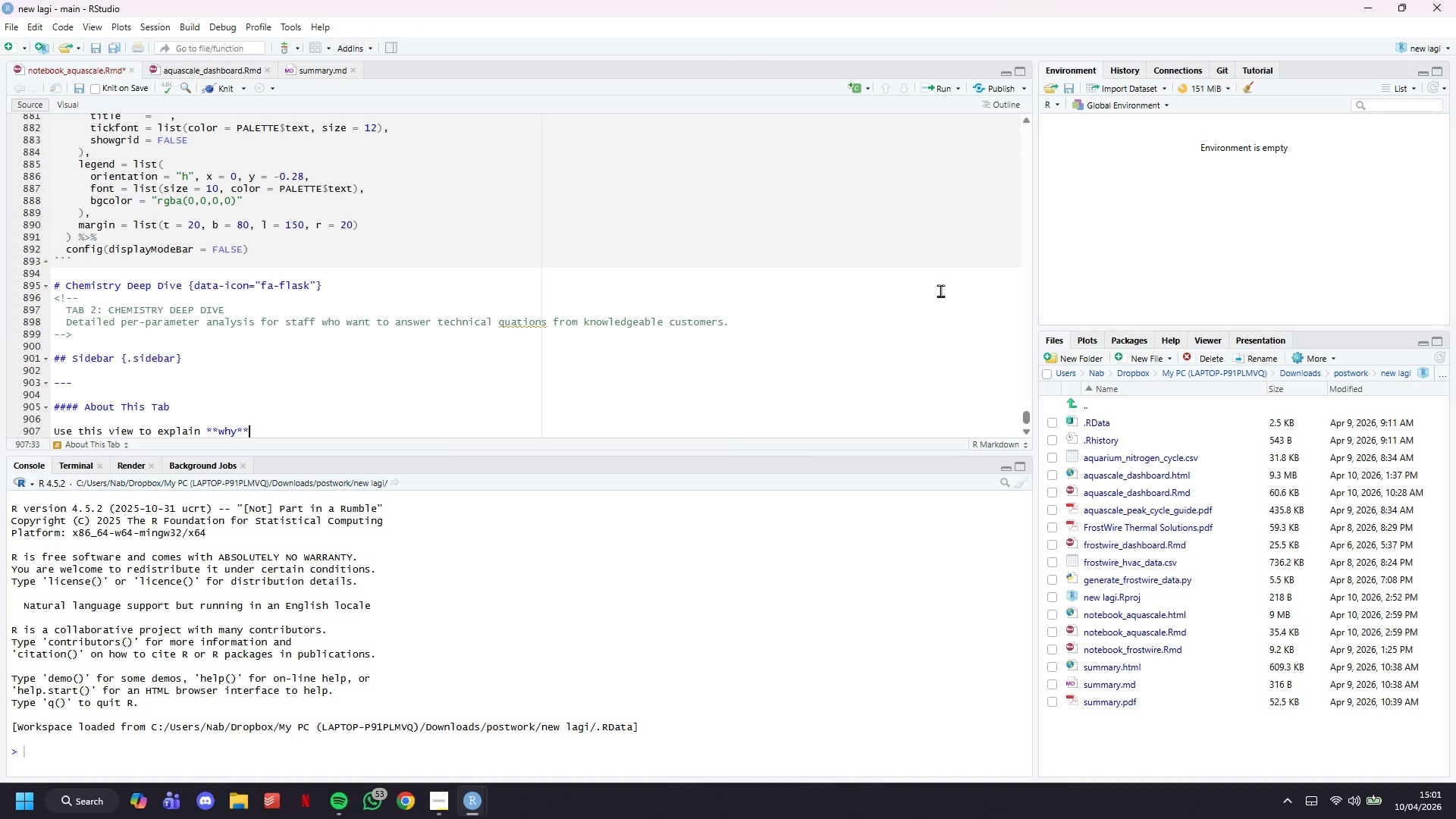 
key(ArrowRight)
 